 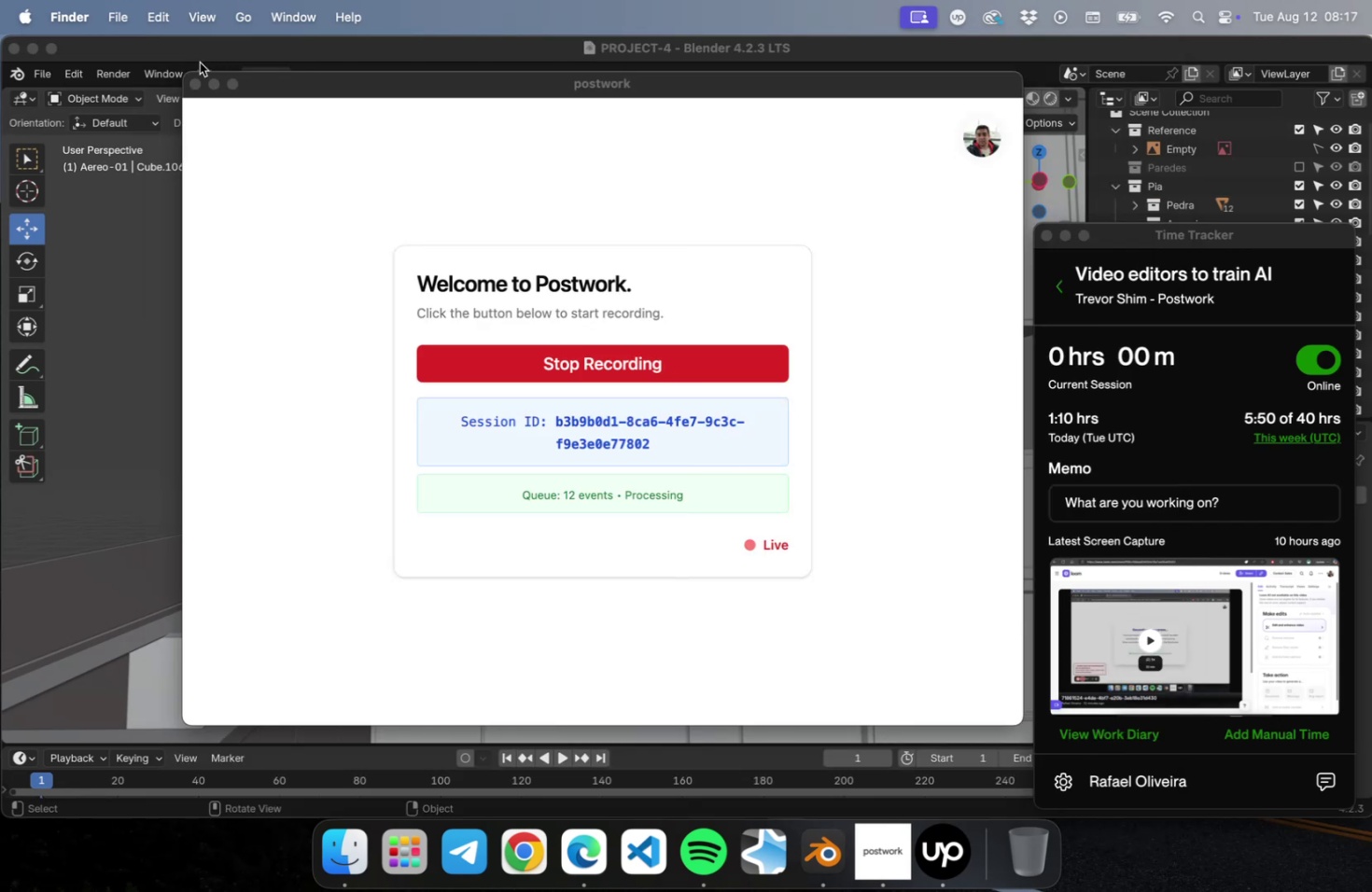 
left_click([150, 374])
 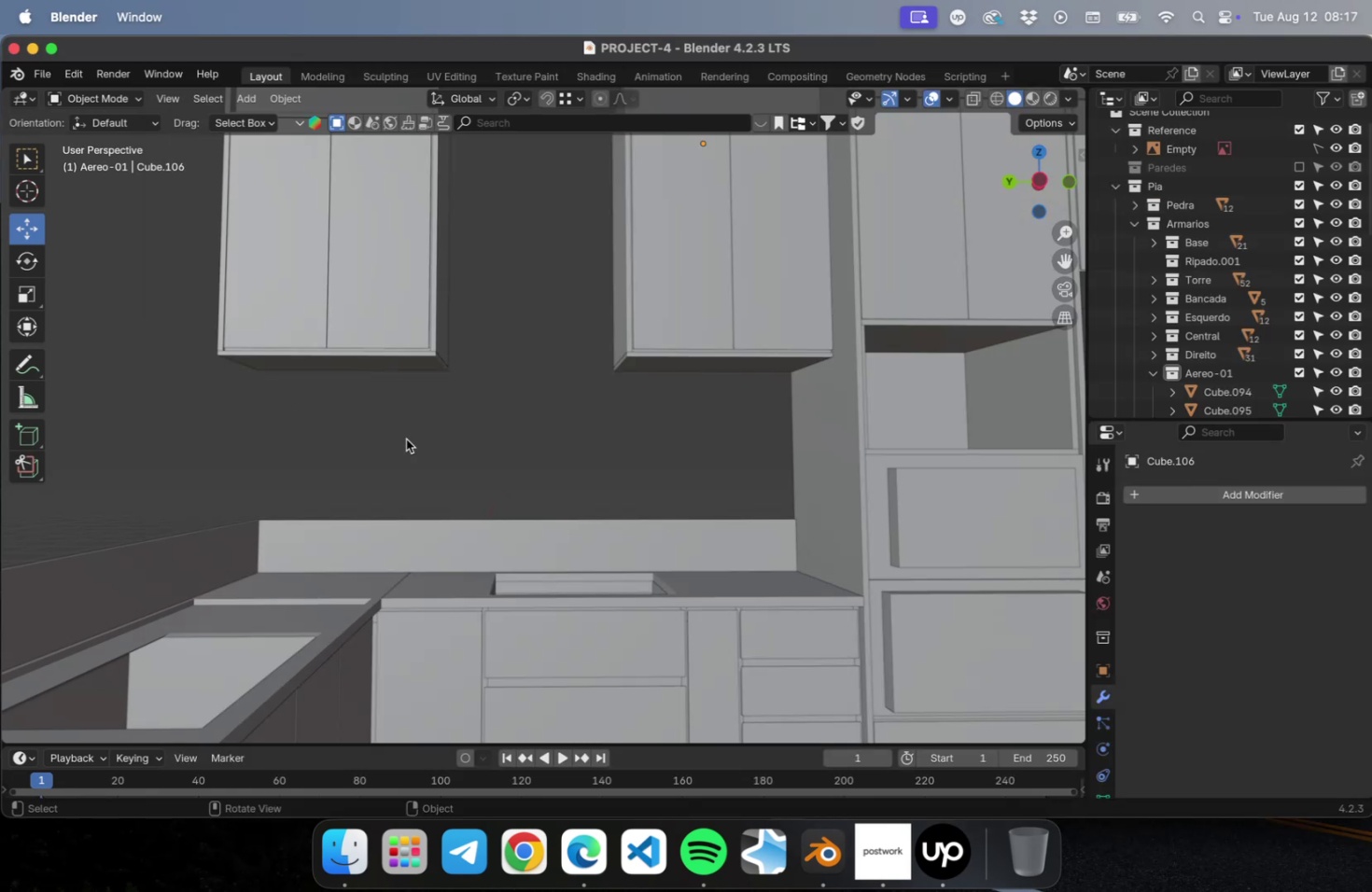 
scroll: coordinate [654, 563], scroll_direction: down, amount: 4.0
 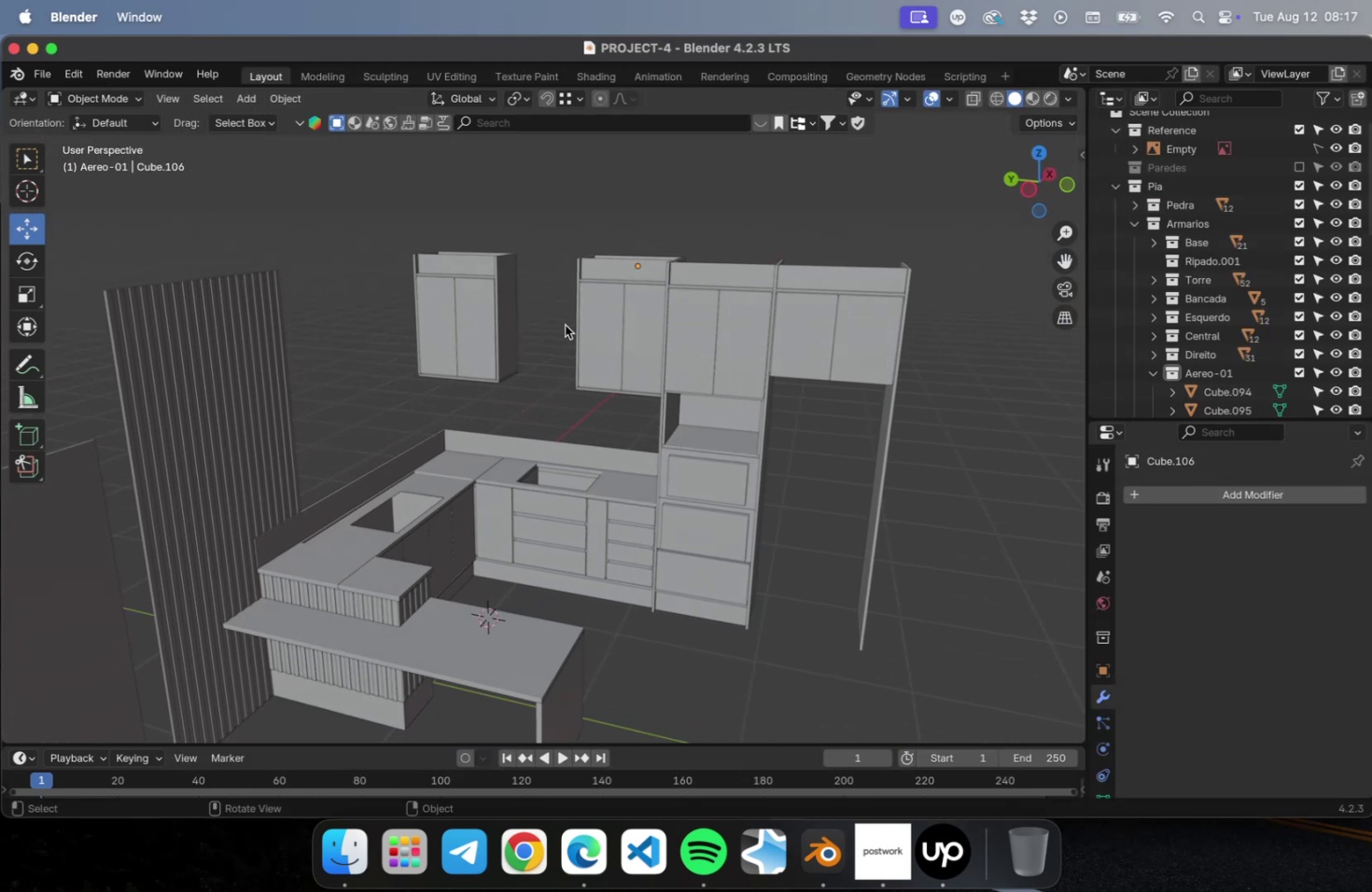 
left_click([541, 315])
 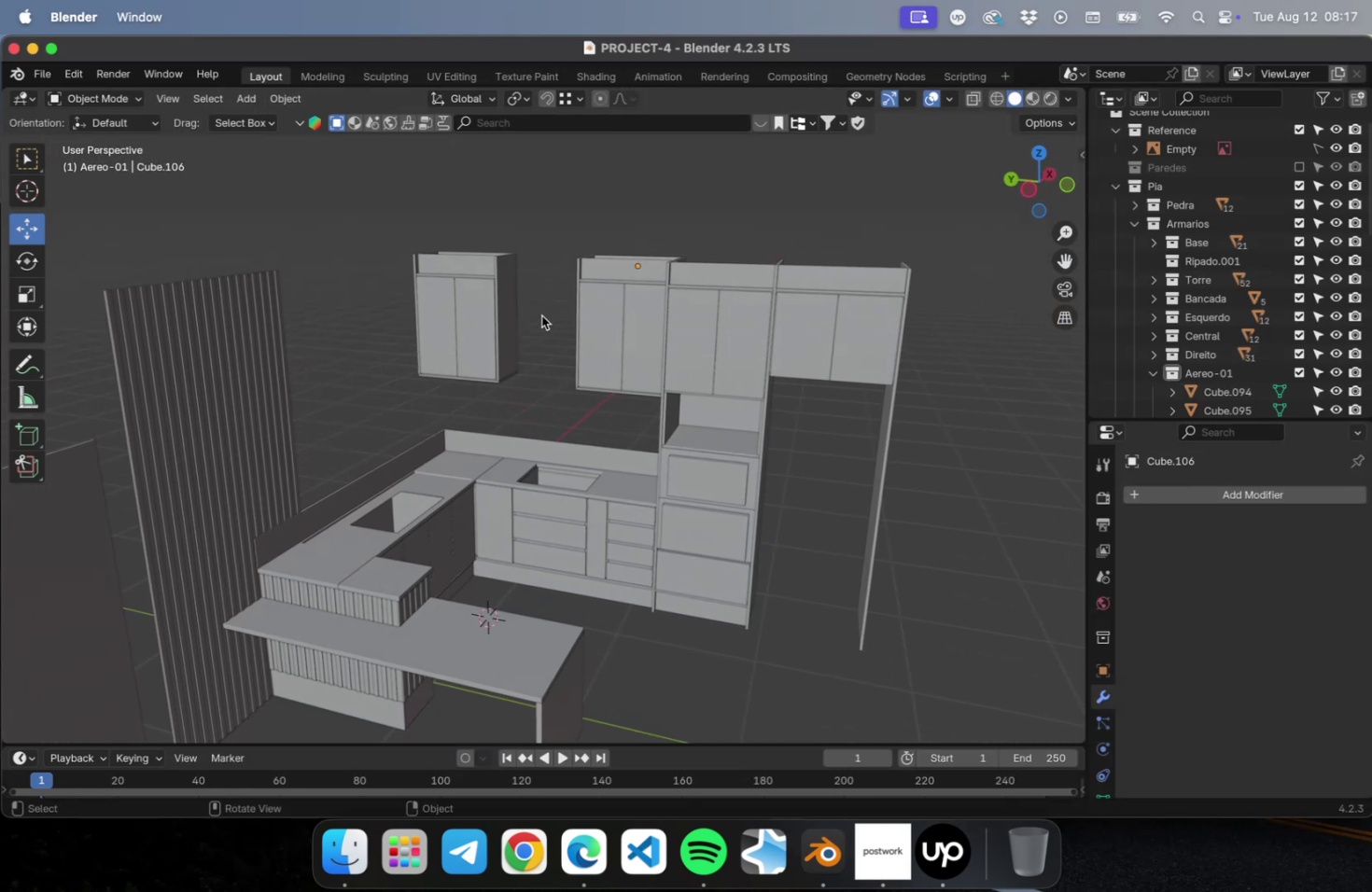 
key(Meta+S)
 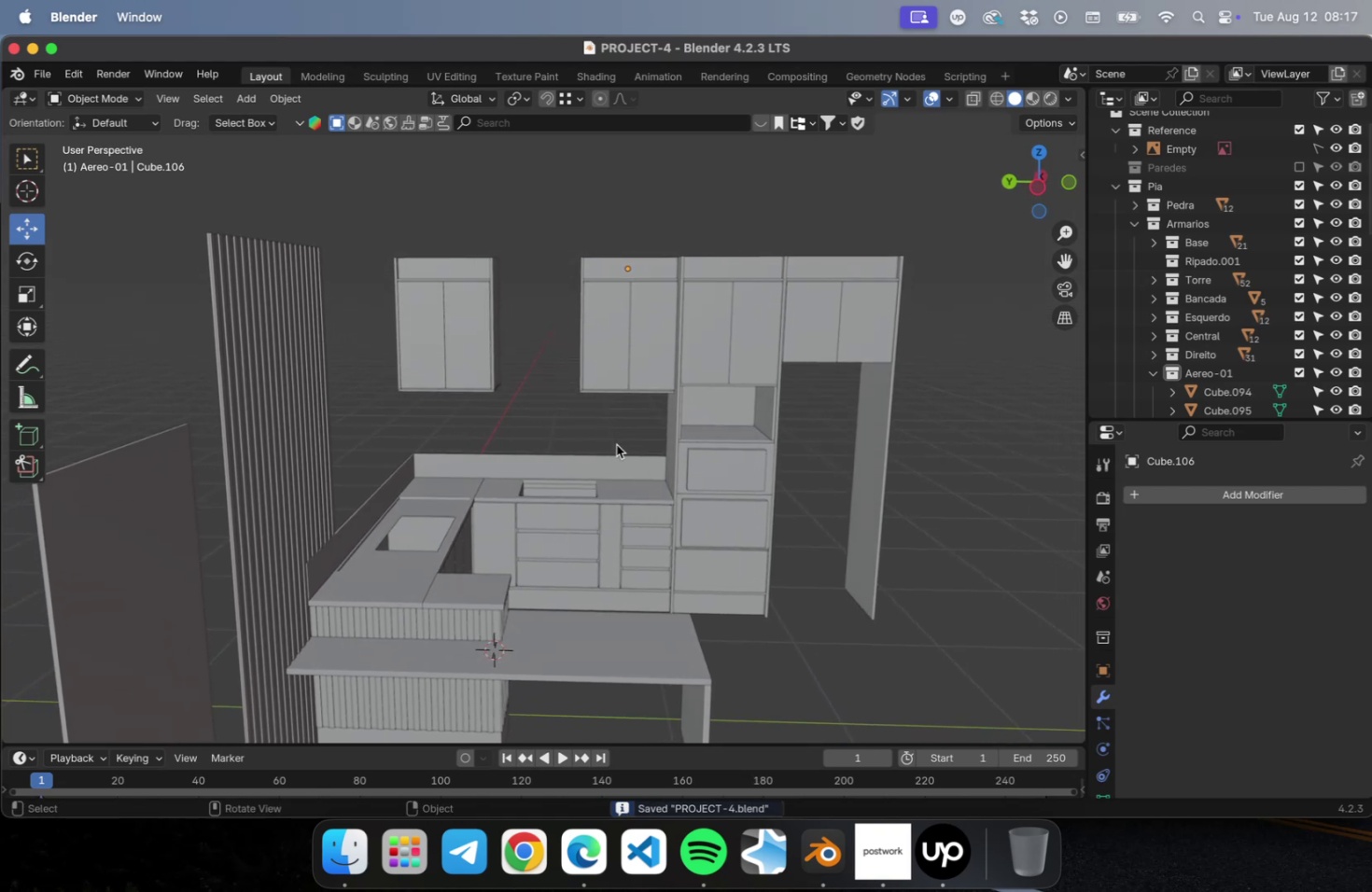 
left_click([632, 488])
 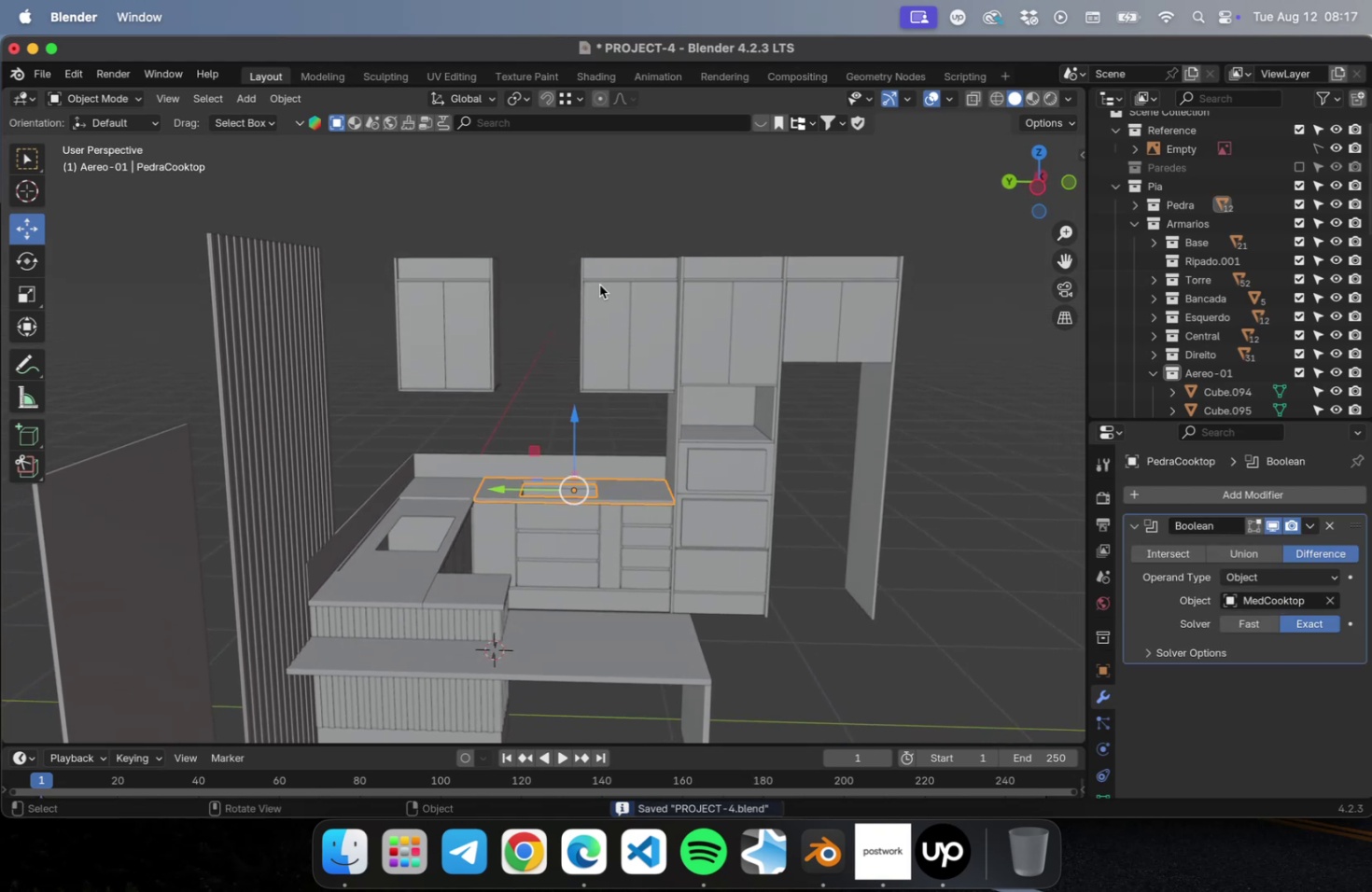 
hold_key(key=ShiftLeft, duration=0.84)
left_click_drag(start_coordinate=[567, 210], to_coordinate=[649, 406])
 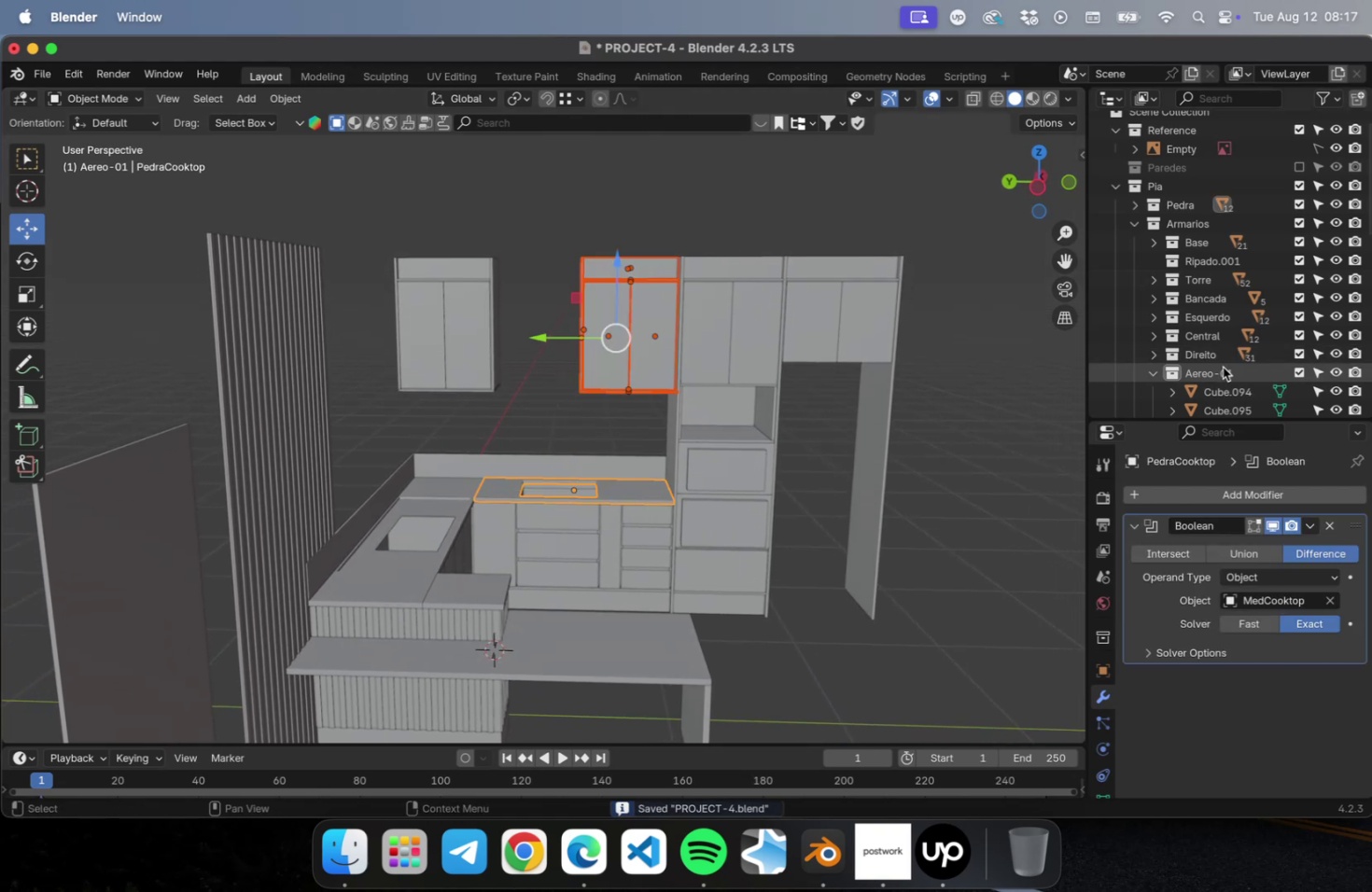 
left_click([1220, 369])
 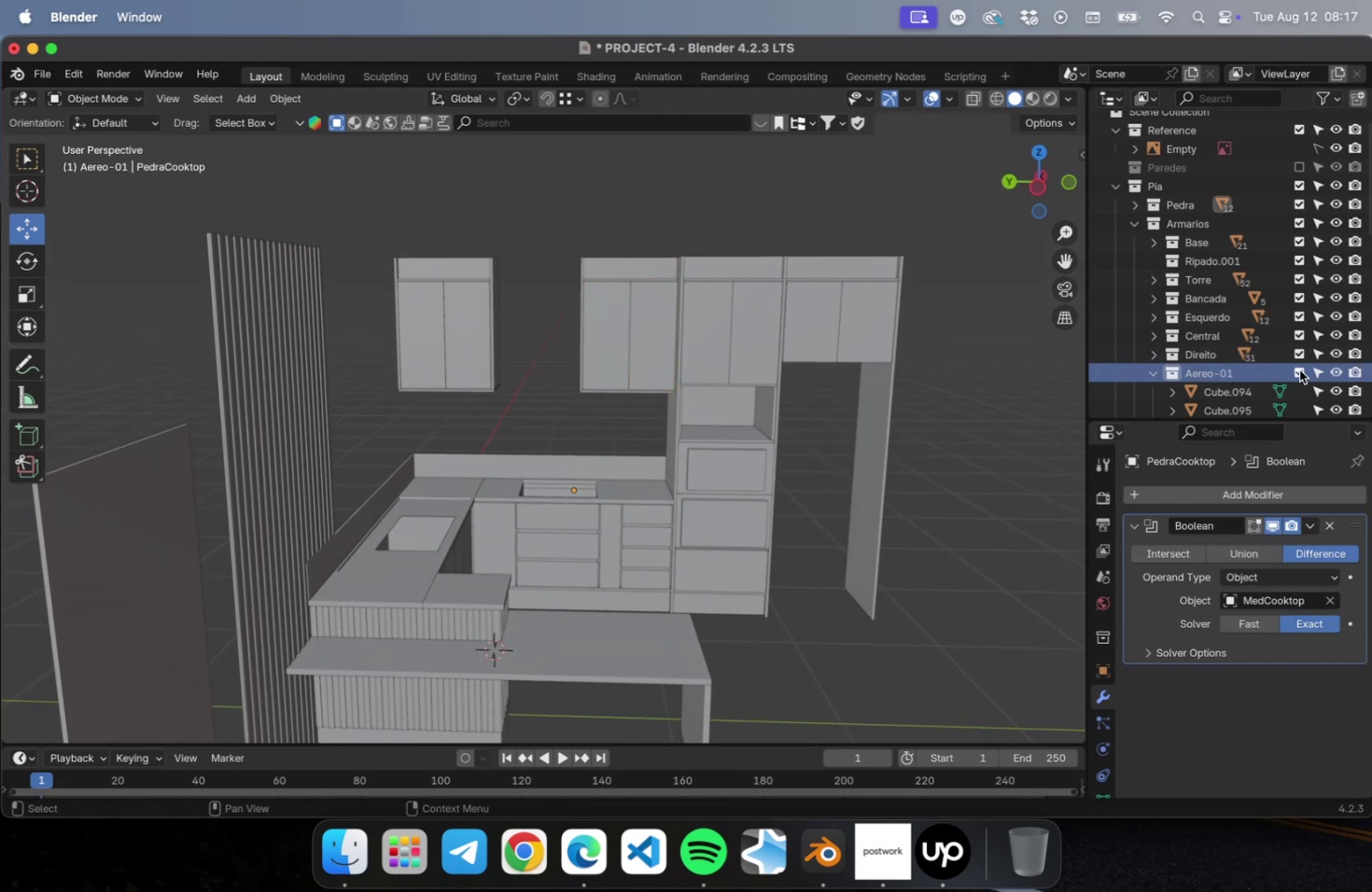 
double_click([1298, 369])
 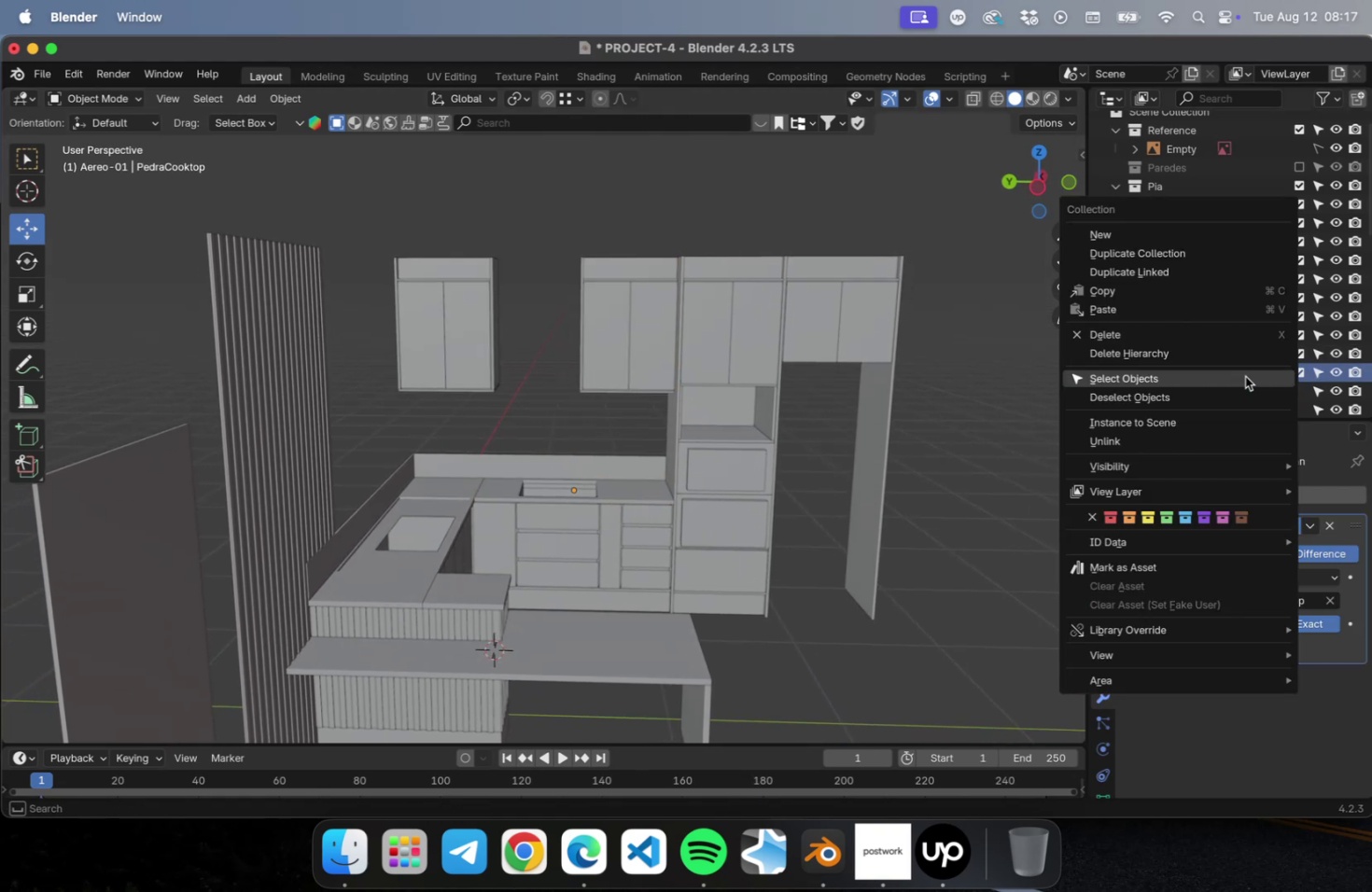 
left_click([1244, 376])
 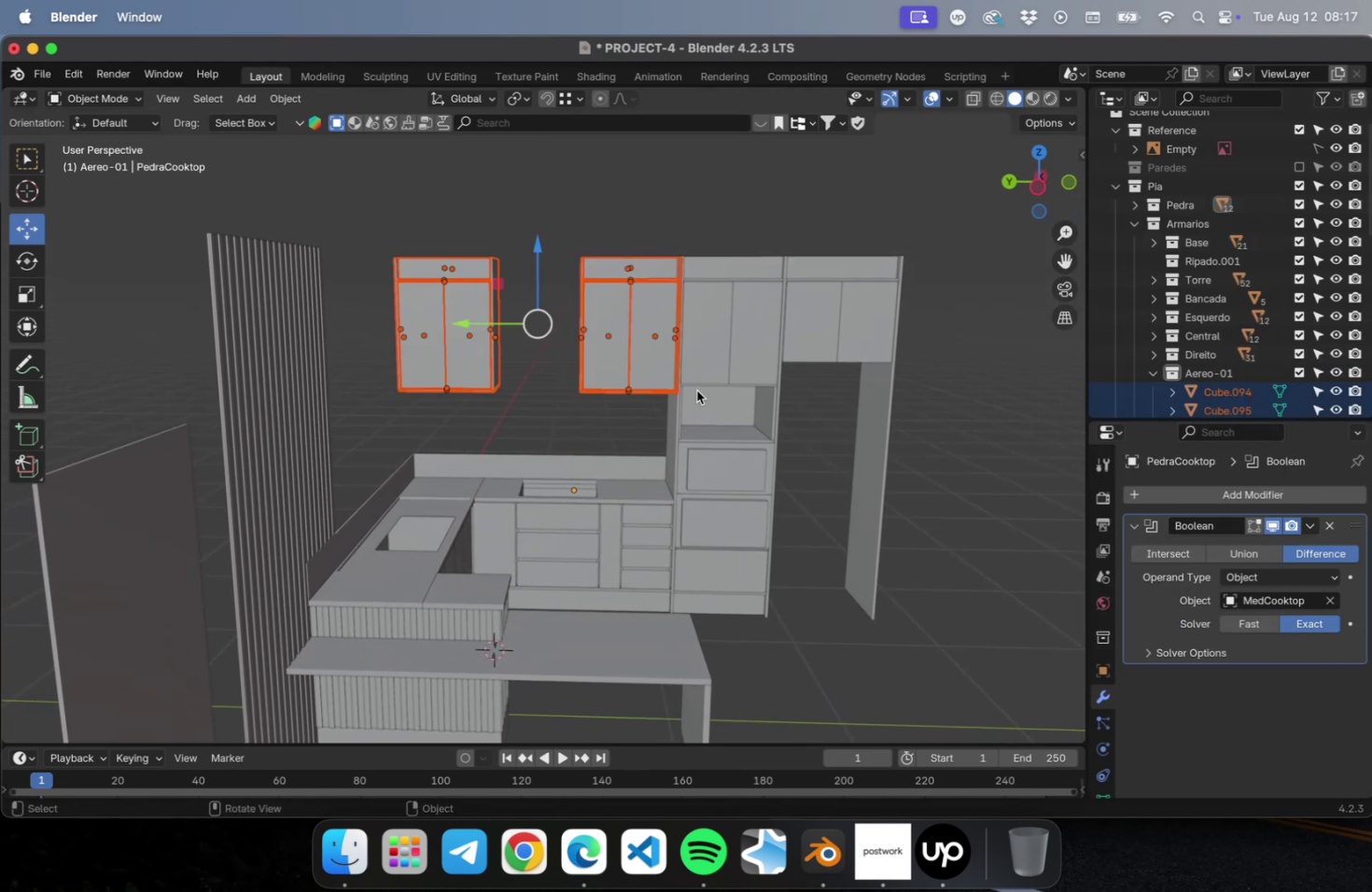 
hold_key(key=ShiftLeft, duration=1.08)
left_click([632, 484])
 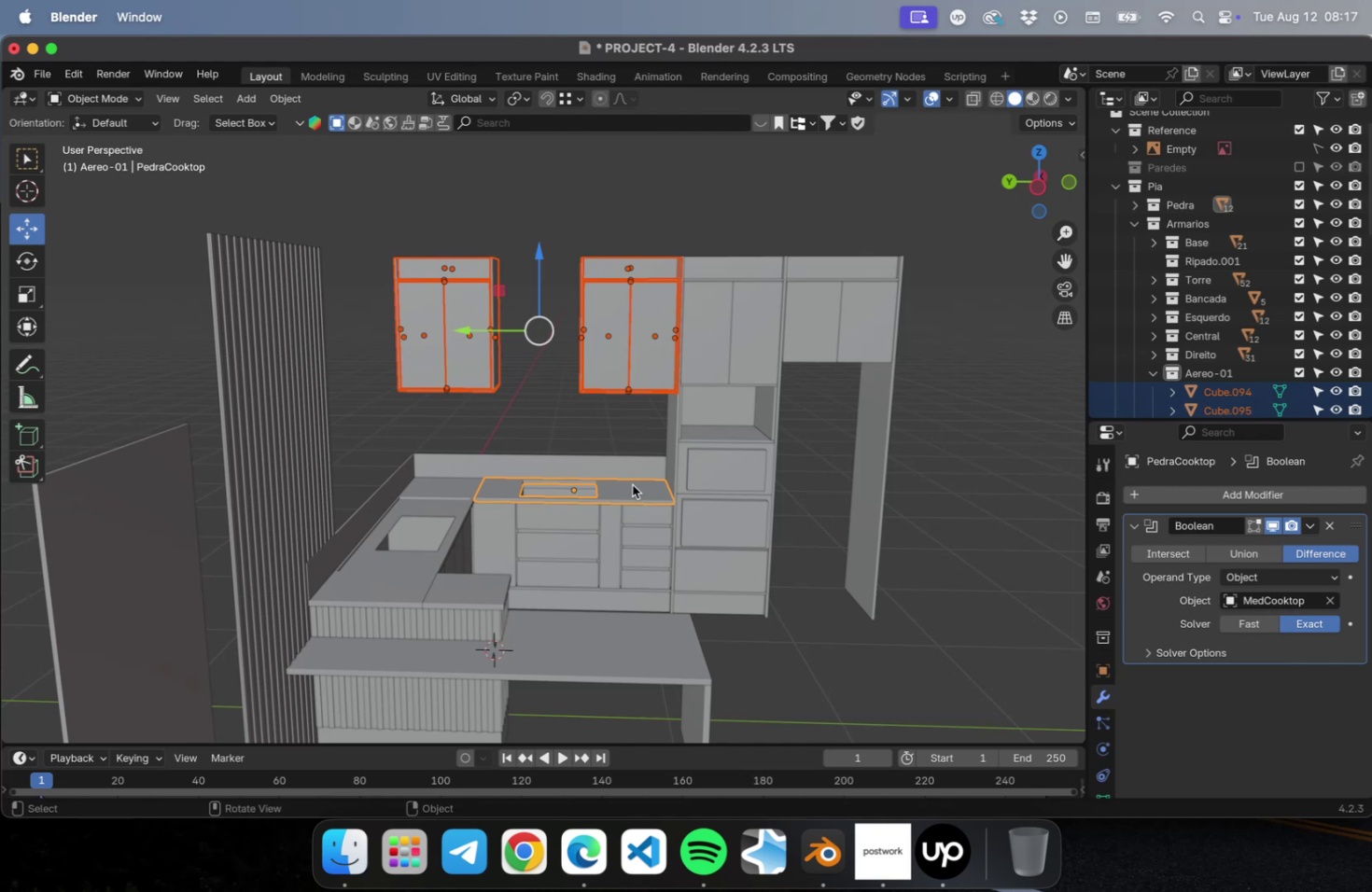 
key(NumpadDivide)
 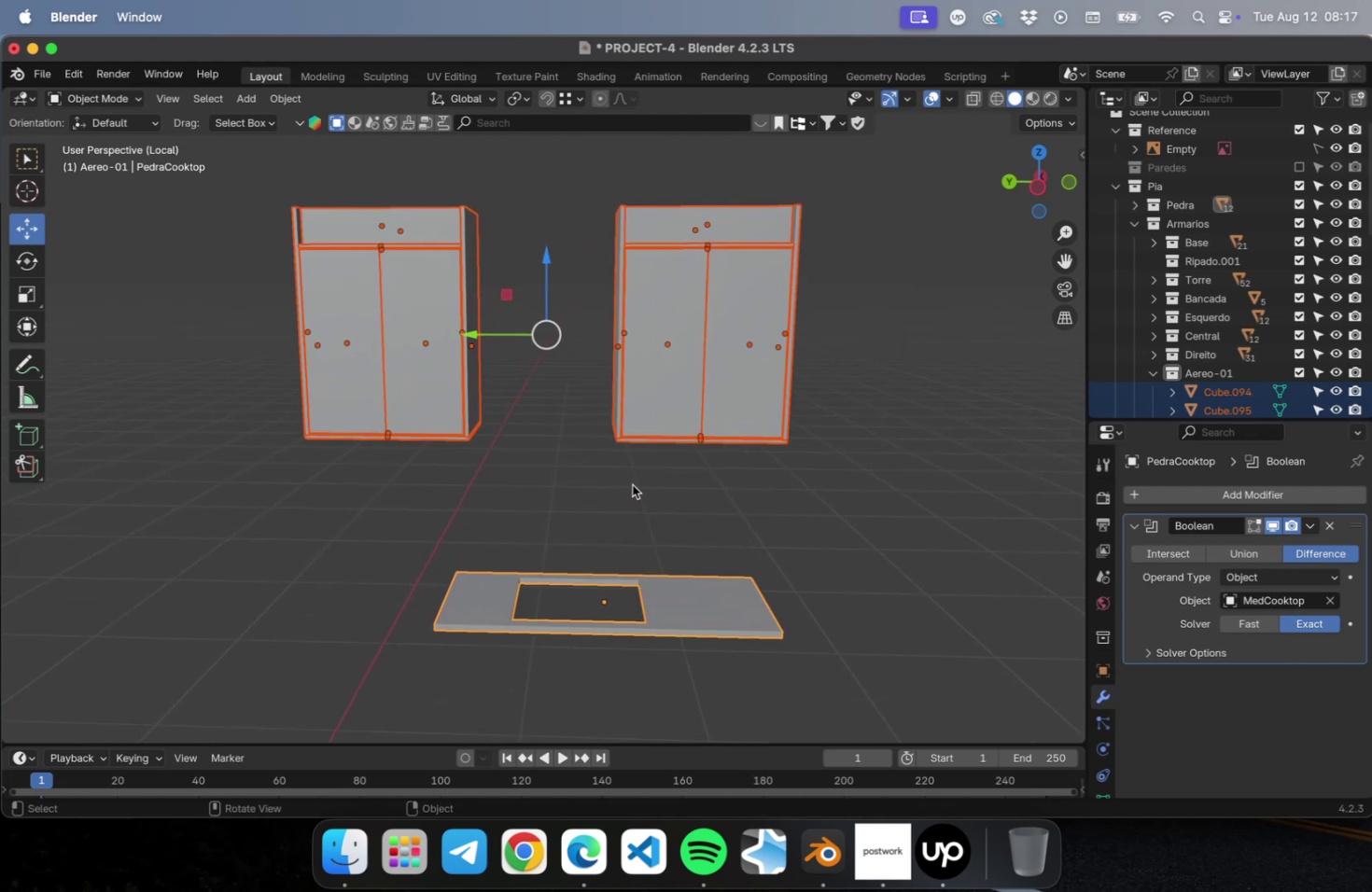 
key(Numpad1)
 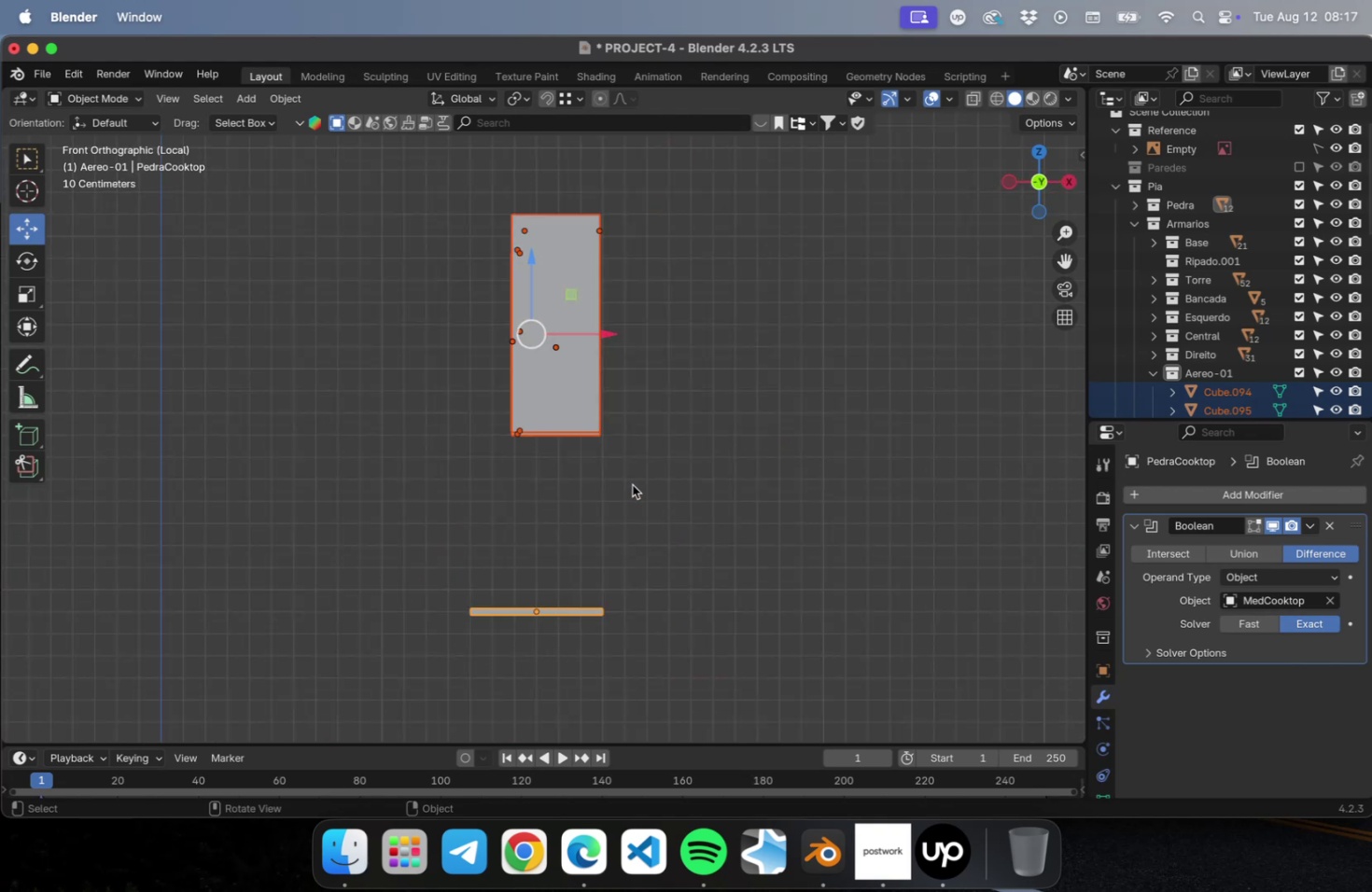 
key(Numpad3)
 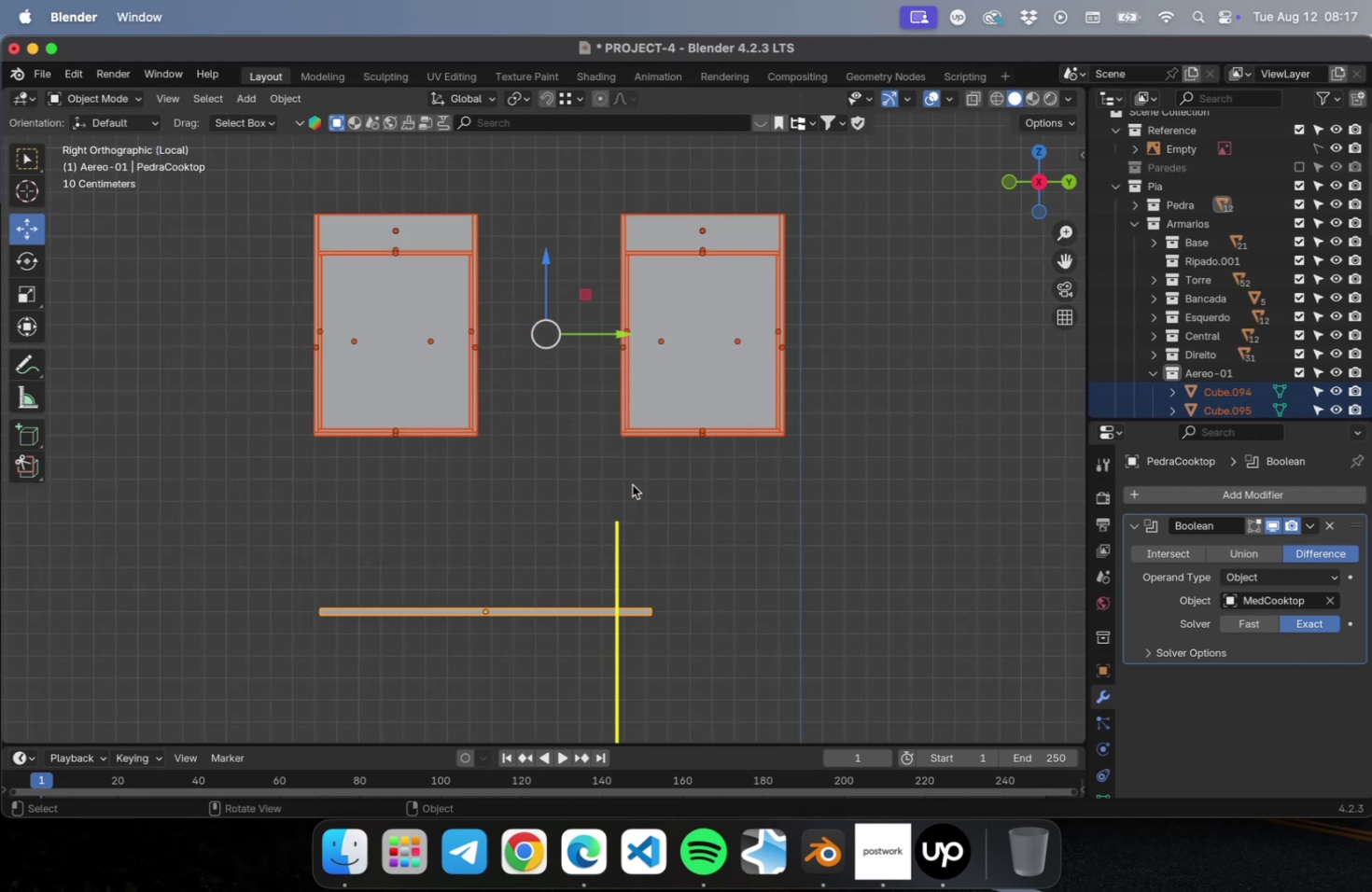 
key(Numpad4)
 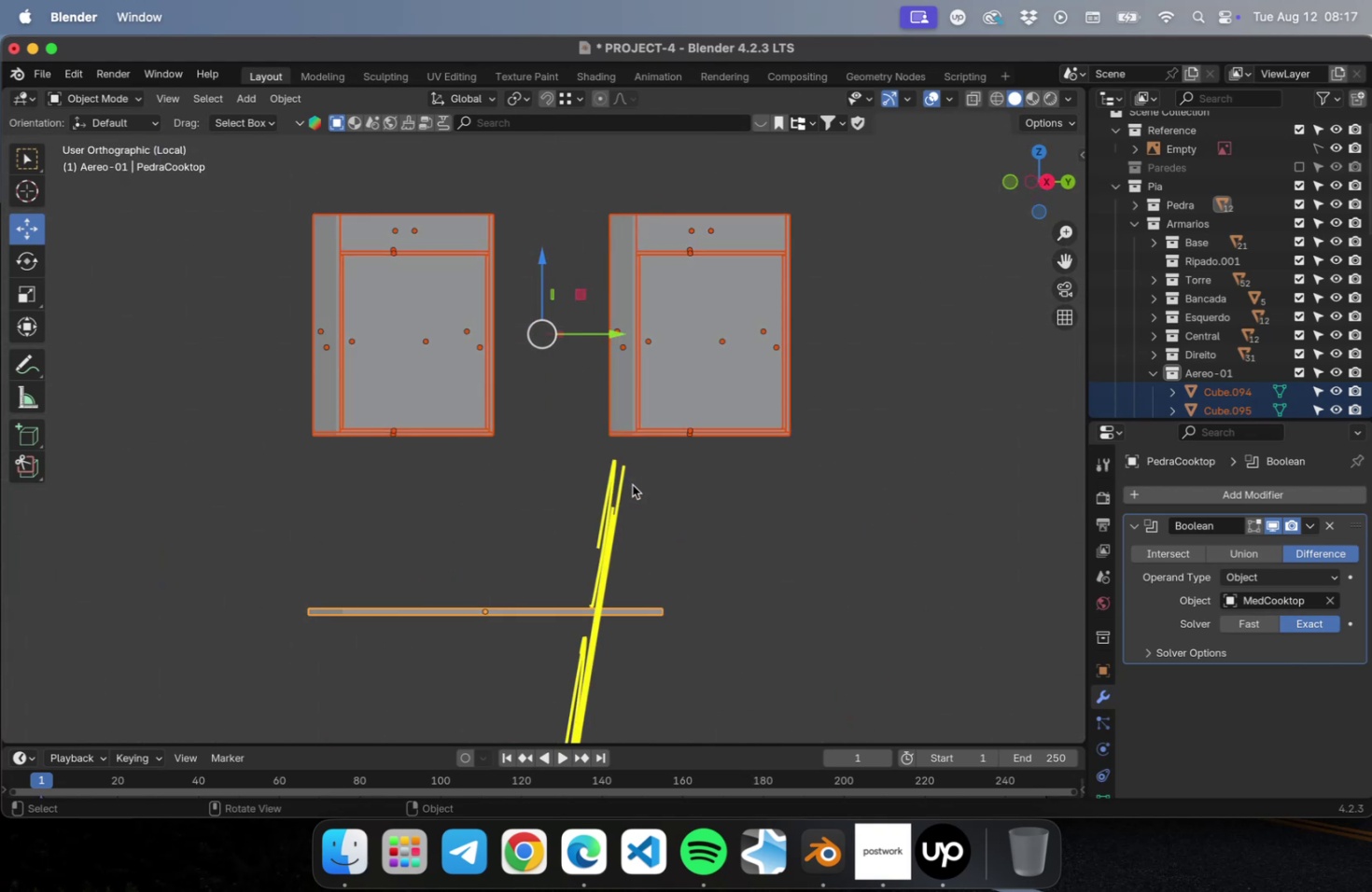 
key(Numpad6)
 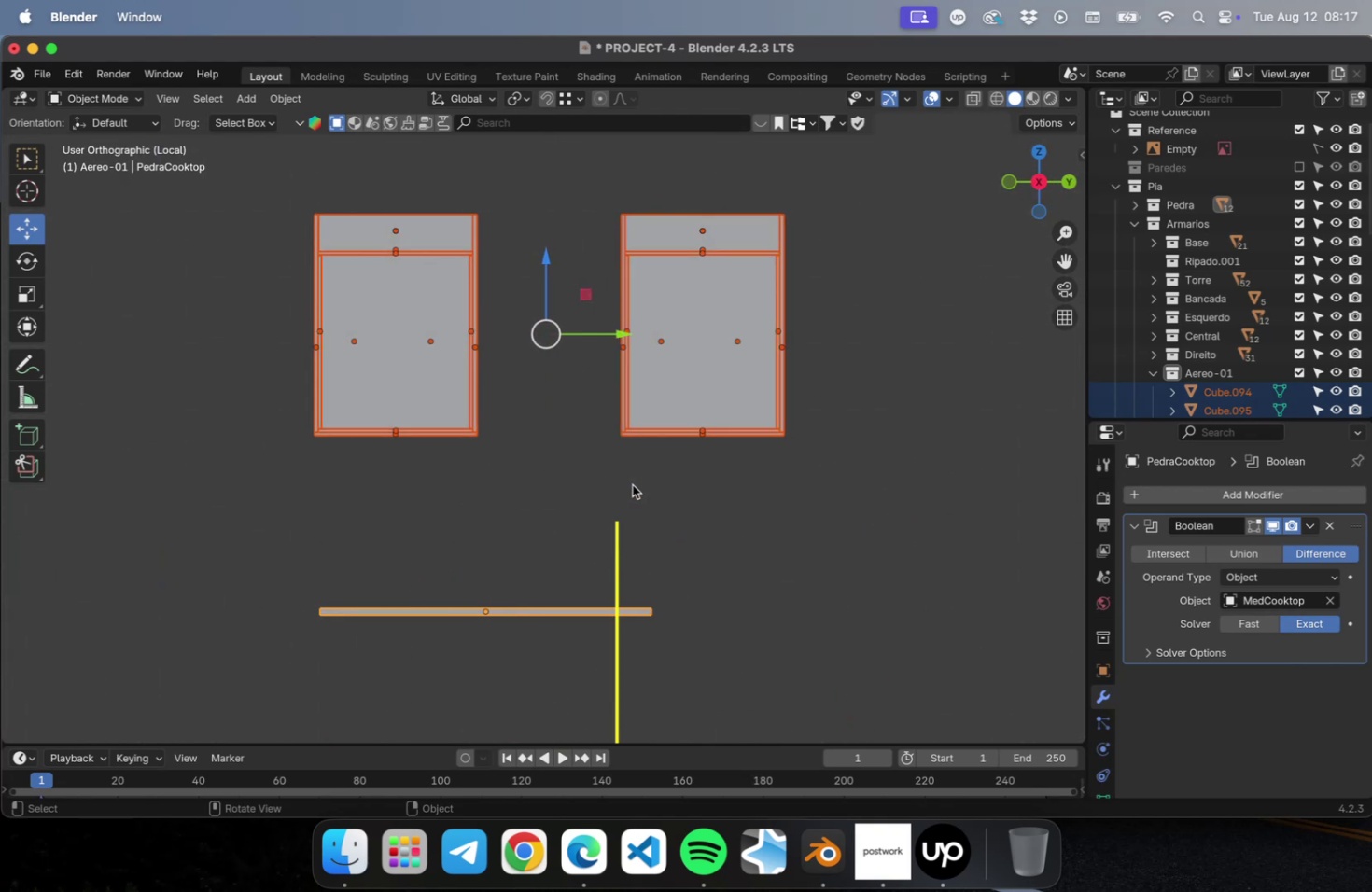 
key(Numpad5)
 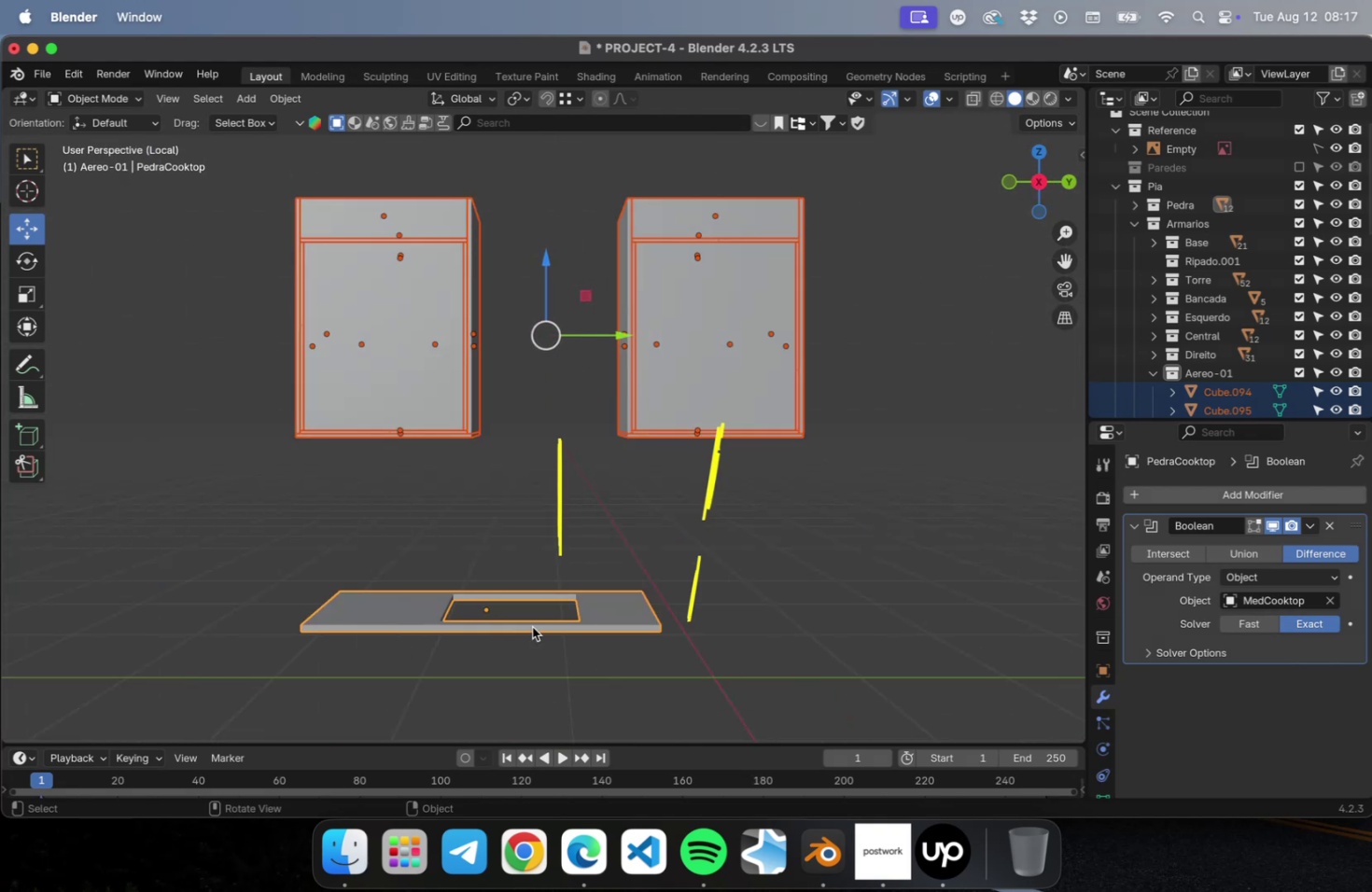 
left_click([590, 481])
 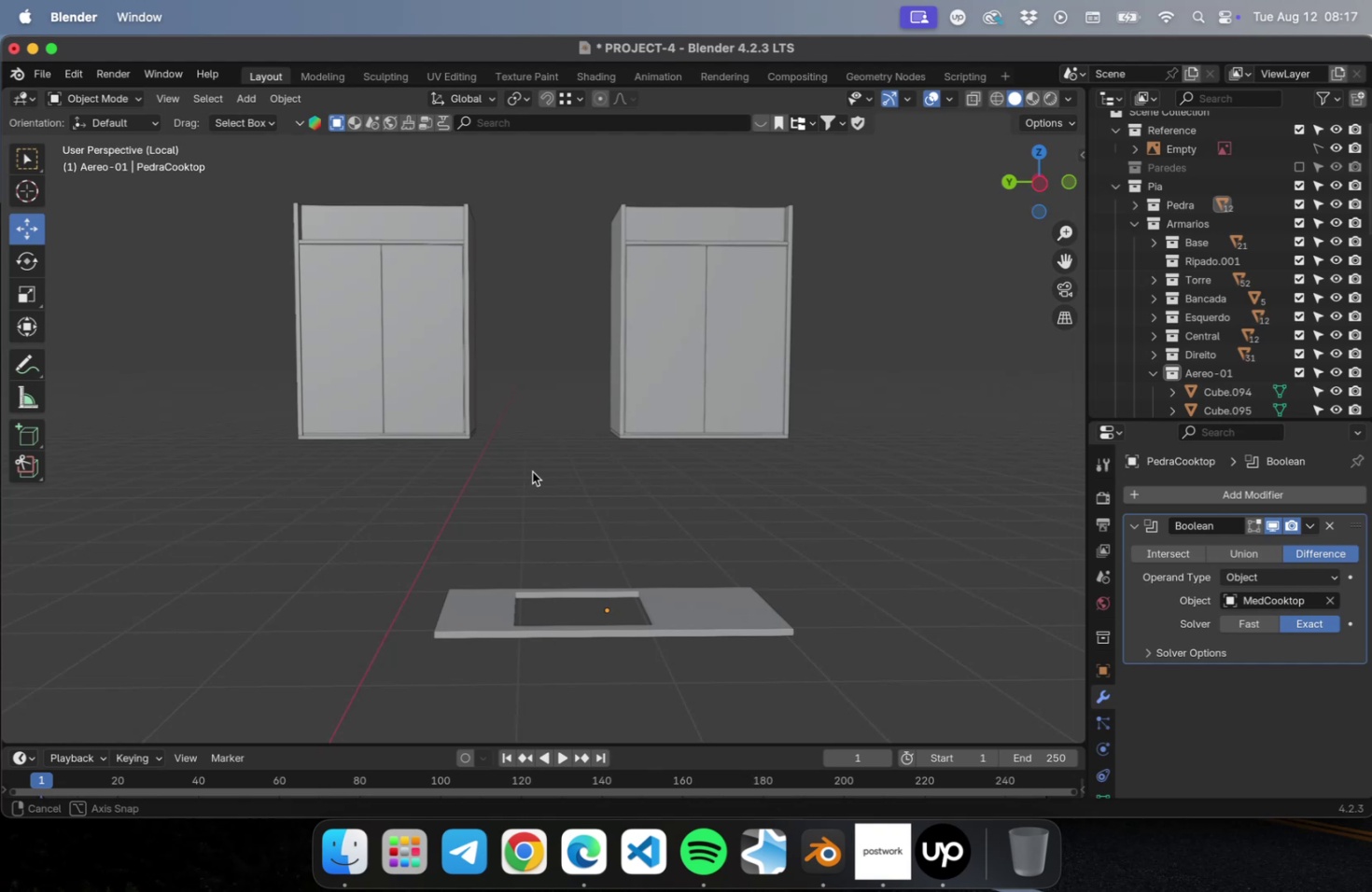 
hold_key(key=ShiftLeft, duration=0.55)
 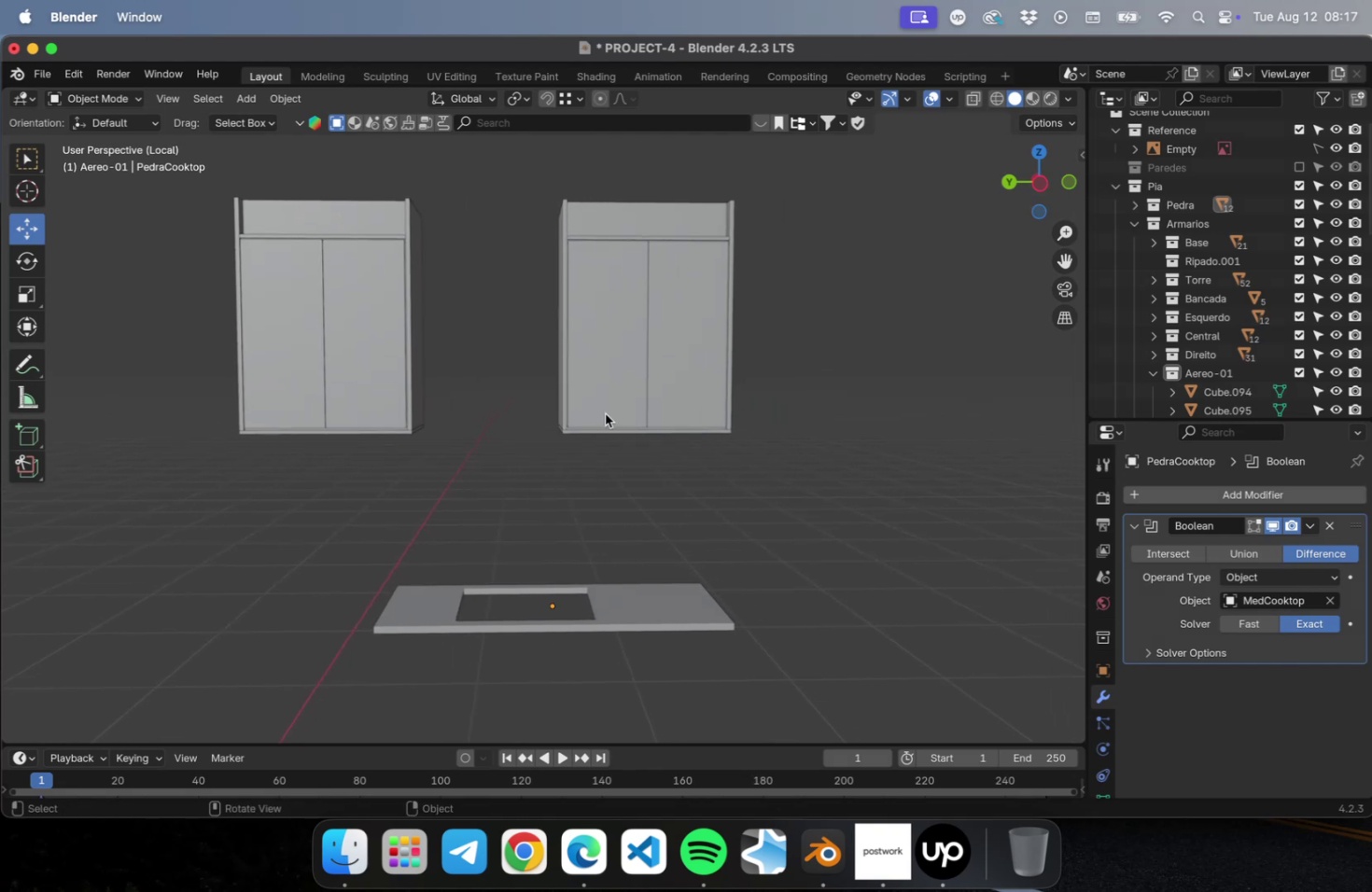 
wait(7.73)
 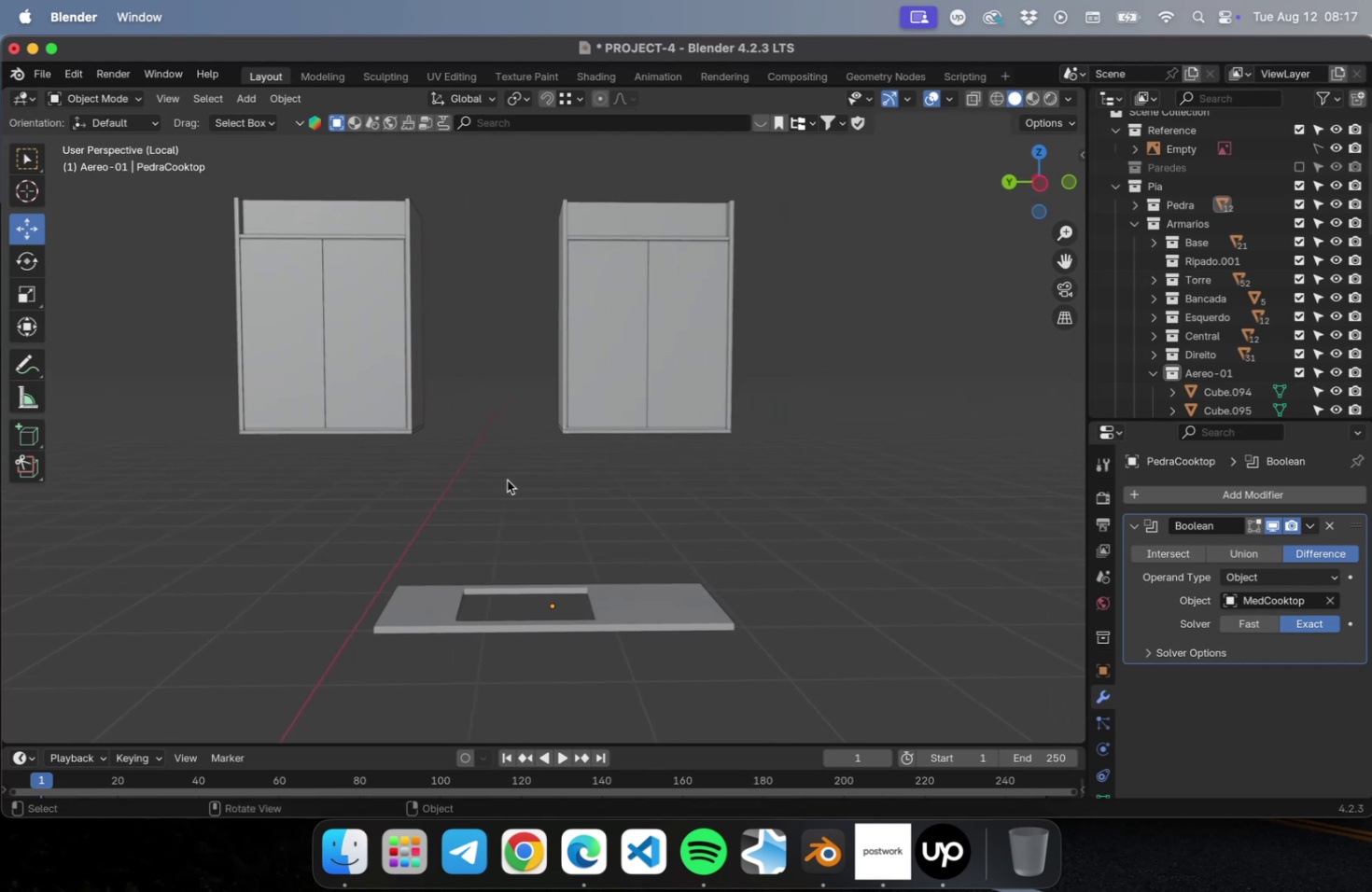 
scroll: coordinate [636, 418], scroll_direction: down, amount: 12.0
 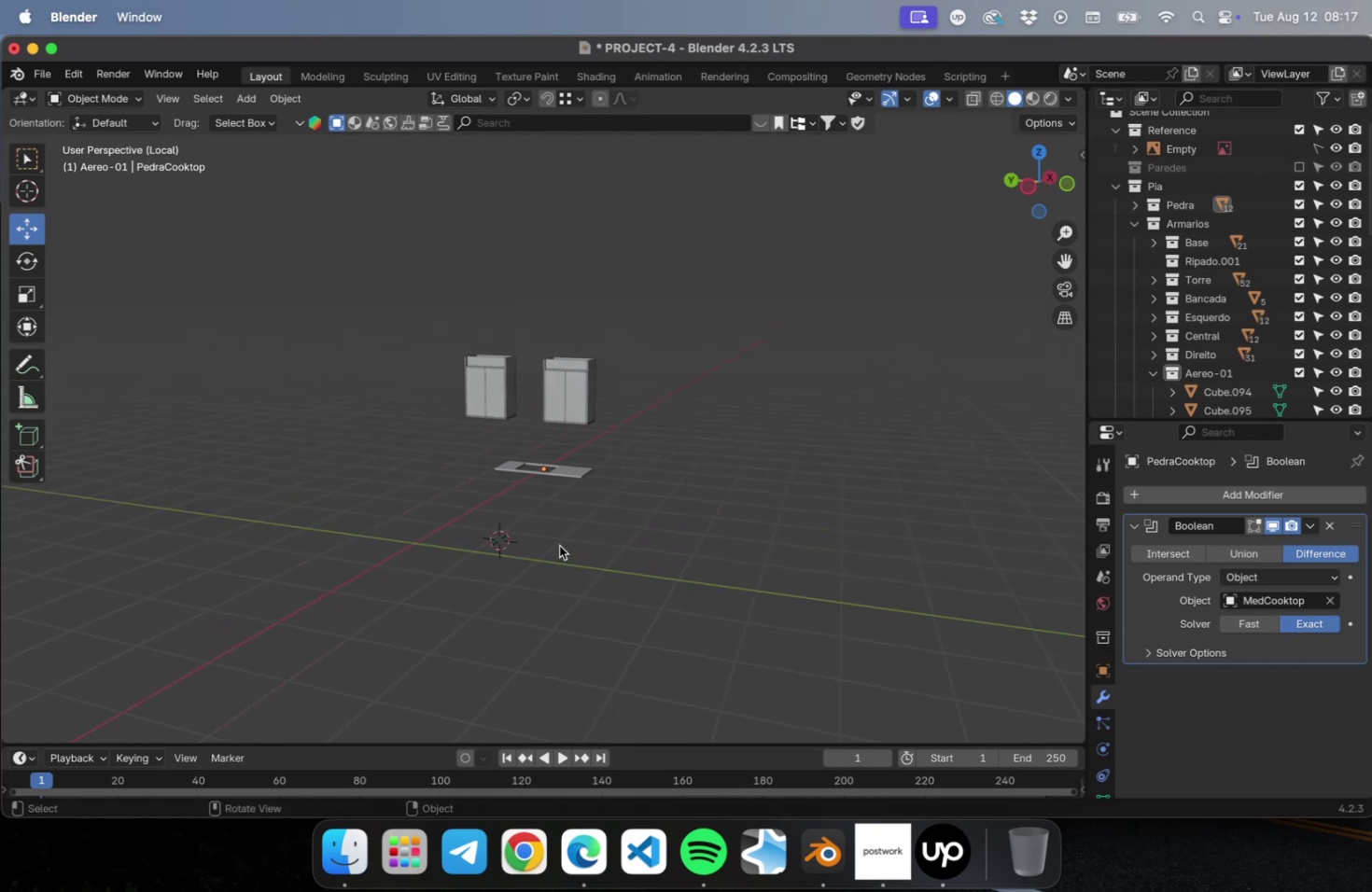 
key(NumpadDivide)
 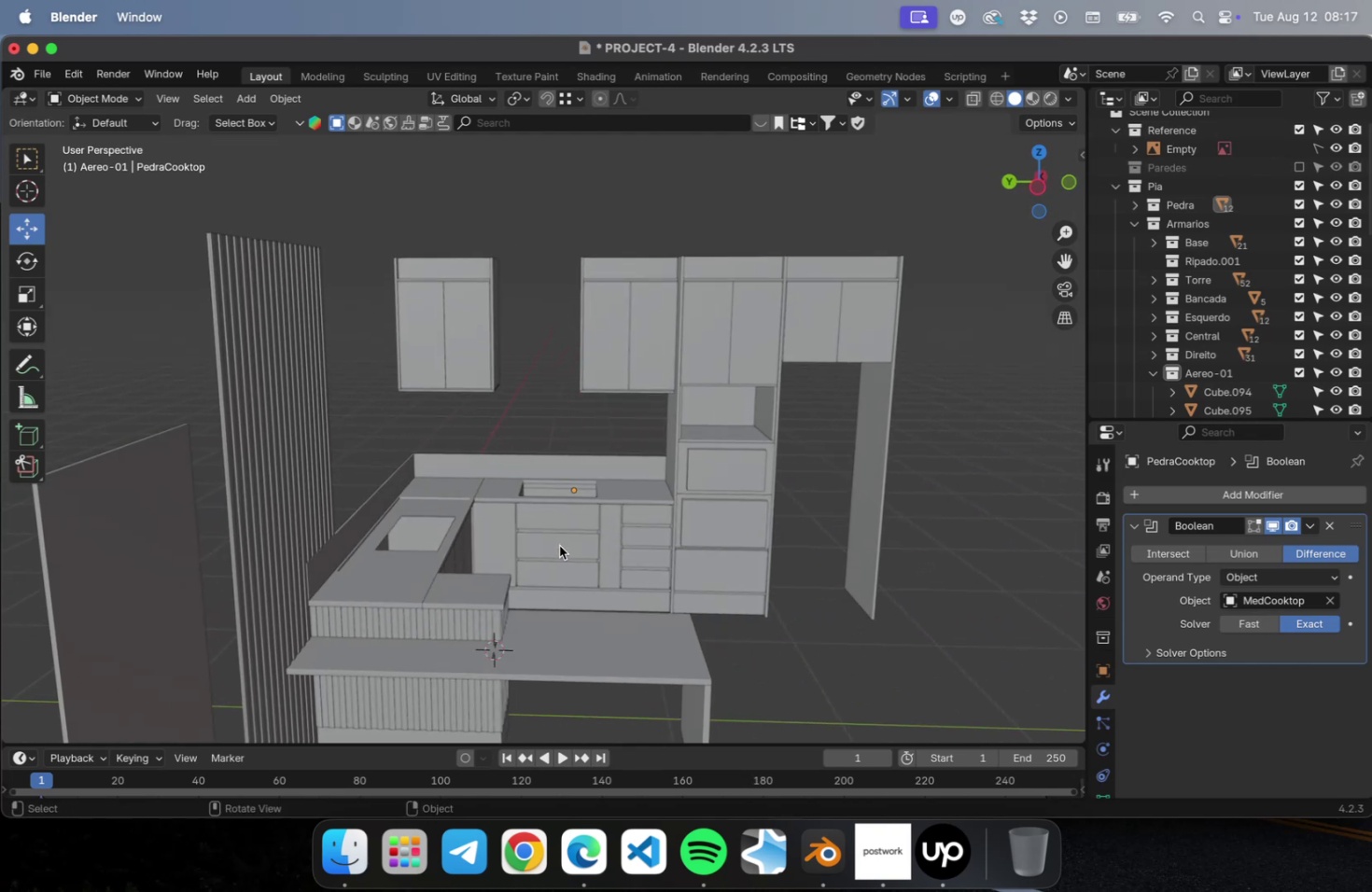 
scroll: coordinate [565, 551], scroll_direction: down, amount: 31.0
 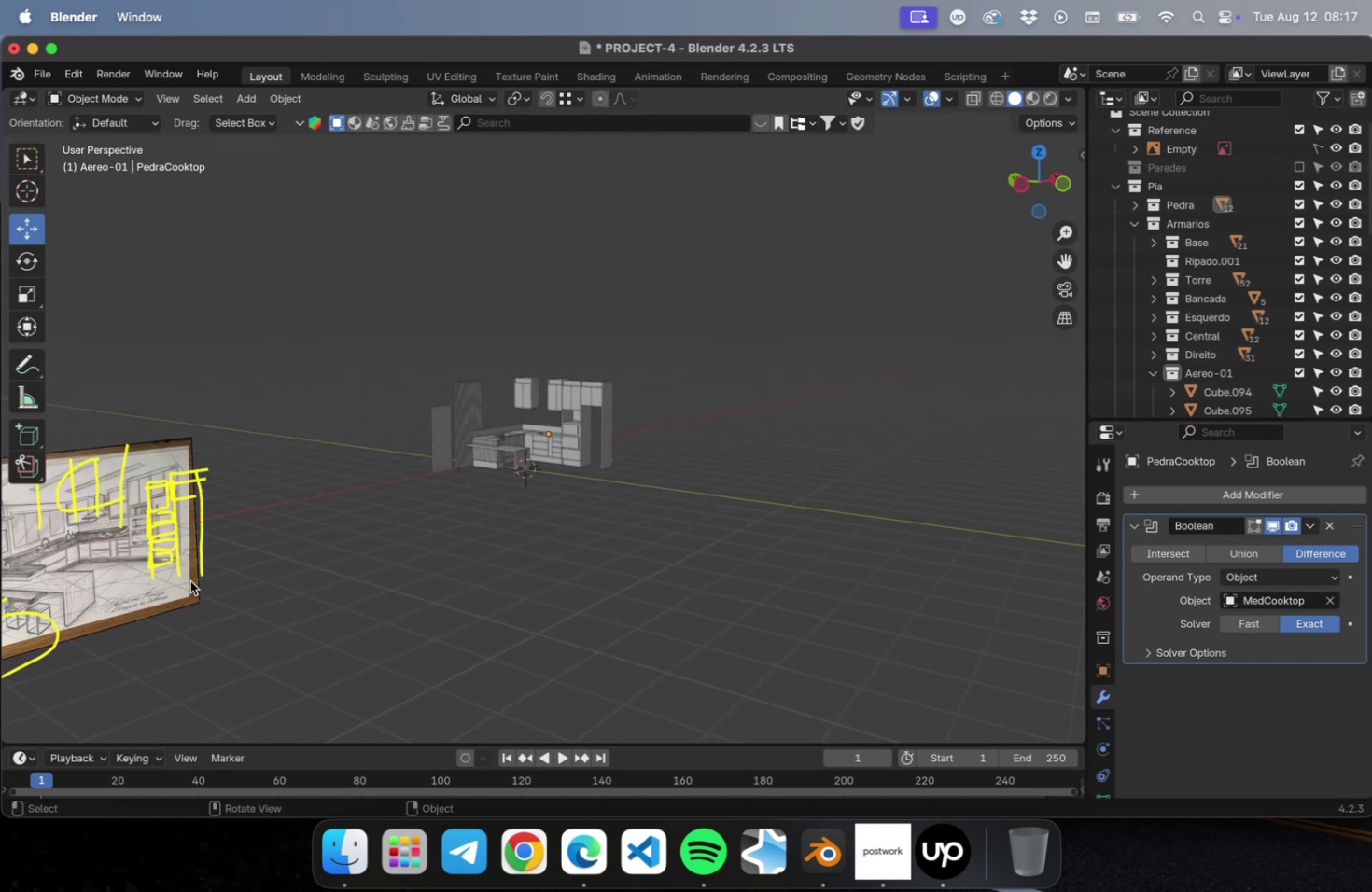 
left_click([156, 571])
 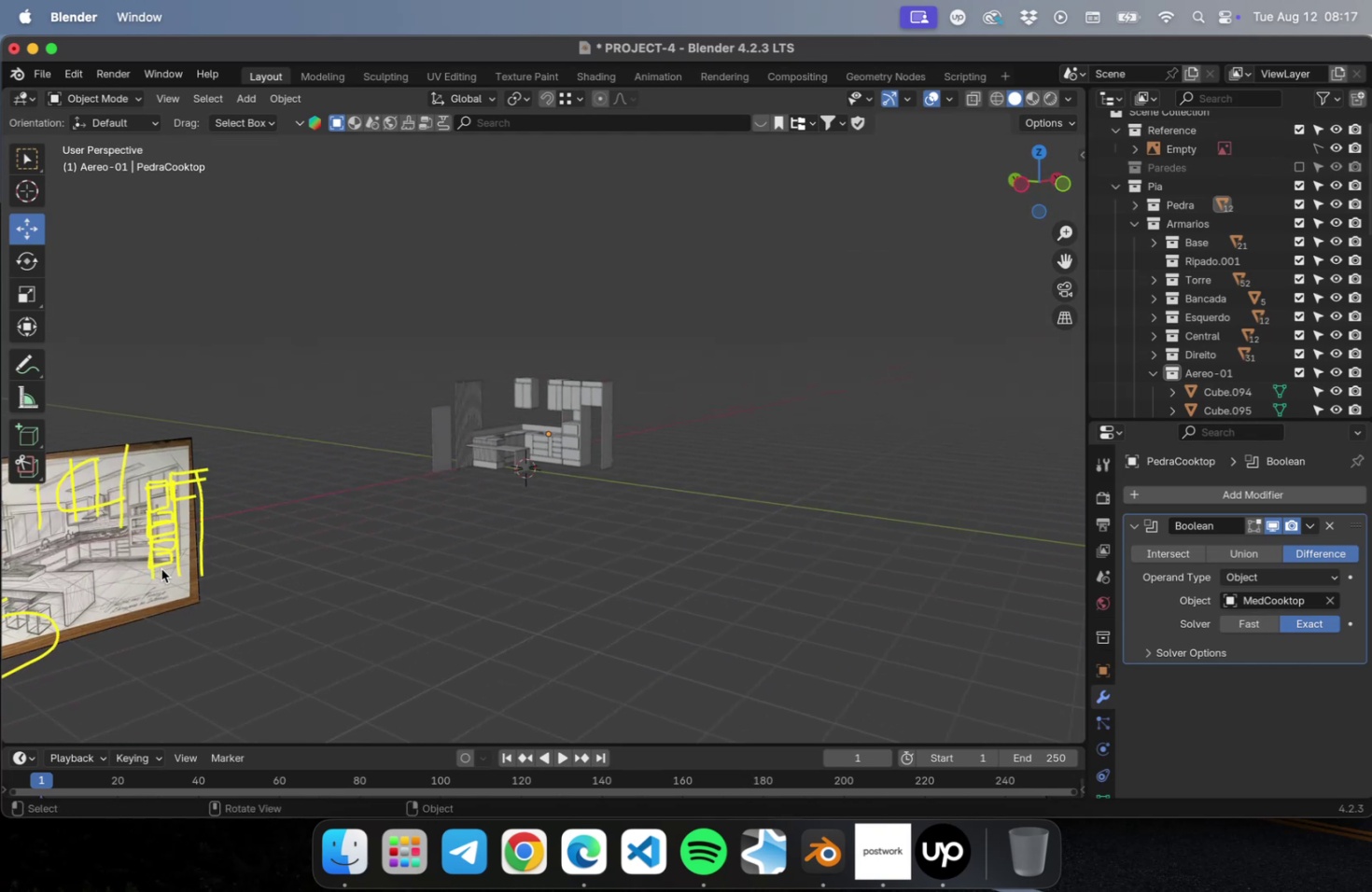 
hold_key(key=ShiftLeft, duration=0.65)
 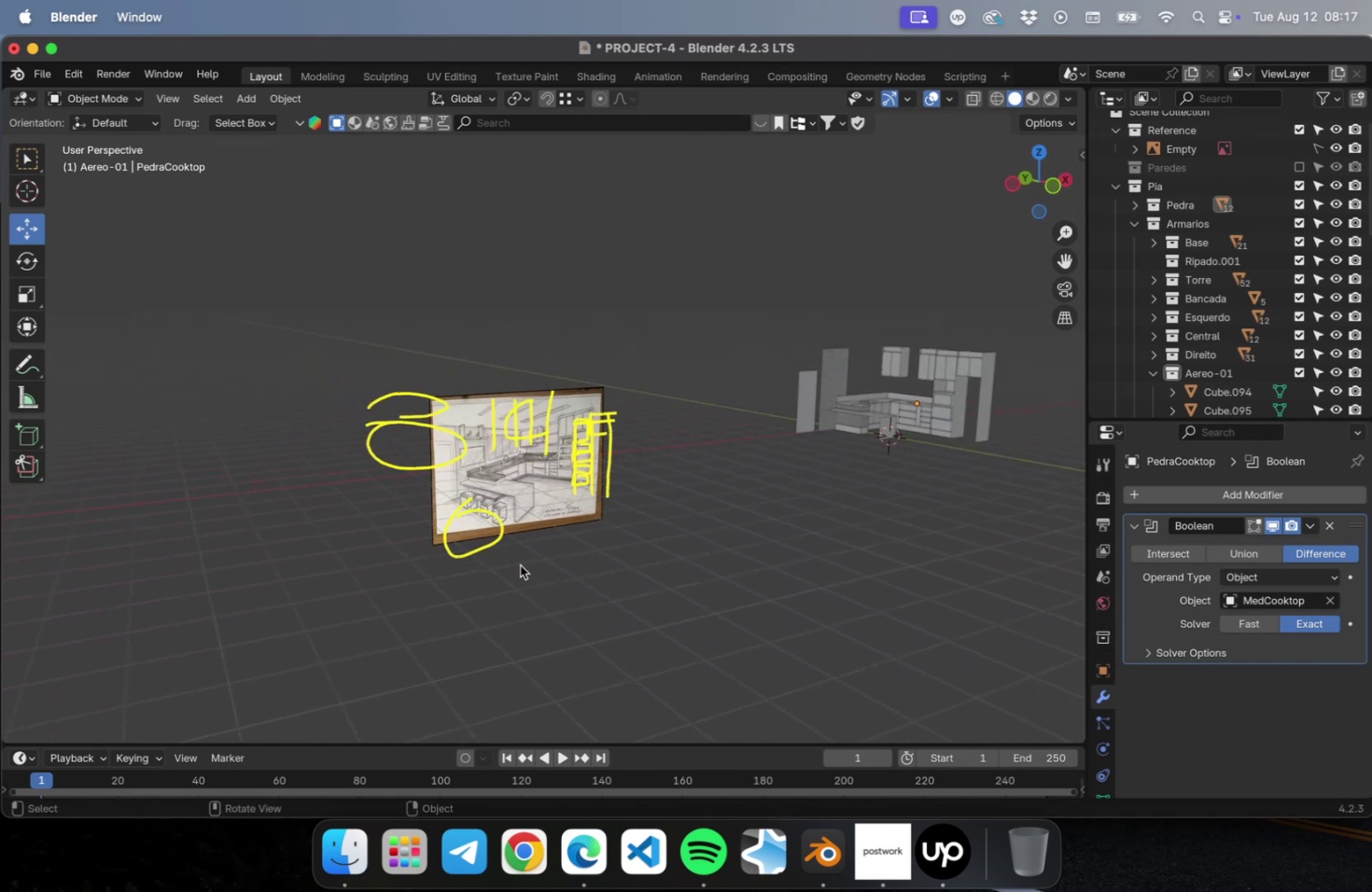 
key(Numpad1)
 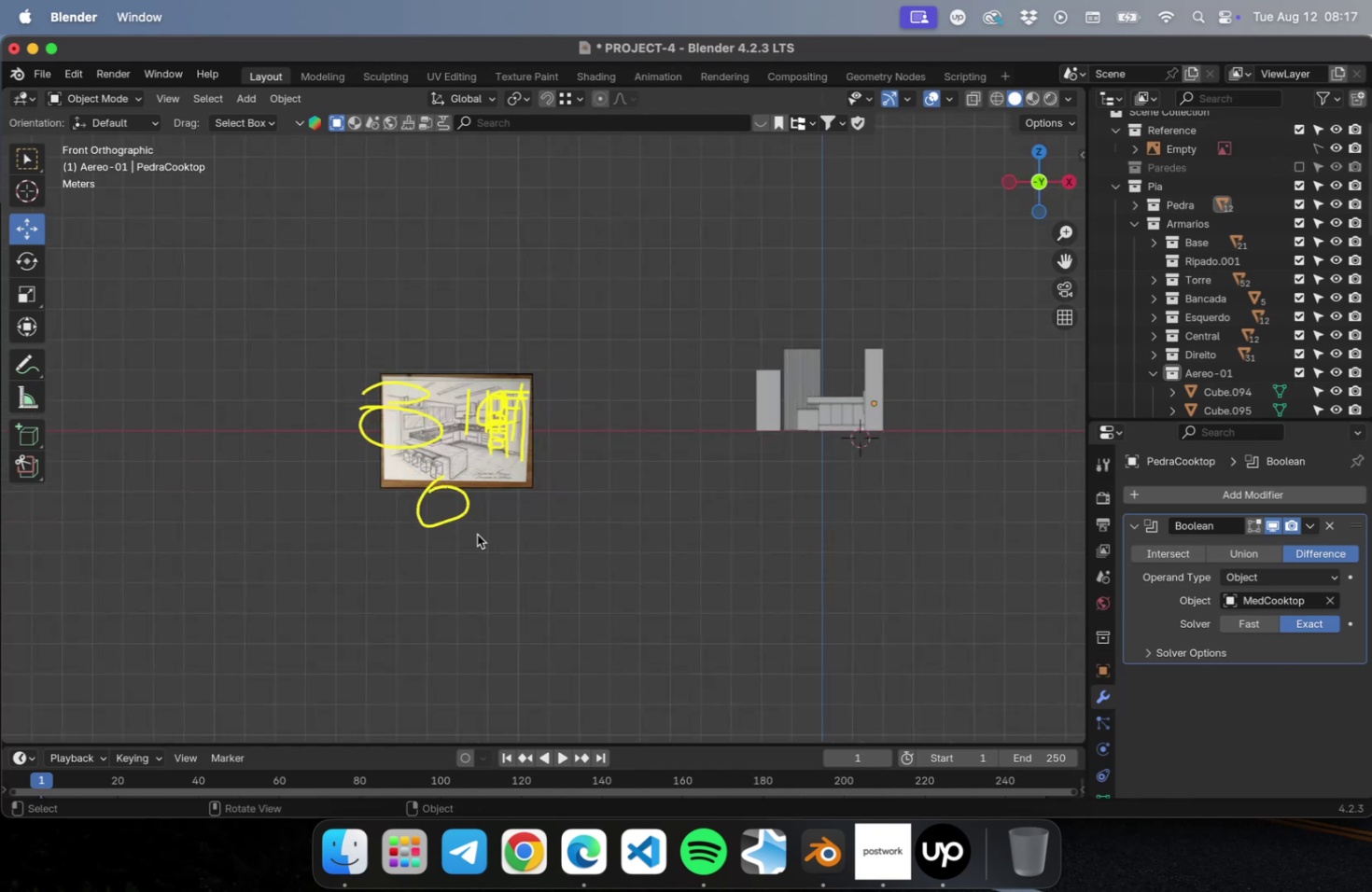 
scroll: coordinate [459, 446], scroll_direction: up, amount: 47.0
 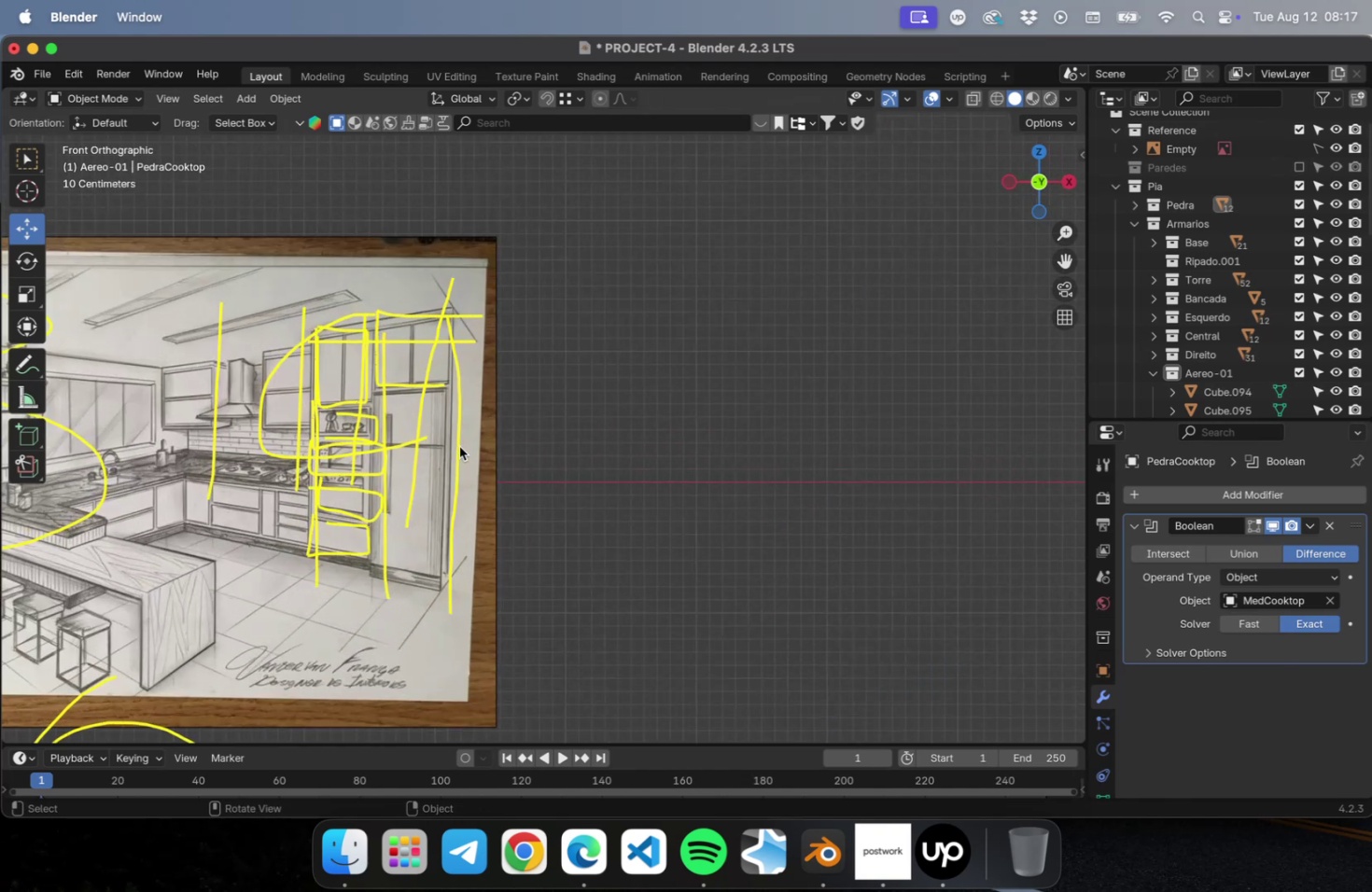 
hold_key(key=ShiftLeft, duration=0.55)
 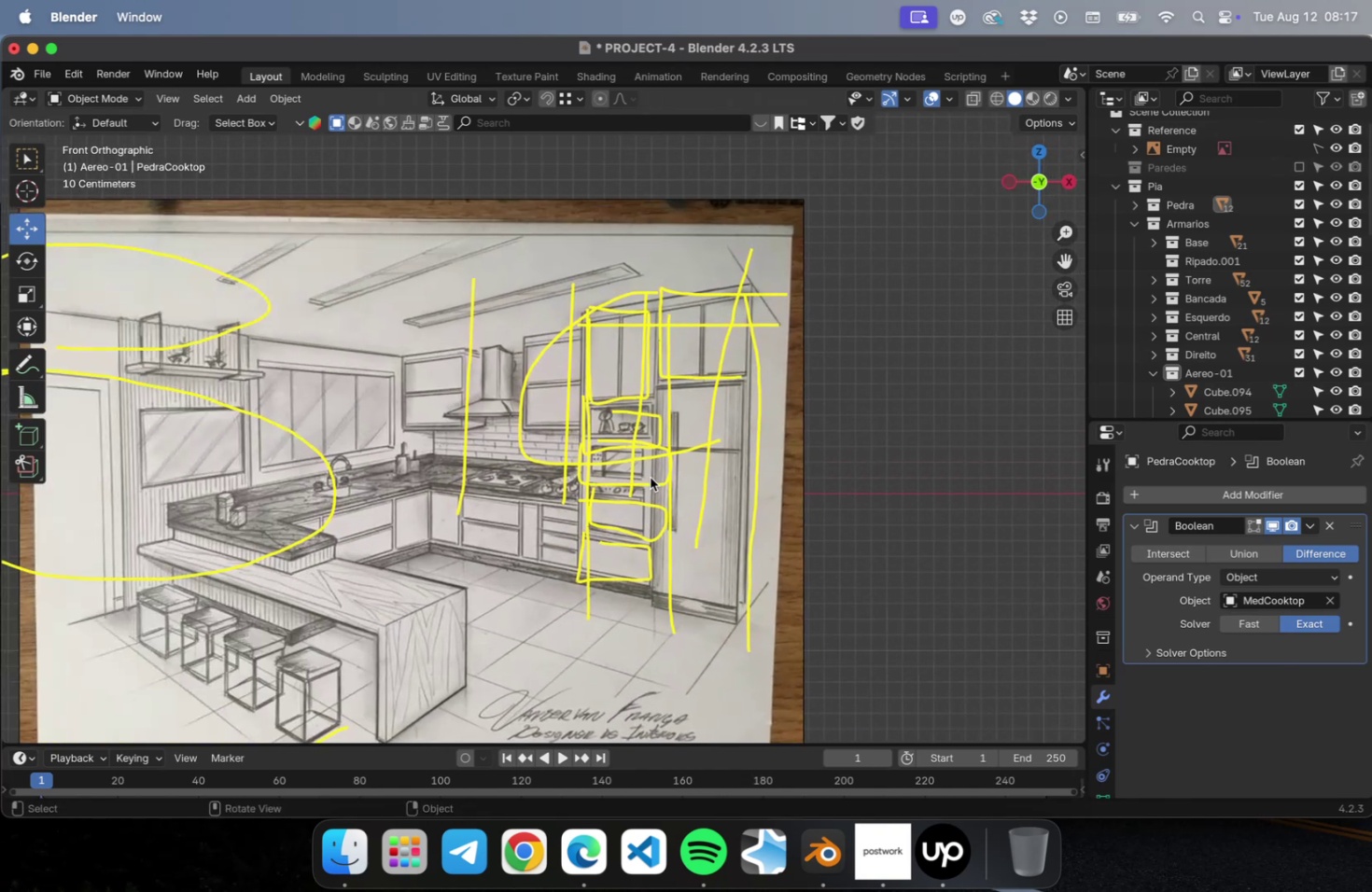 
scroll: coordinate [598, 460], scroll_direction: up, amount: 3.0
 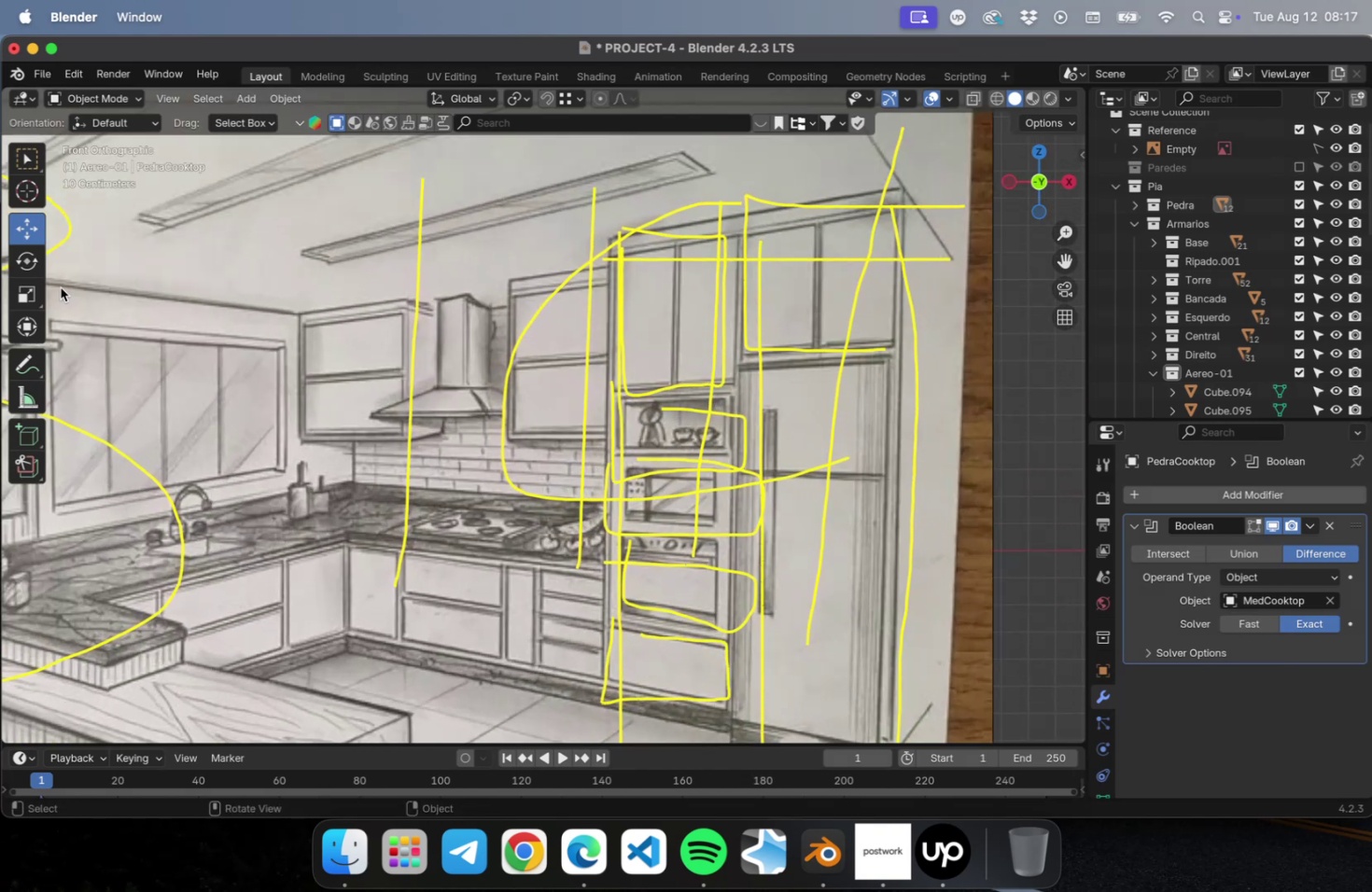 
wait(5.46)
 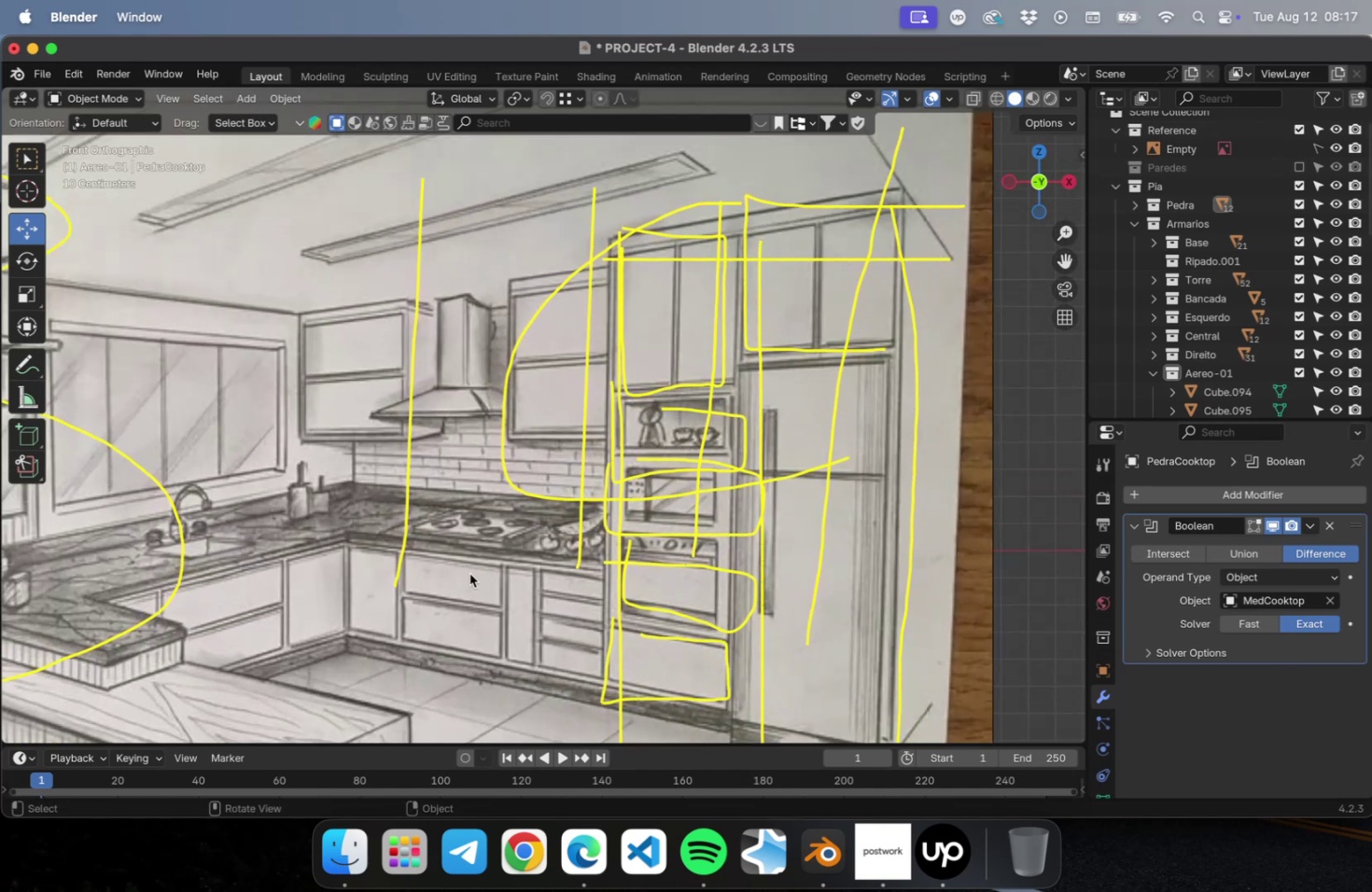 
left_click([22, 376])
 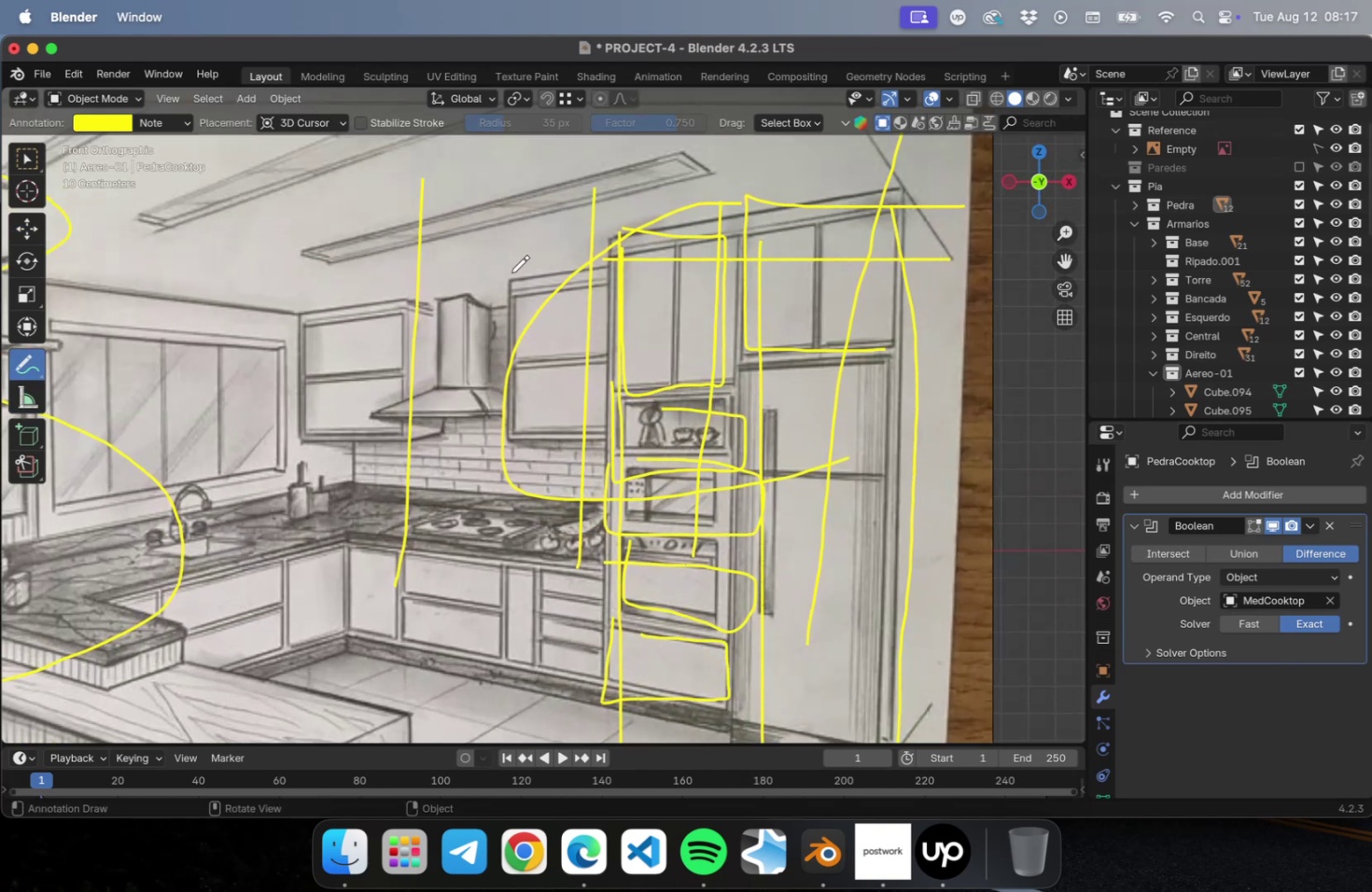 
left_click_drag(start_coordinate=[511, 272], to_coordinate=[509, 568])
 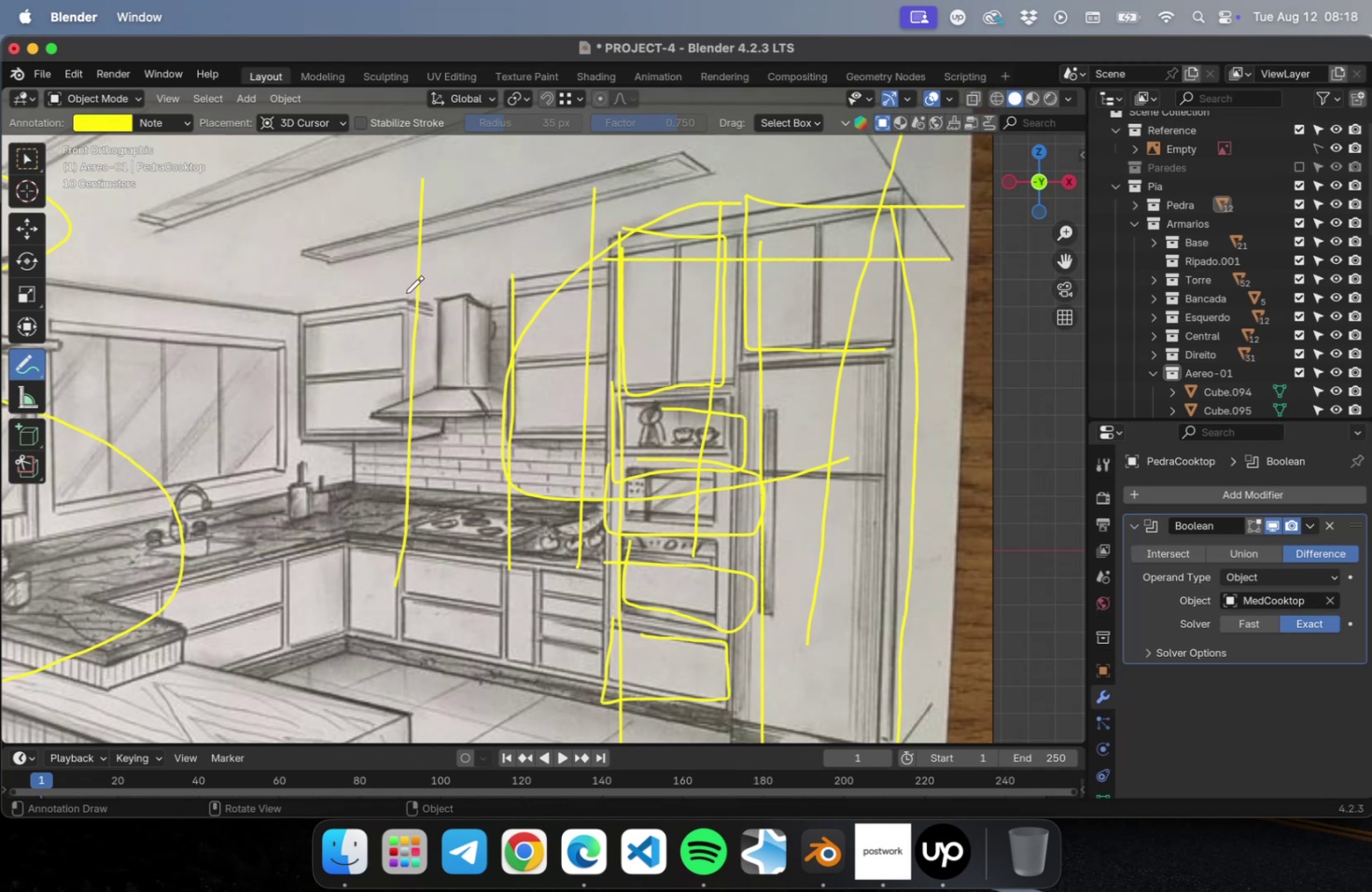 
left_click_drag(start_coordinate=[430, 303], to_coordinate=[424, 626])
 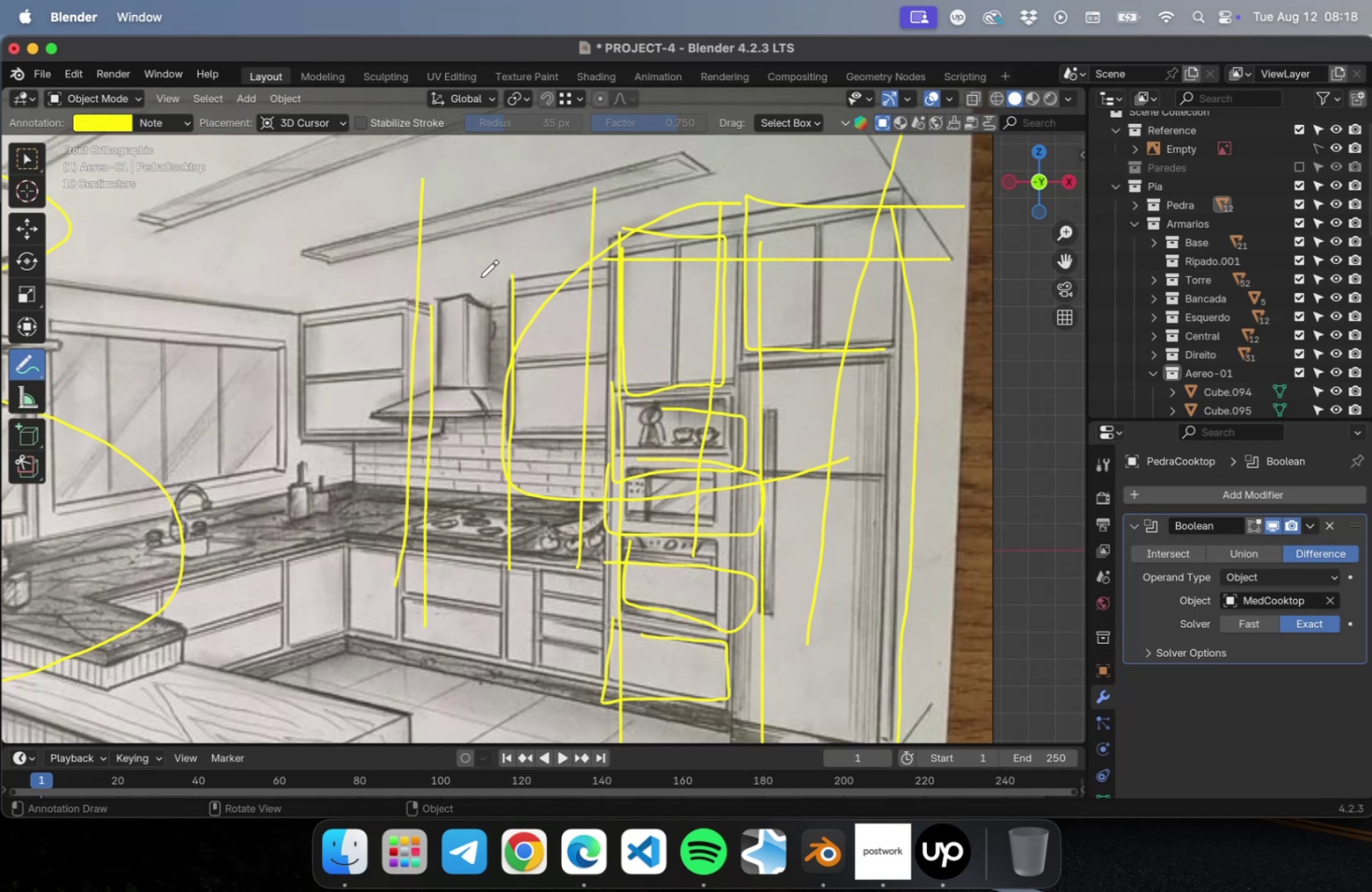 
left_click_drag(start_coordinate=[501, 272], to_coordinate=[619, 425])
 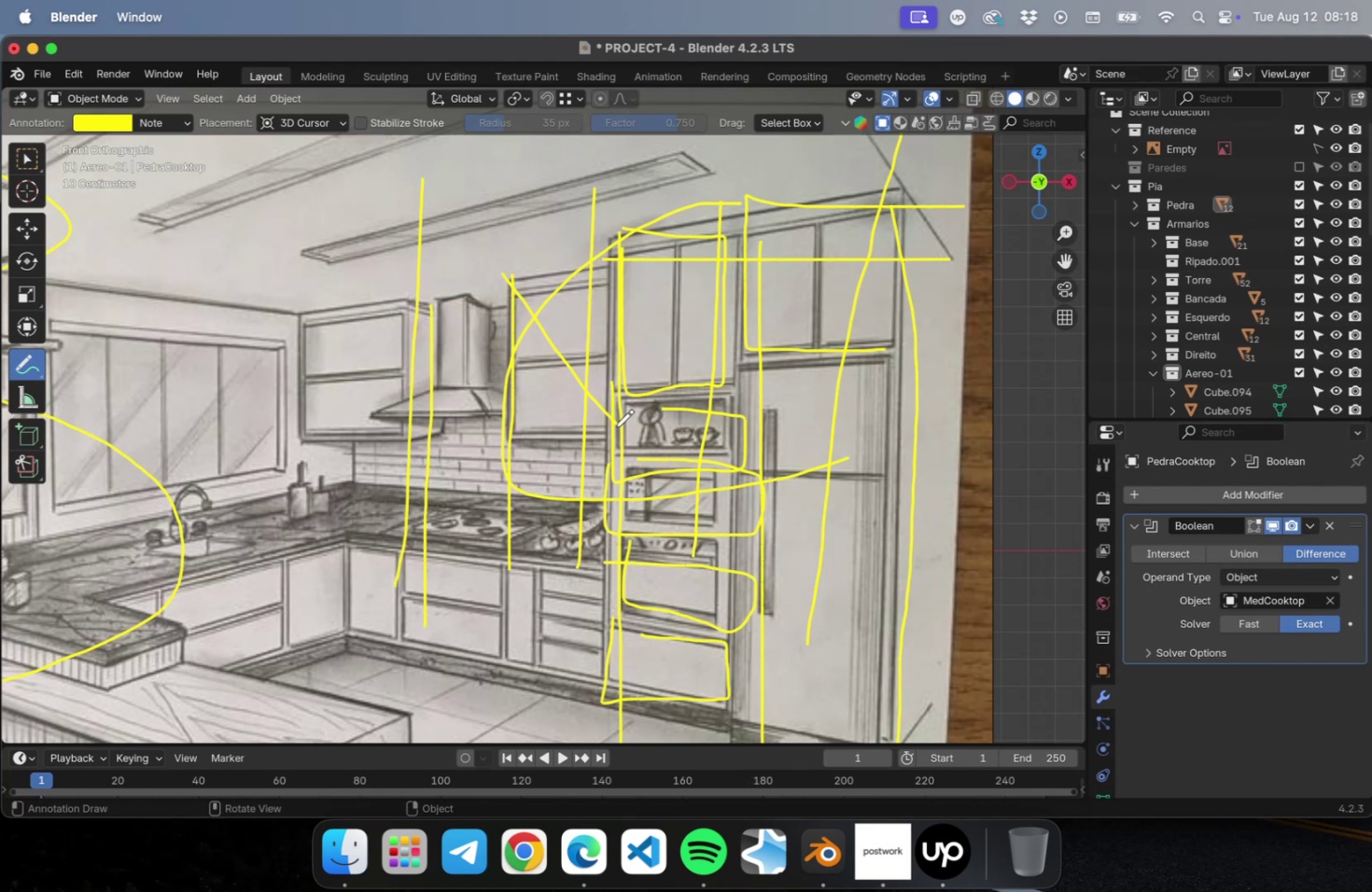 
wait(7.2)
 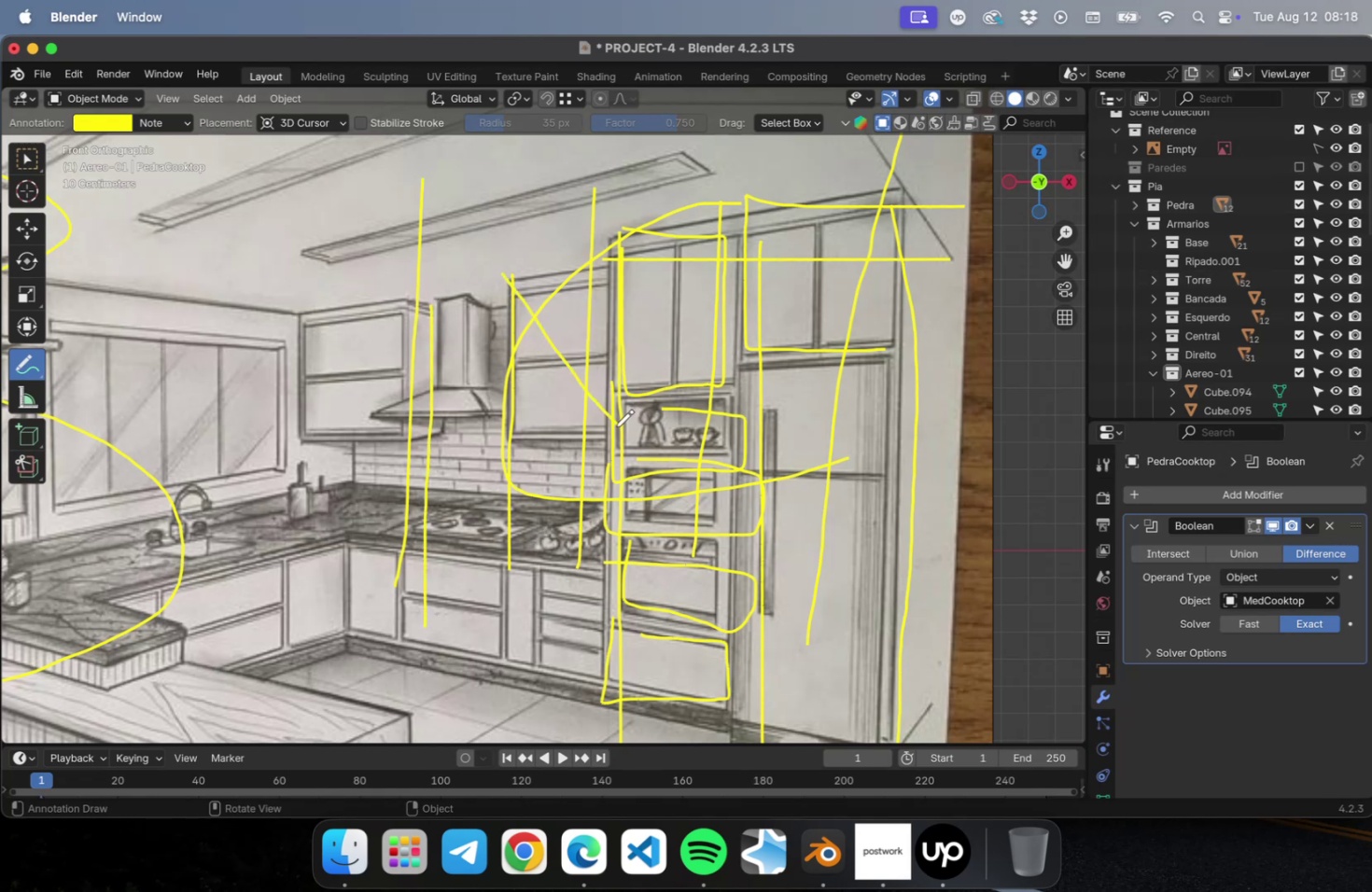 
left_click_drag(start_coordinate=[323, 291], to_coordinate=[470, 467])
 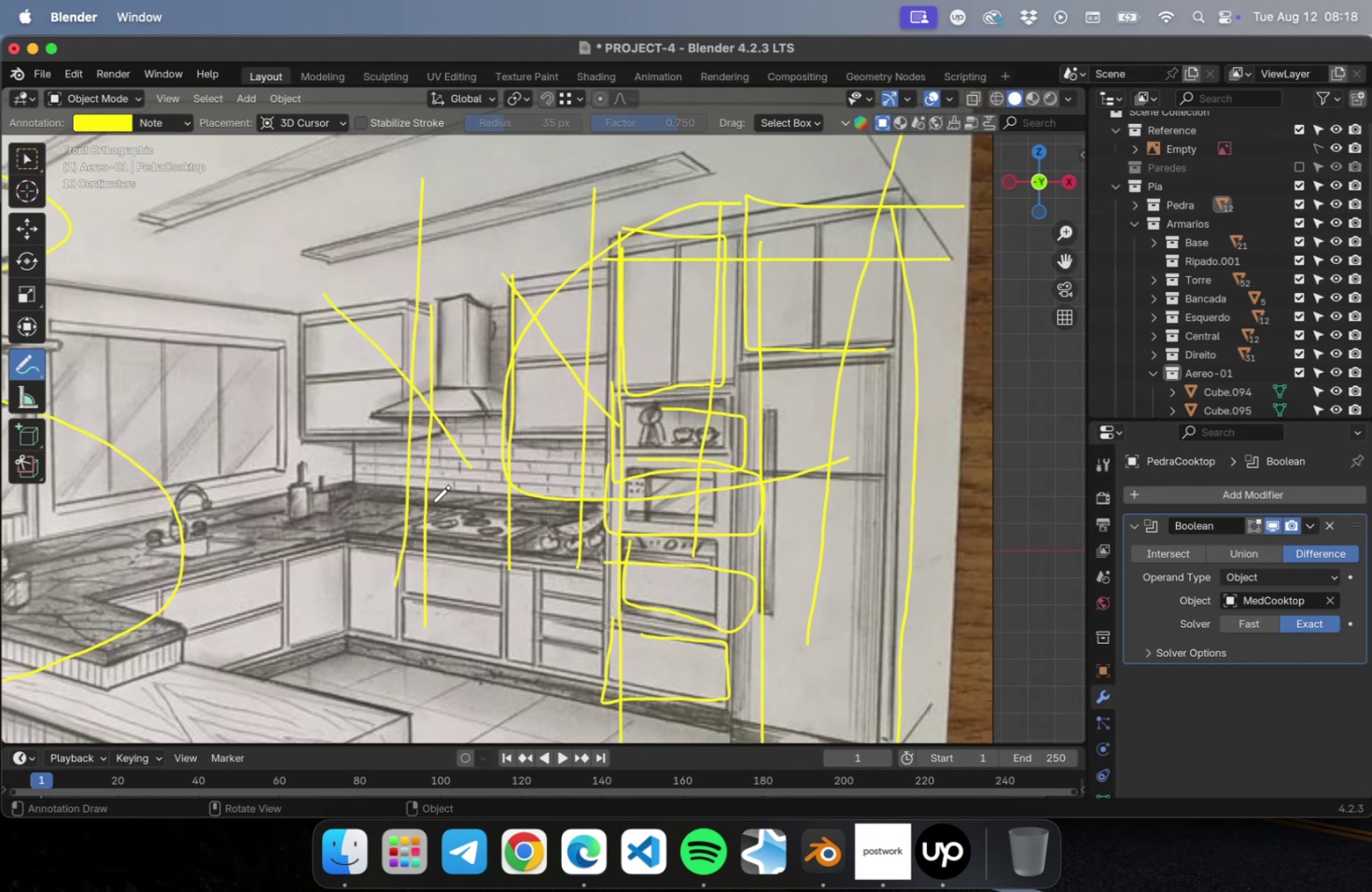 
wait(6.52)
 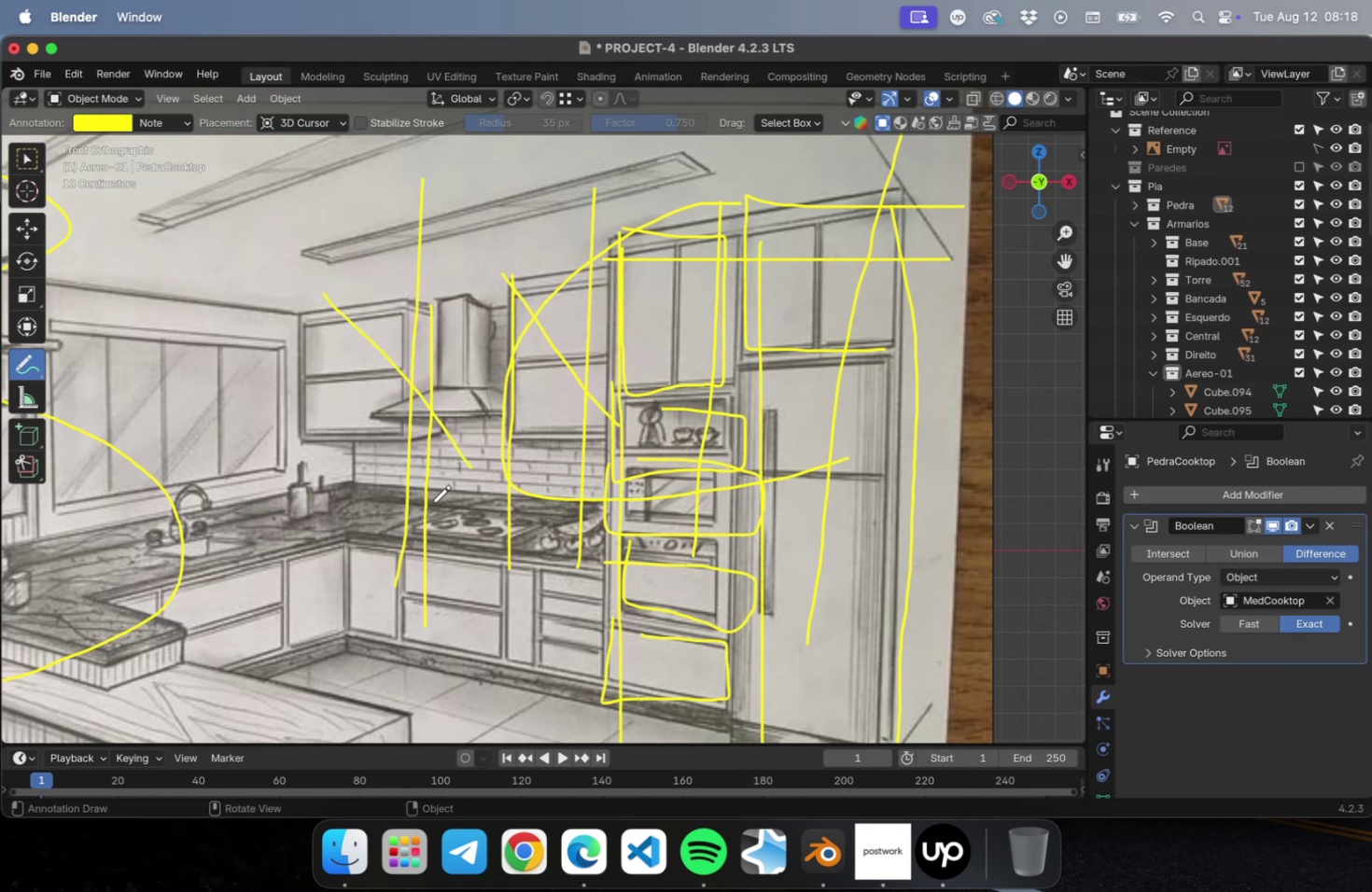 
left_click_drag(start_coordinate=[399, 365], to_coordinate=[259, 278])
 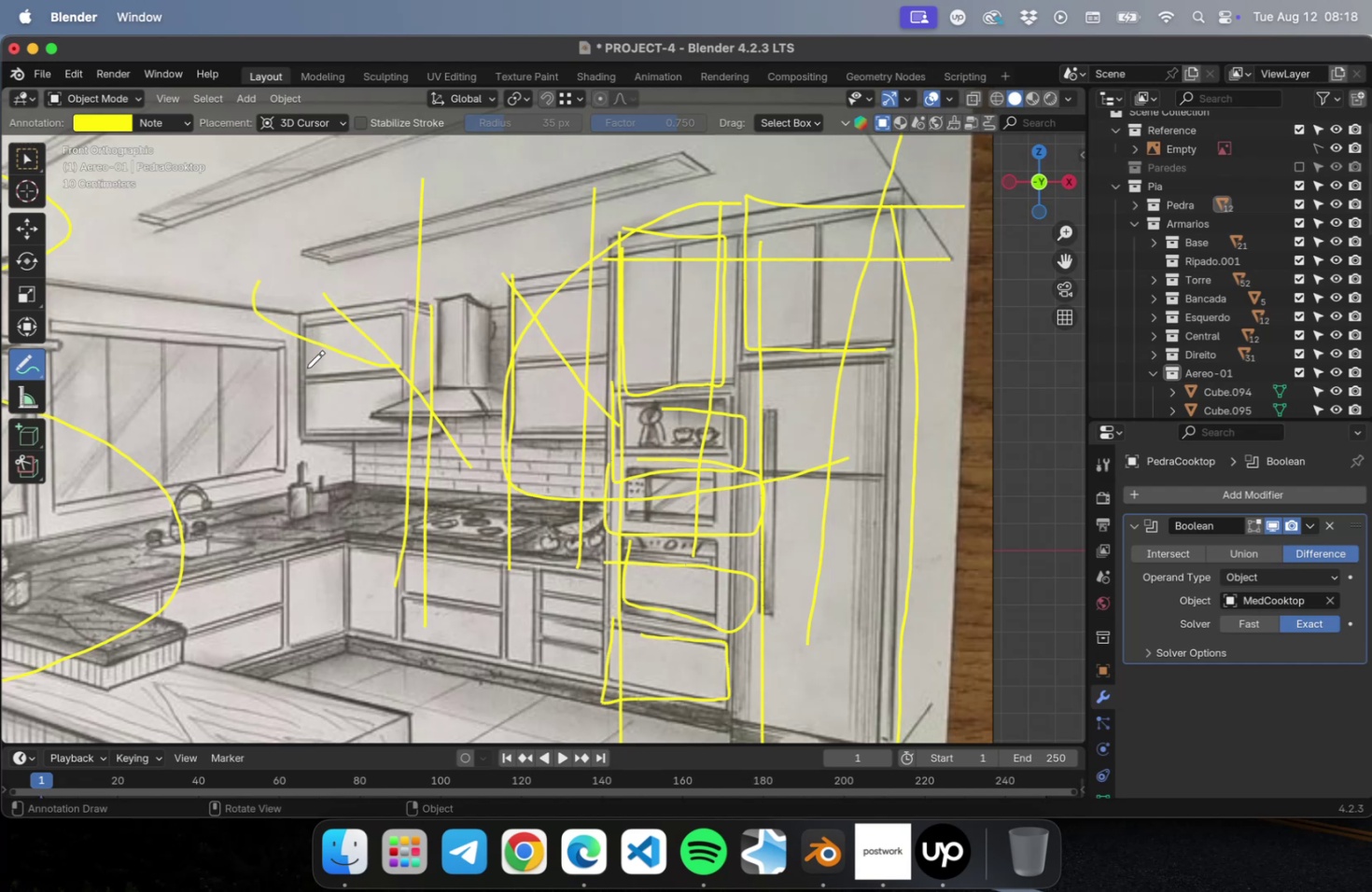 
left_click_drag(start_coordinate=[303, 368], to_coordinate=[394, 380])
 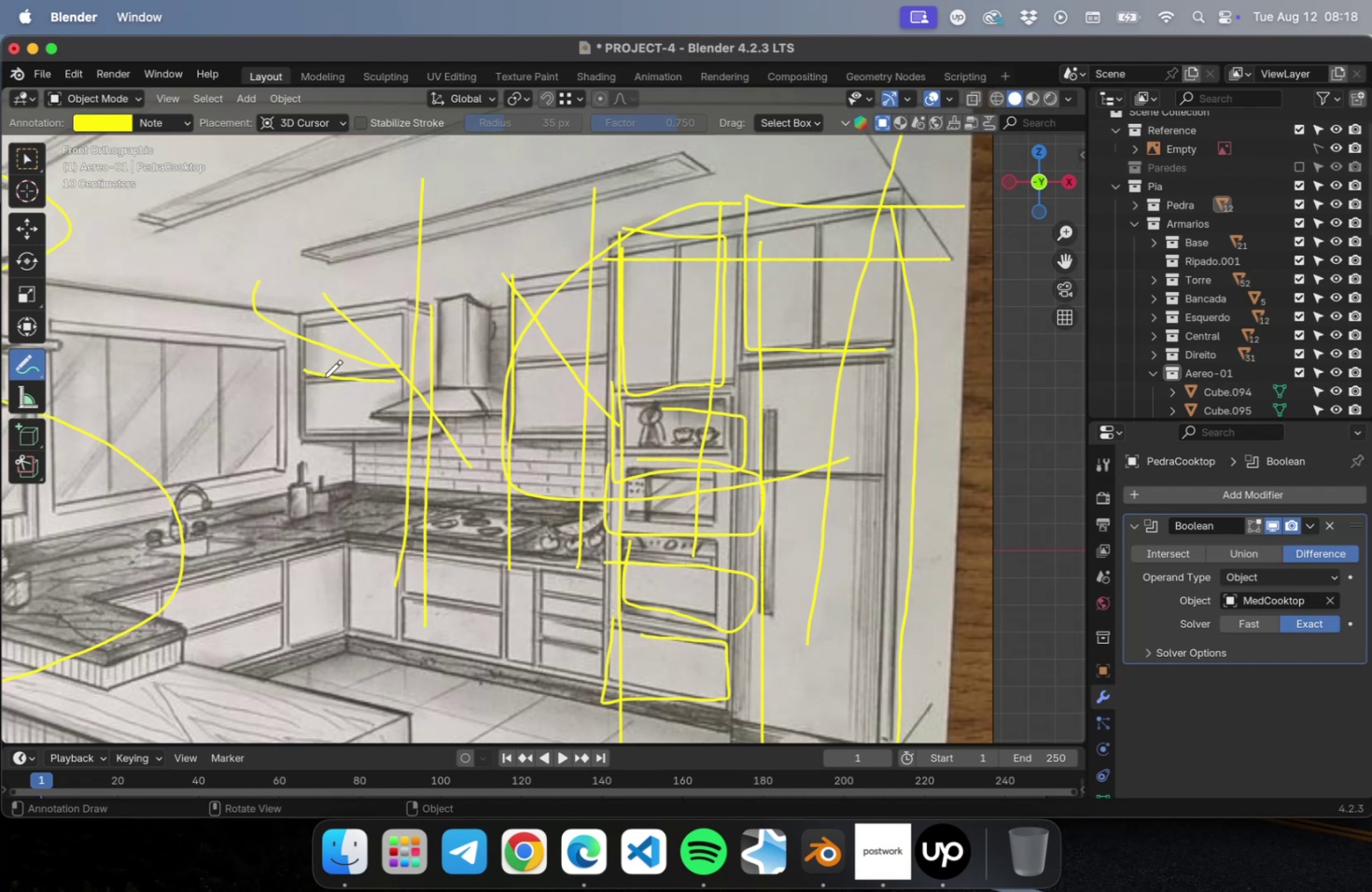 
left_click_drag(start_coordinate=[321, 375], to_coordinate=[371, 375])
 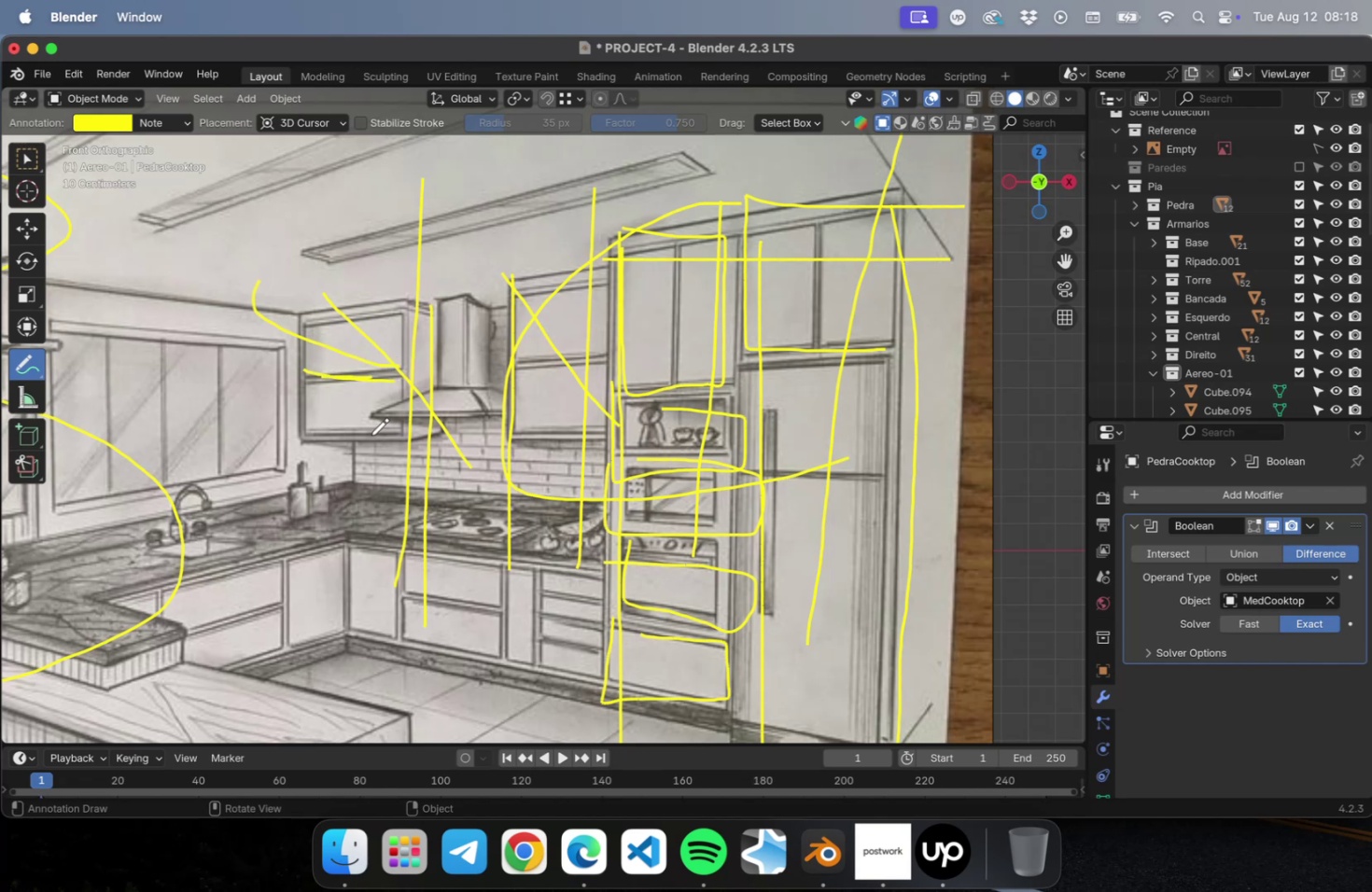 
left_click_drag(start_coordinate=[357, 408], to_coordinate=[357, 654])
 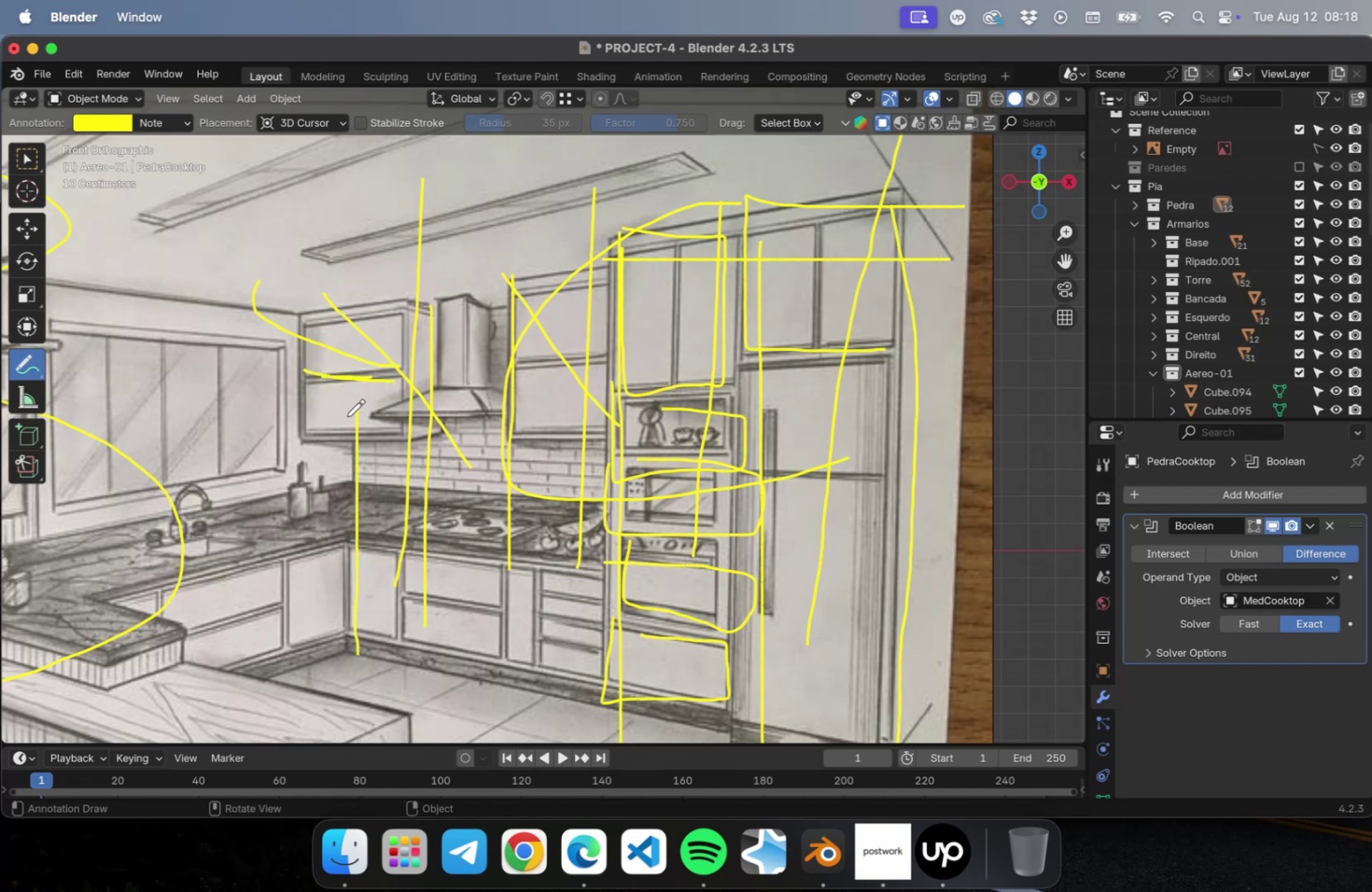 
left_click_drag(start_coordinate=[343, 410], to_coordinate=[367, 402])
 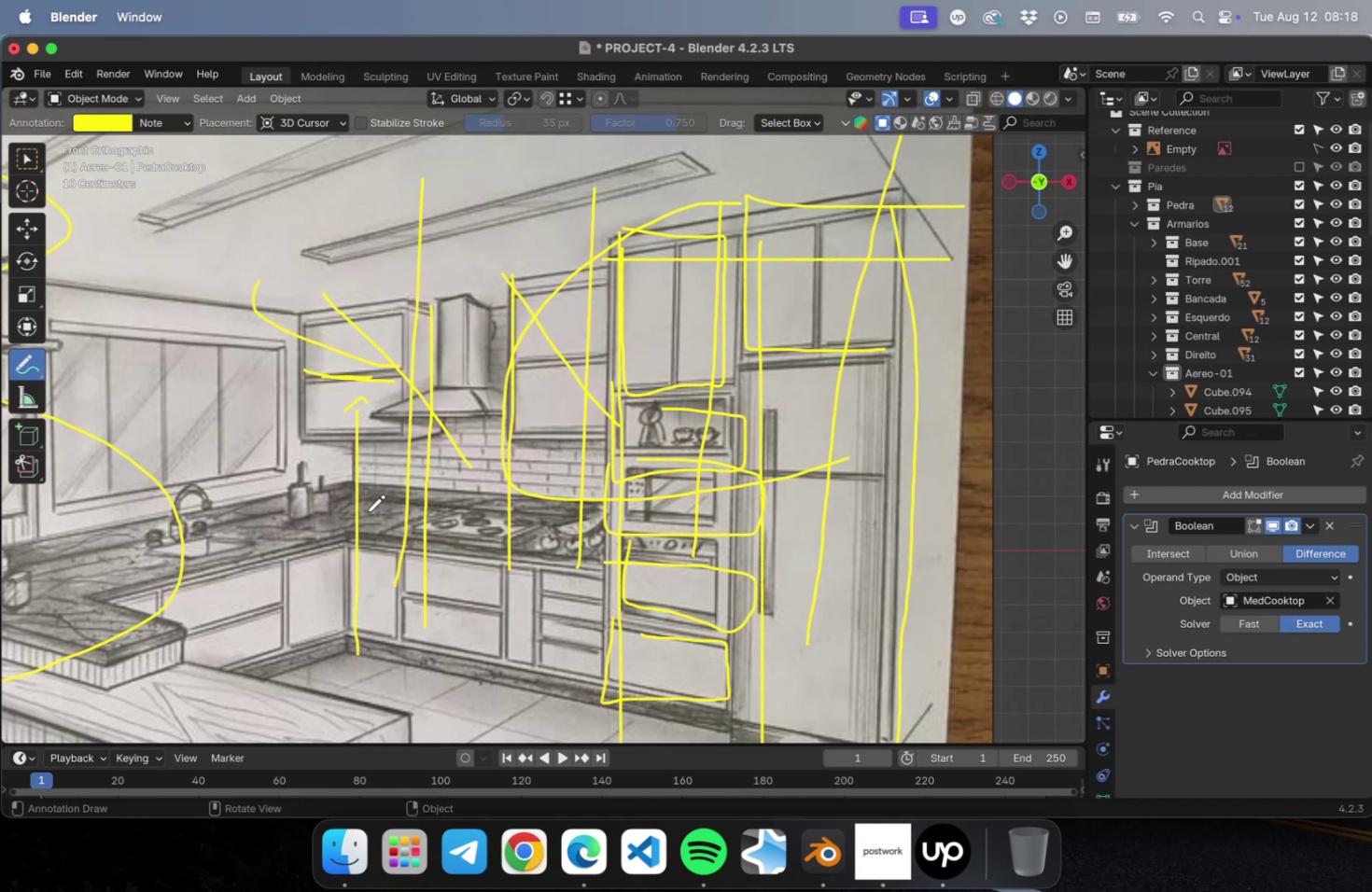 
left_click_drag(start_coordinate=[342, 489], to_coordinate=[389, 527])
 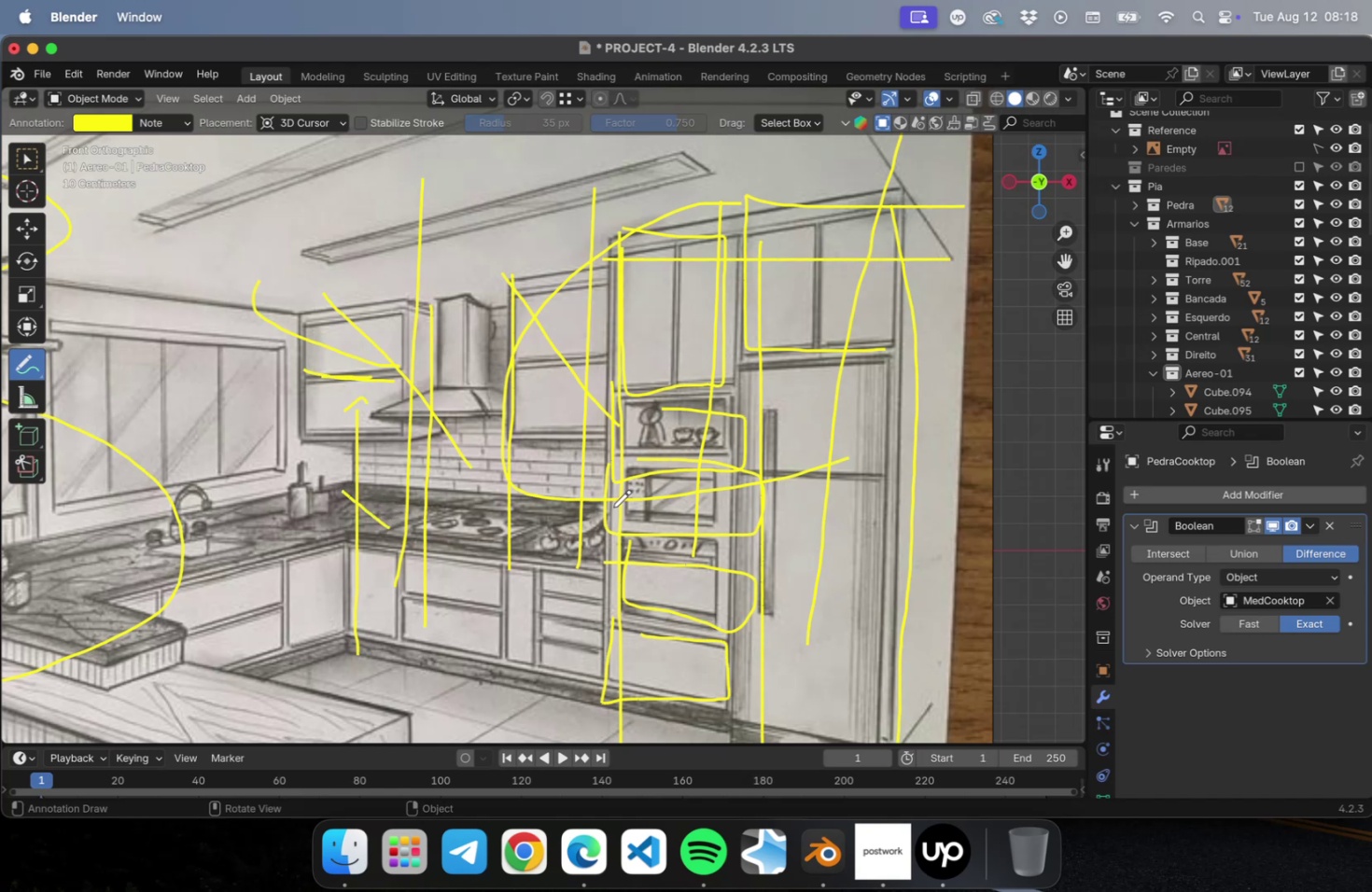 
wait(8.01)
 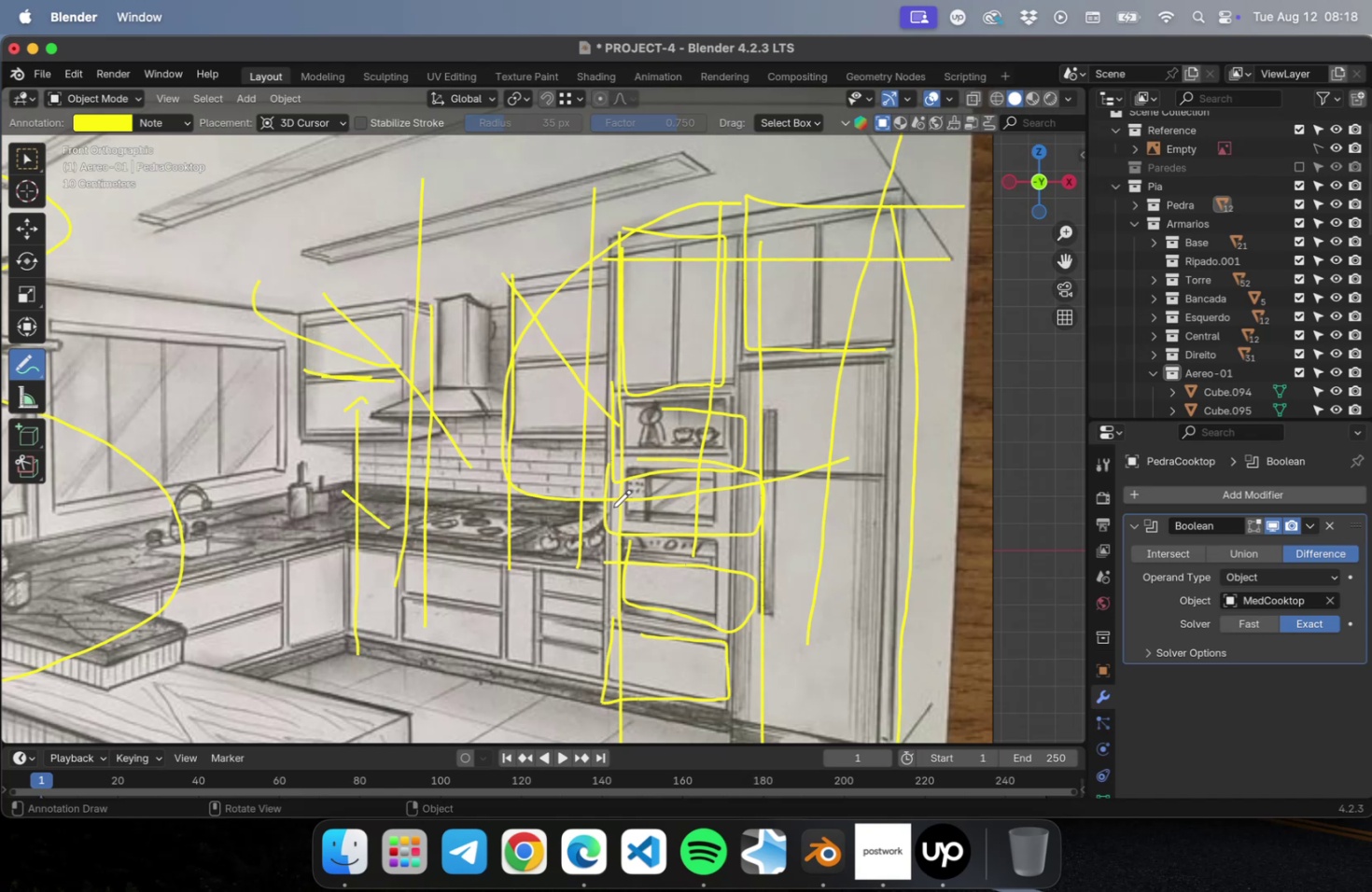 
scroll: coordinate [548, 494], scroll_direction: down, amount: 9.0
 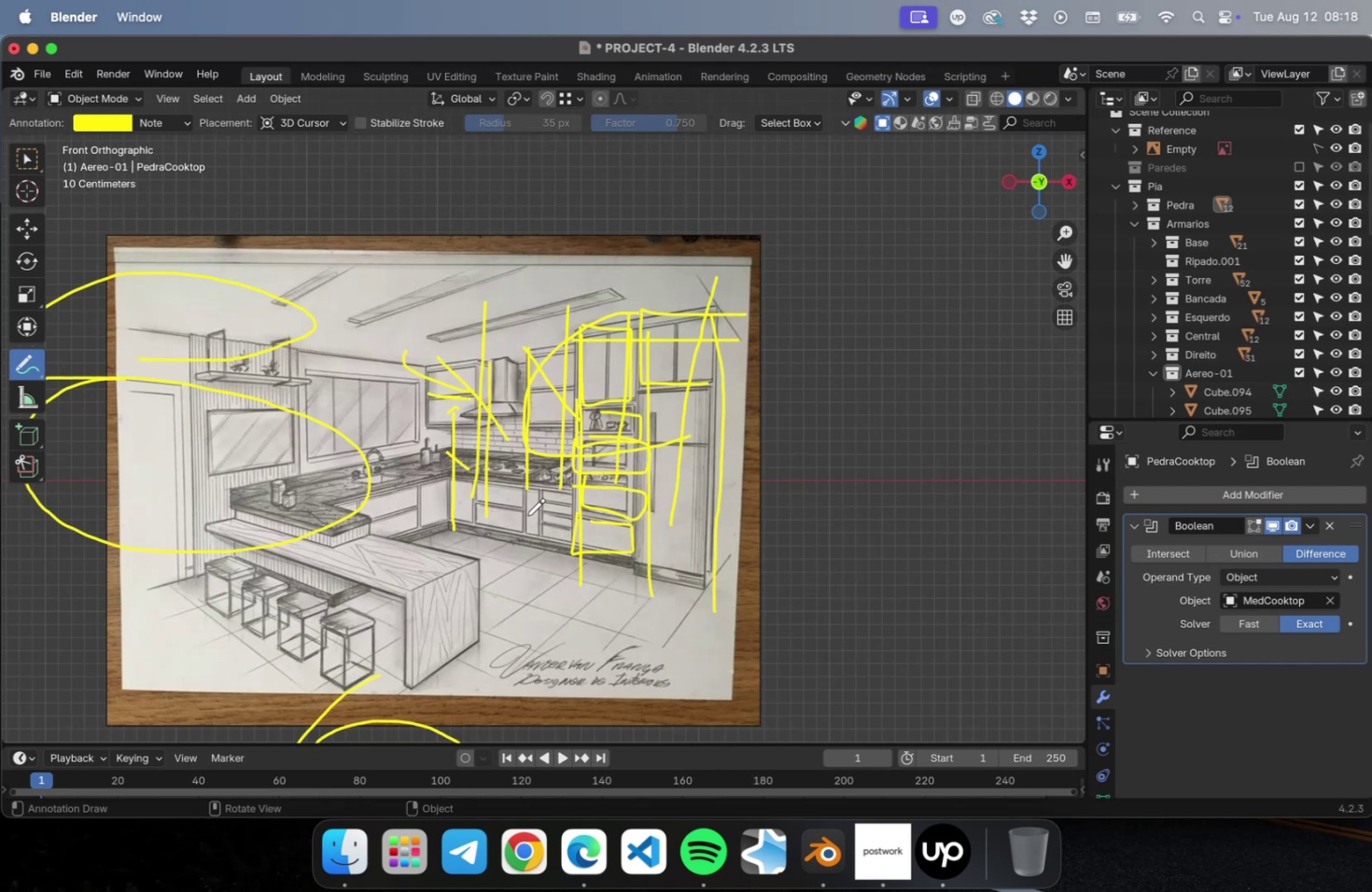 
key(Shift+ShiftLeft)
 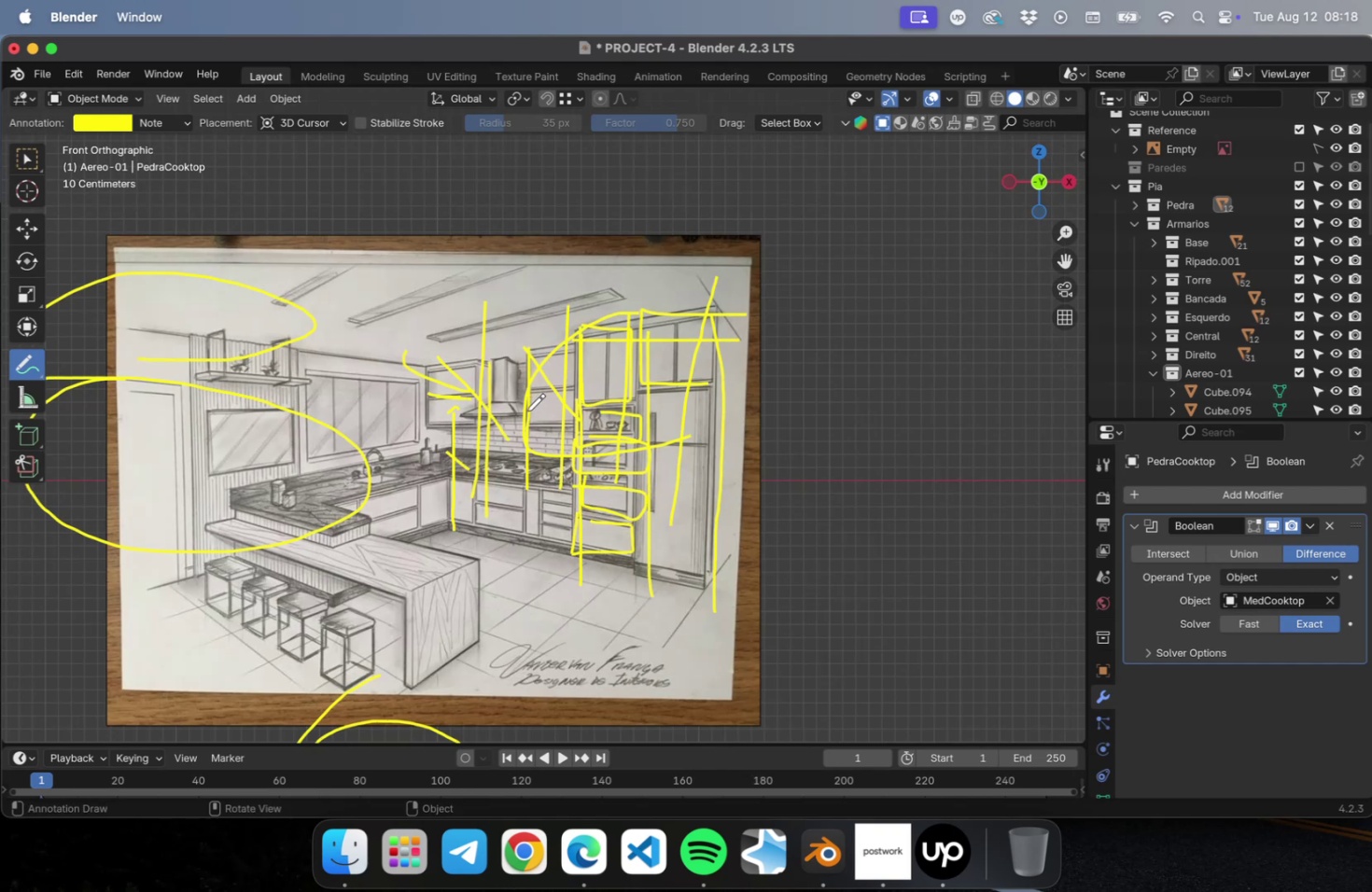 
left_click_drag(start_coordinate=[527, 423], to_coordinate=[530, 516])
 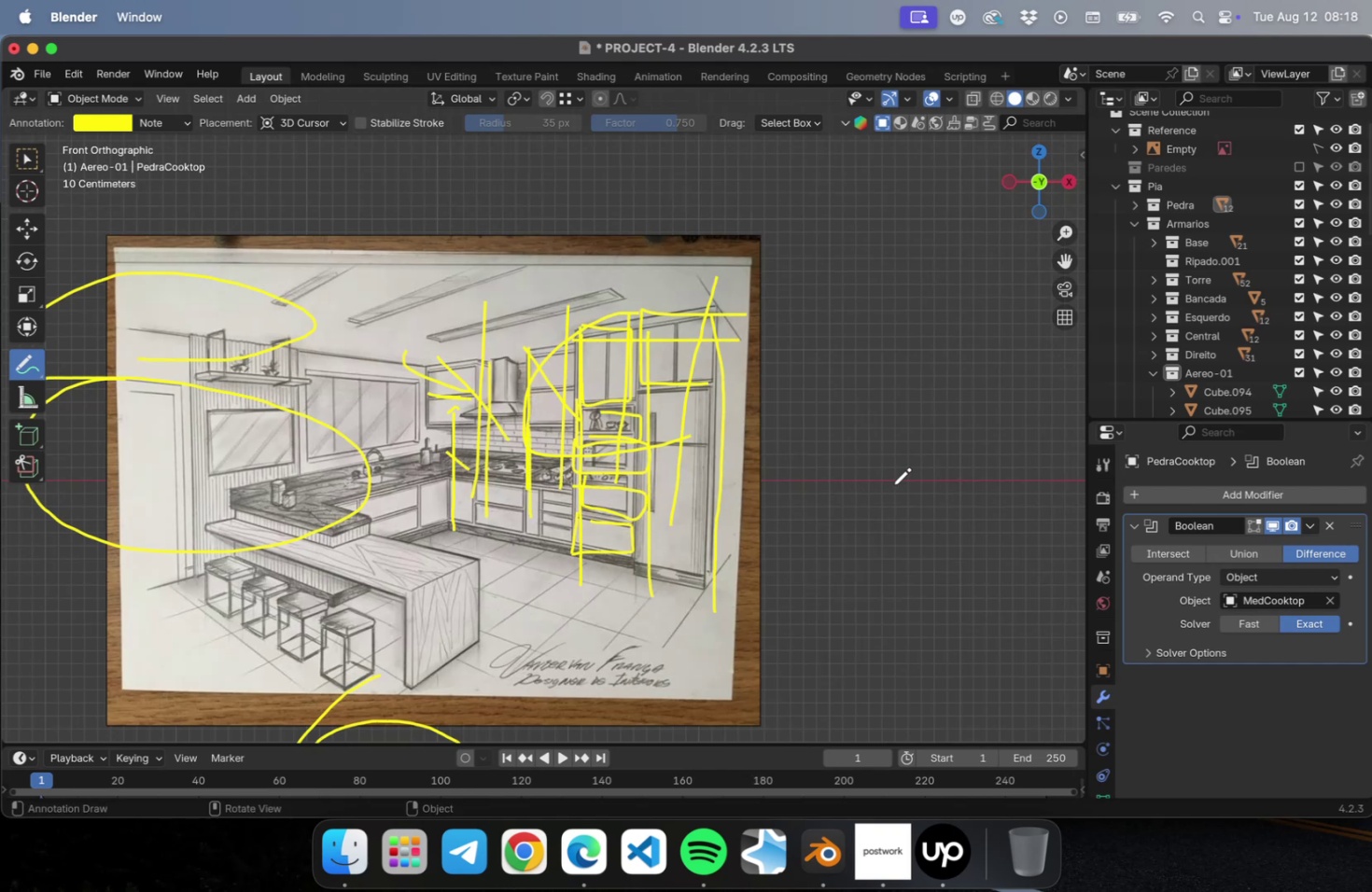 
hold_key(key=ShiftLeft, duration=0.79)
 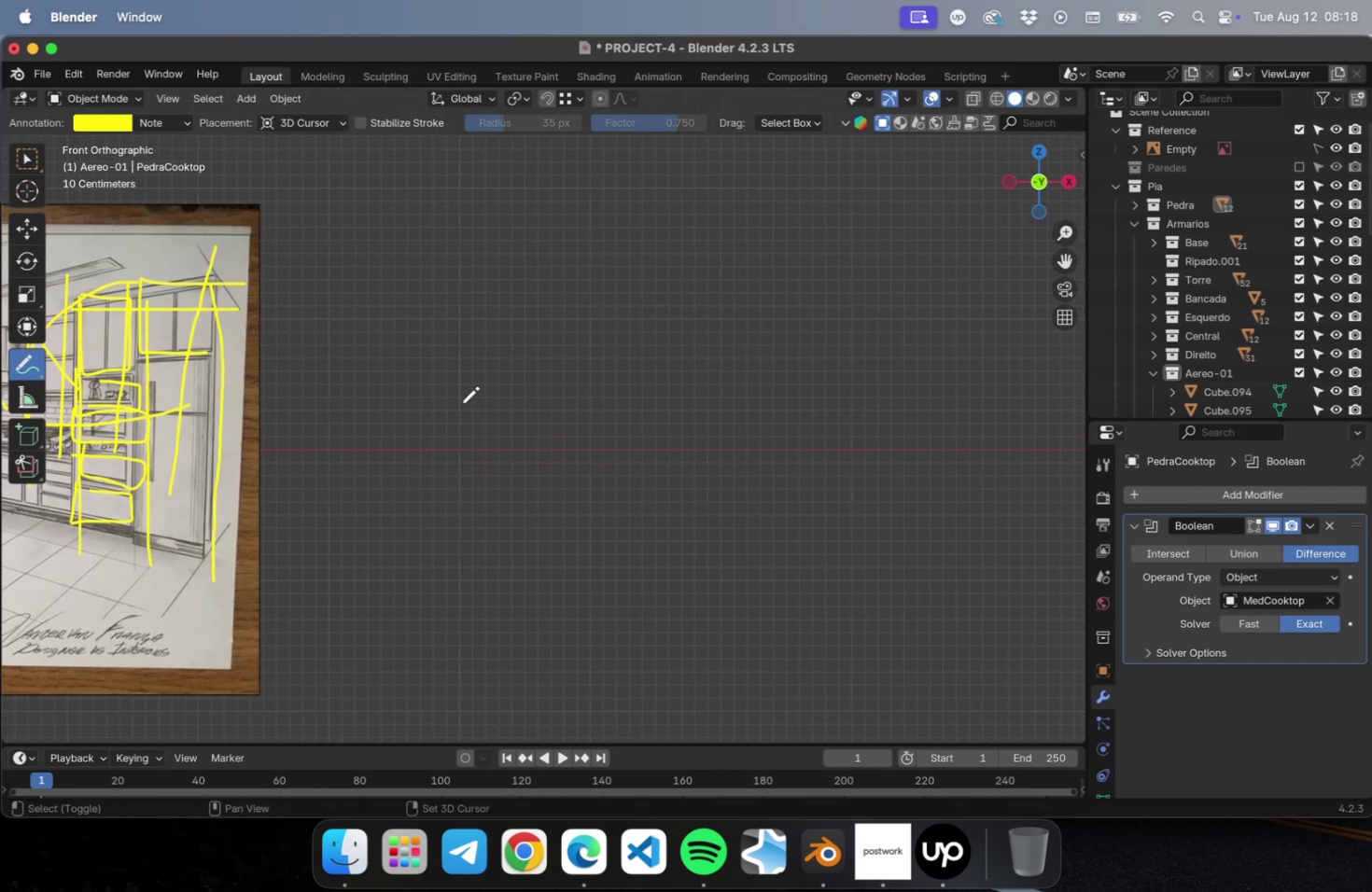 
scroll: coordinate [674, 416], scroll_direction: down, amount: 20.0
 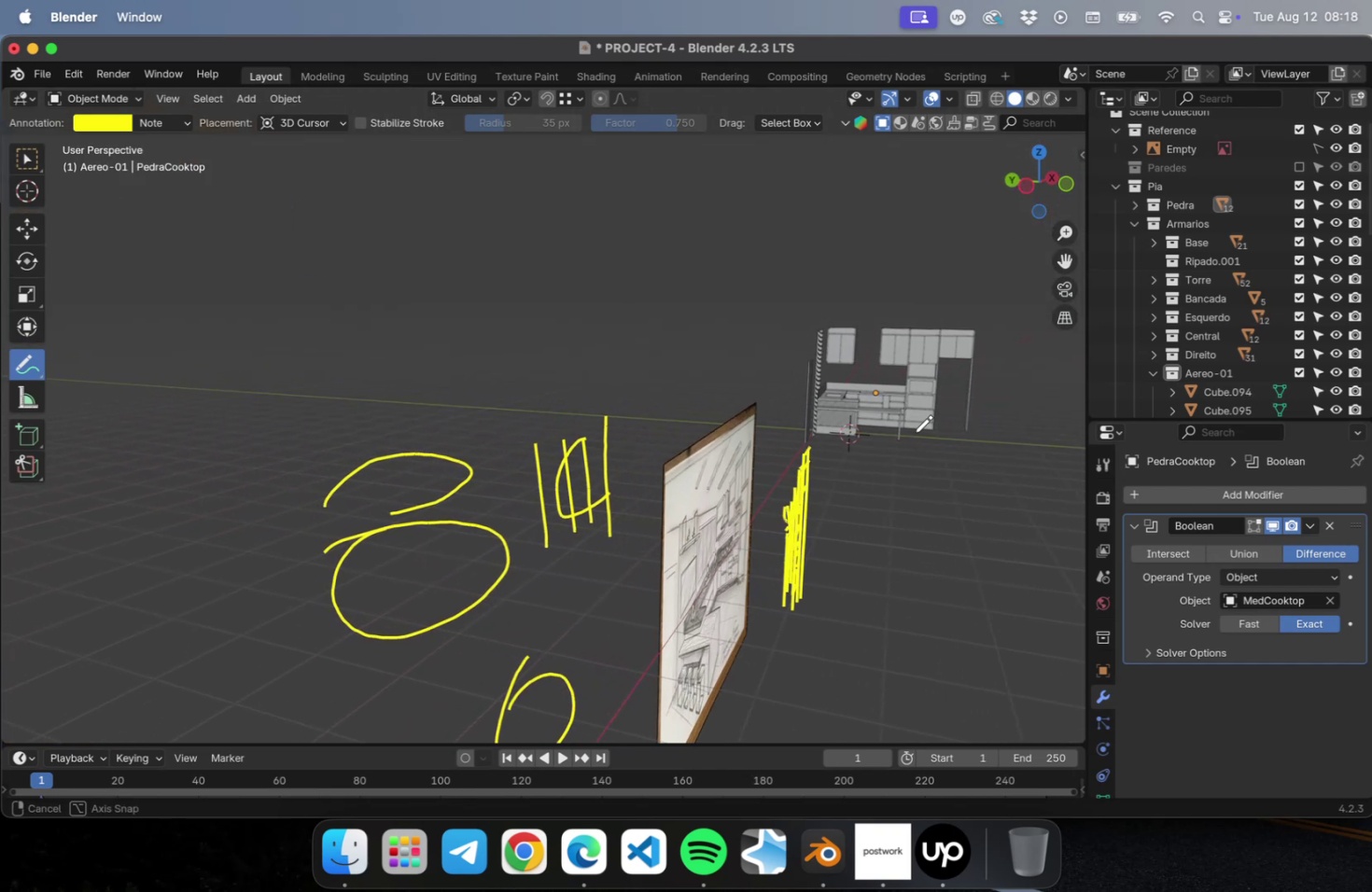 
scroll: coordinate [916, 387], scroll_direction: up, amount: 10.0
 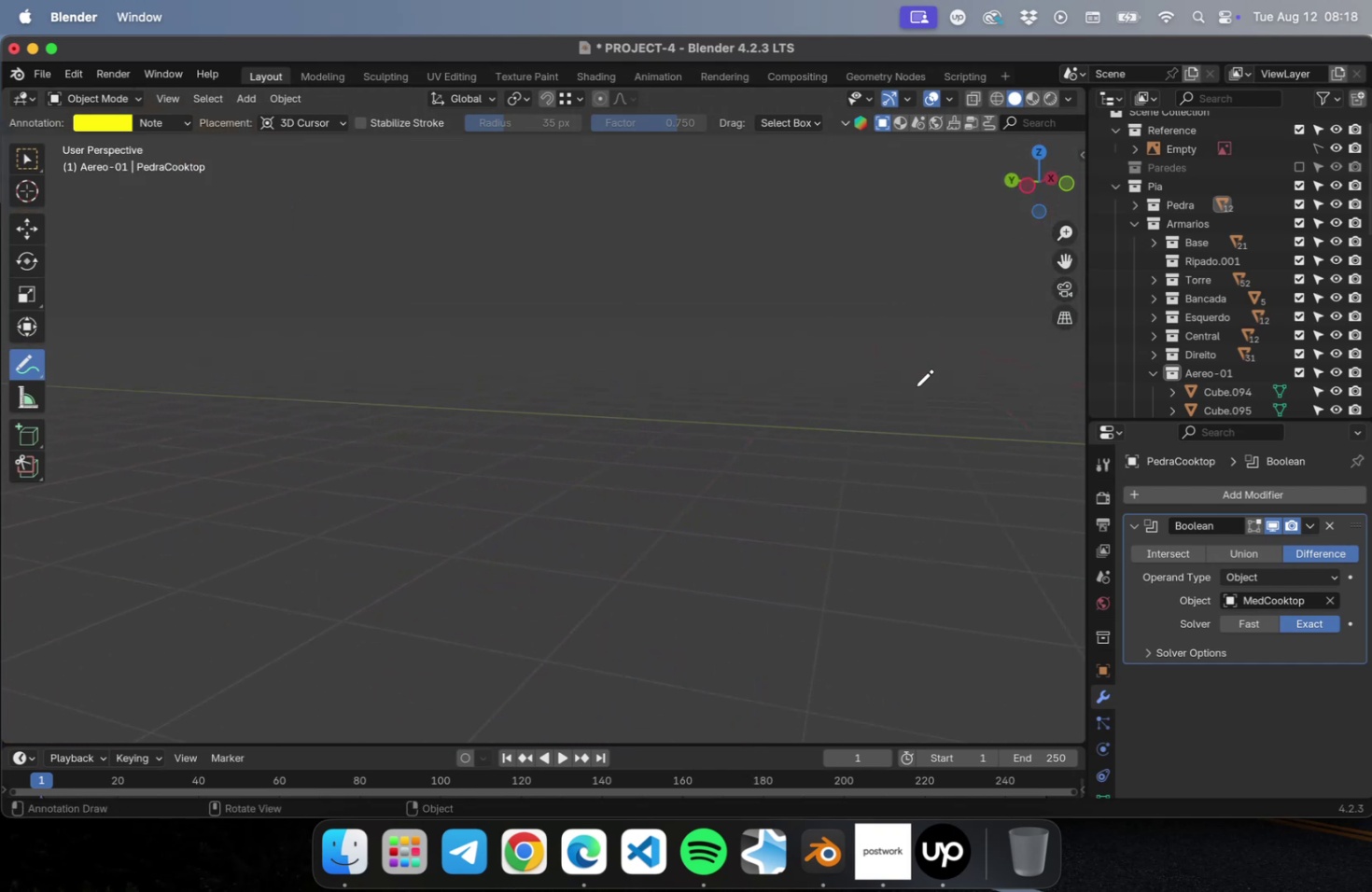 
hold_key(key=ShiftLeft, duration=0.9)
 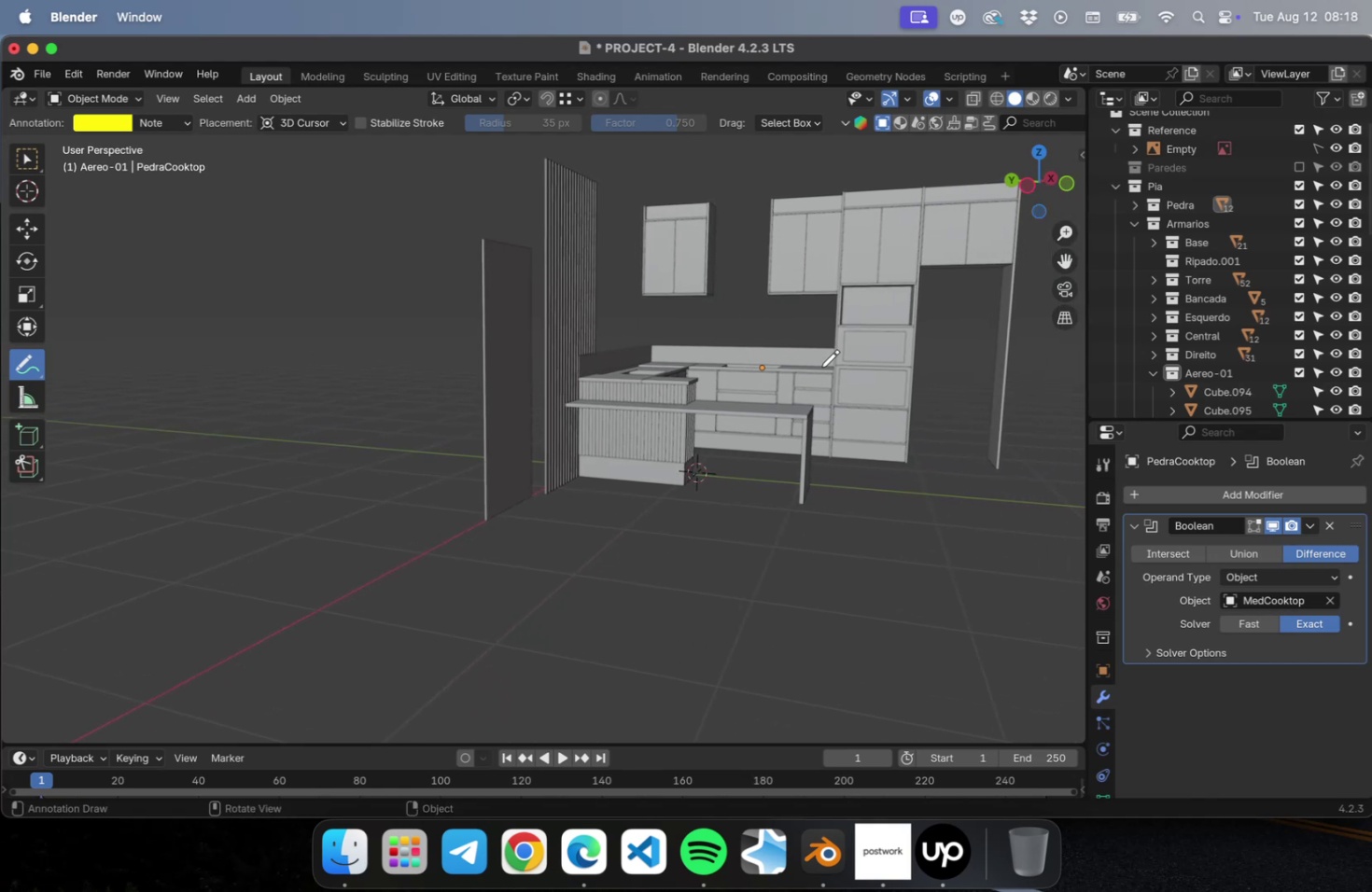 
scroll: coordinate [820, 365], scroll_direction: up, amount: 9.0
 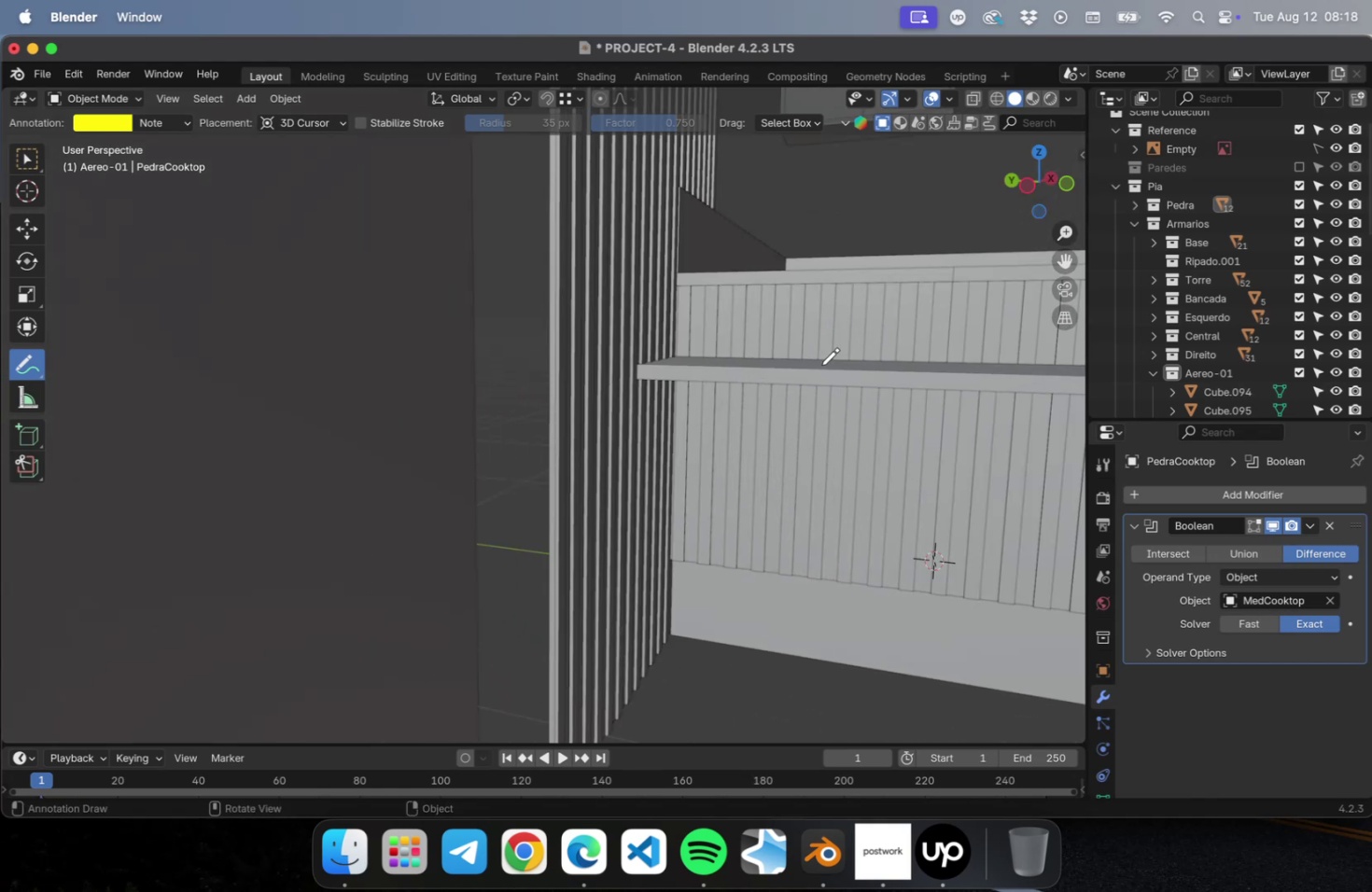 
hold_key(key=ShiftLeft, duration=0.83)
 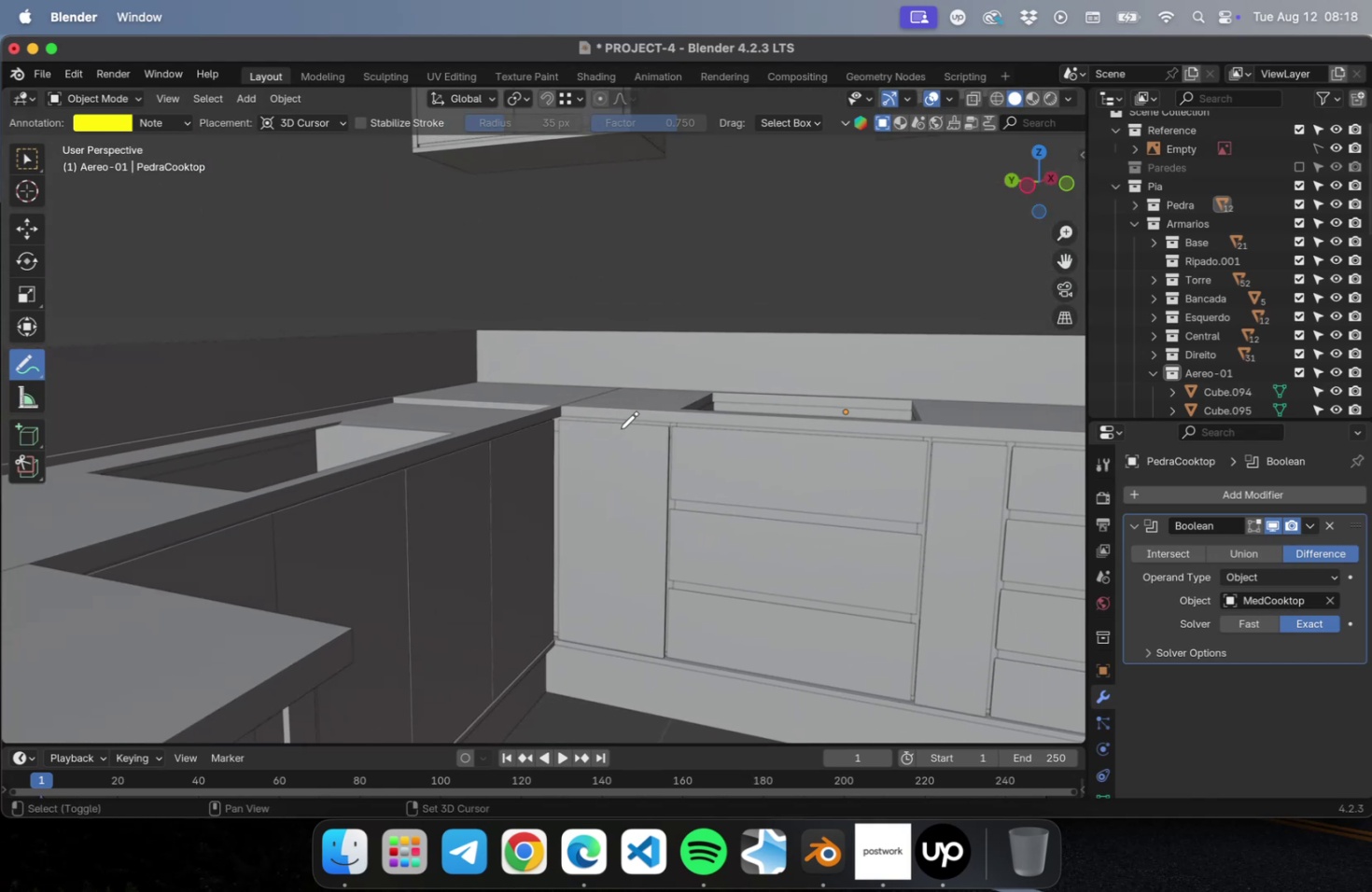 
scroll: coordinate [621, 428], scroll_direction: down, amount: 2.0
 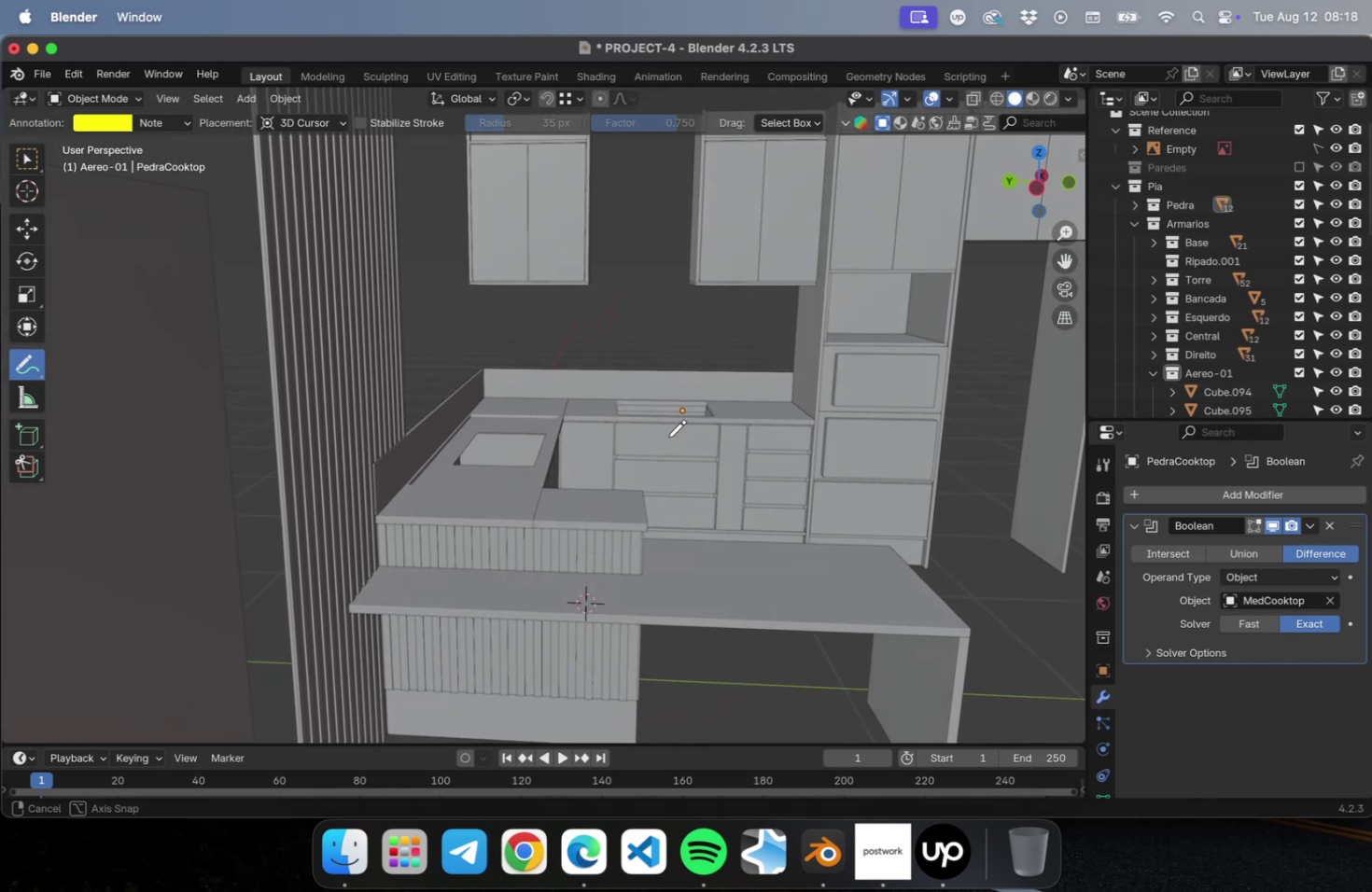 
hold_key(key=ShiftLeft, duration=0.77)
 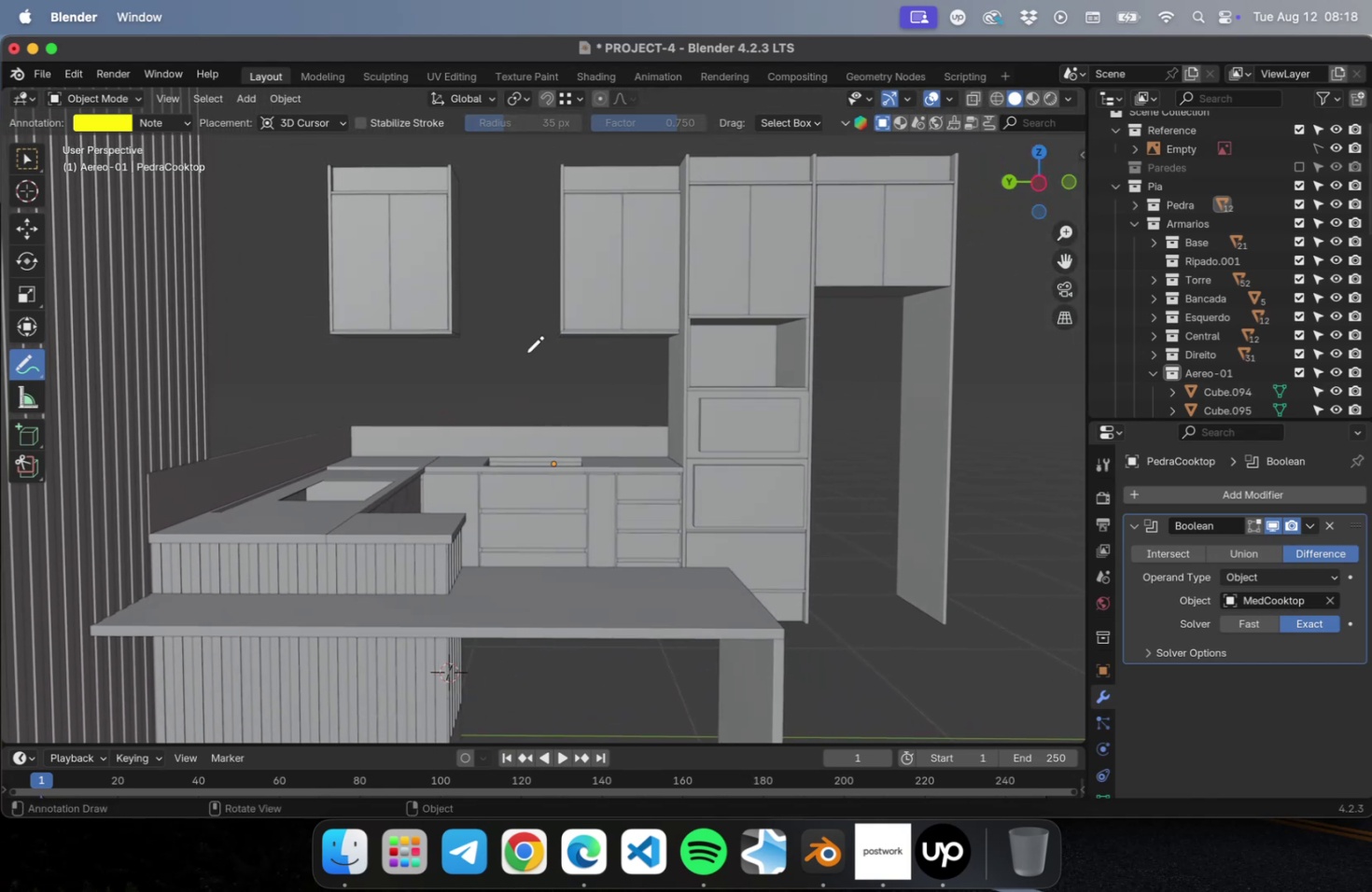 
left_click([20, 153])
 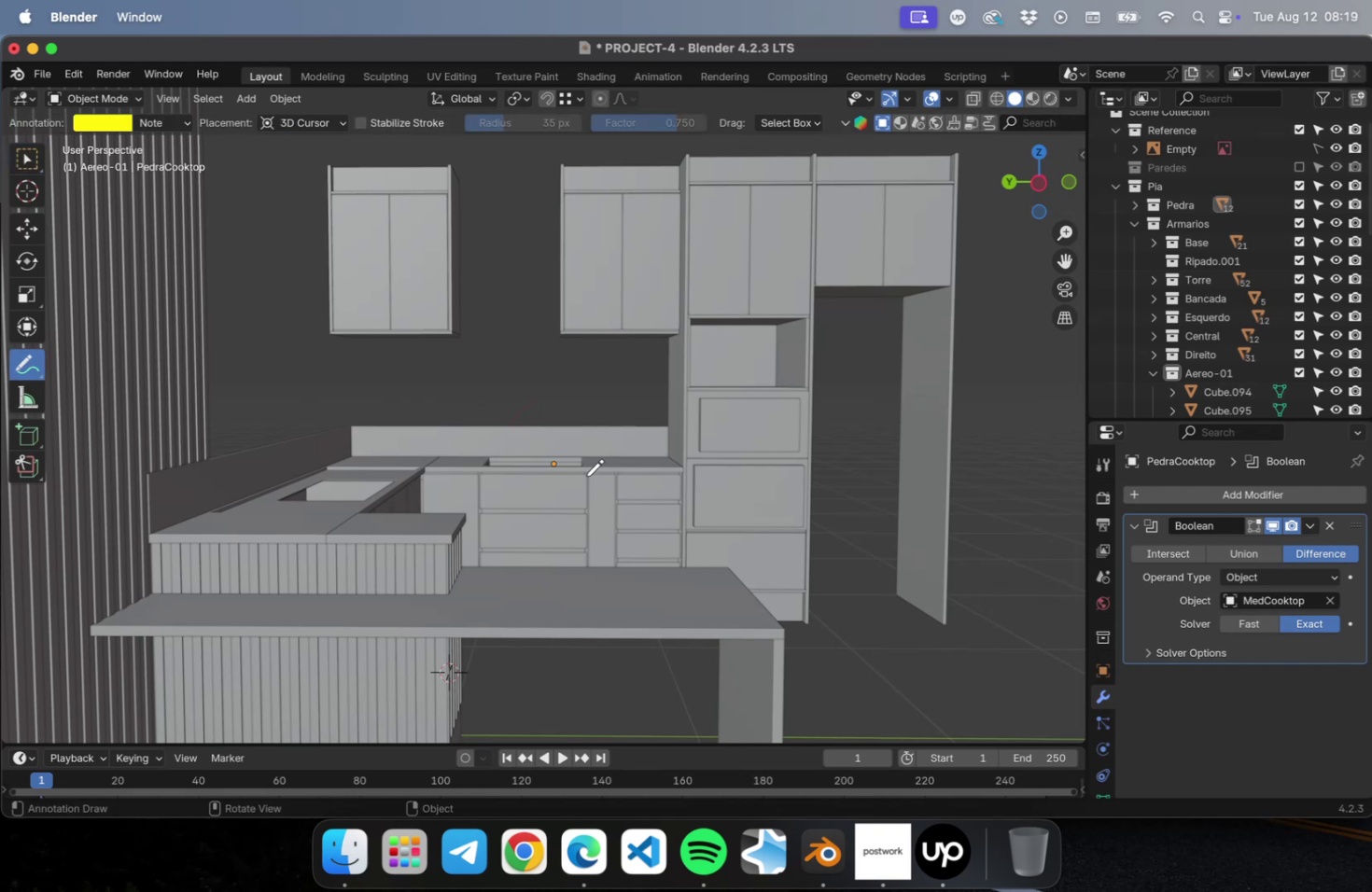 
wait(5.33)
 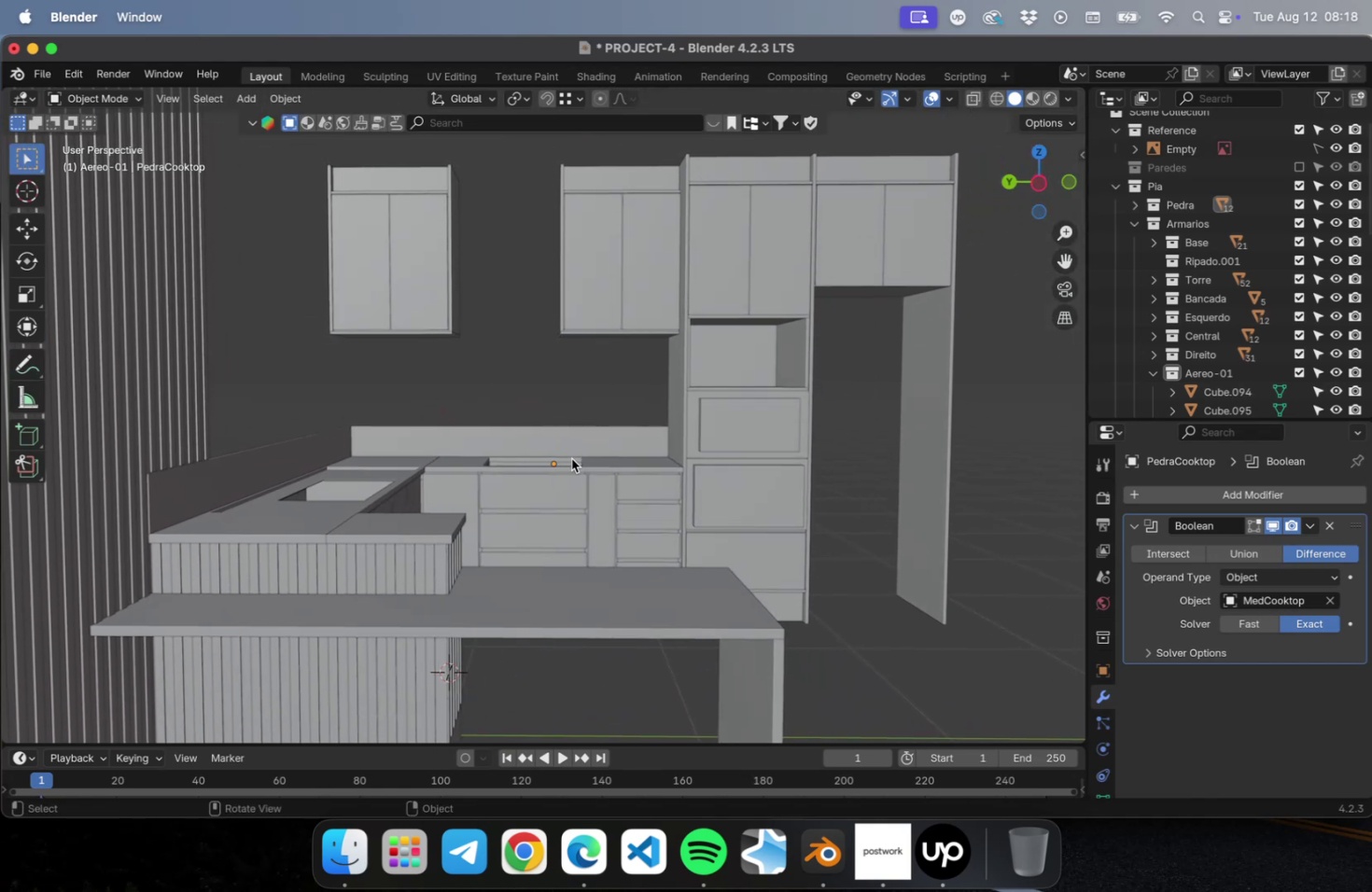 
left_click_drag(start_coordinate=[587, 472], to_coordinate=[594, 186])
 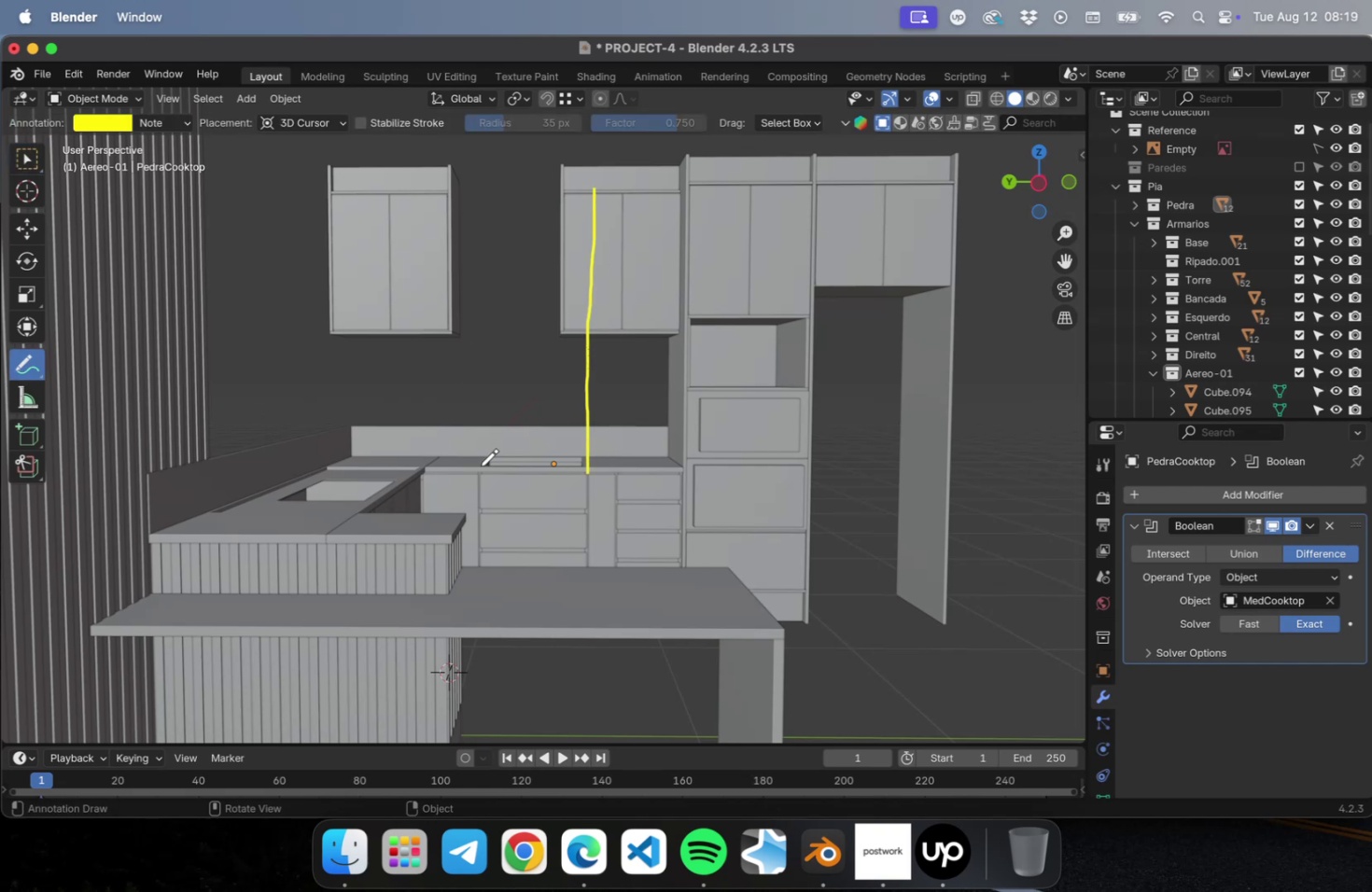 
left_click_drag(start_coordinate=[481, 472], to_coordinate=[484, 150])
 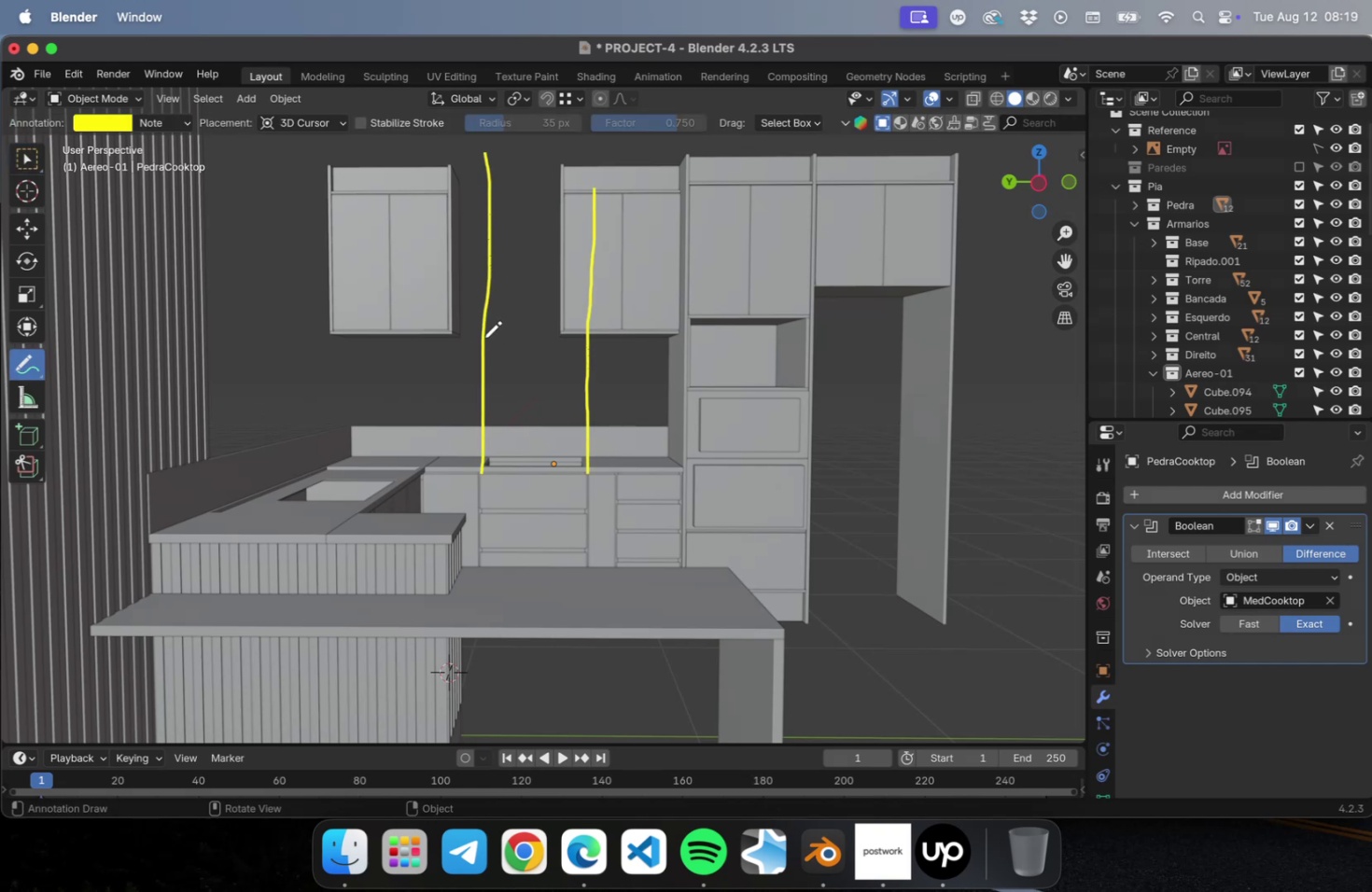 
left_click_drag(start_coordinate=[472, 328], to_coordinate=[575, 325])
 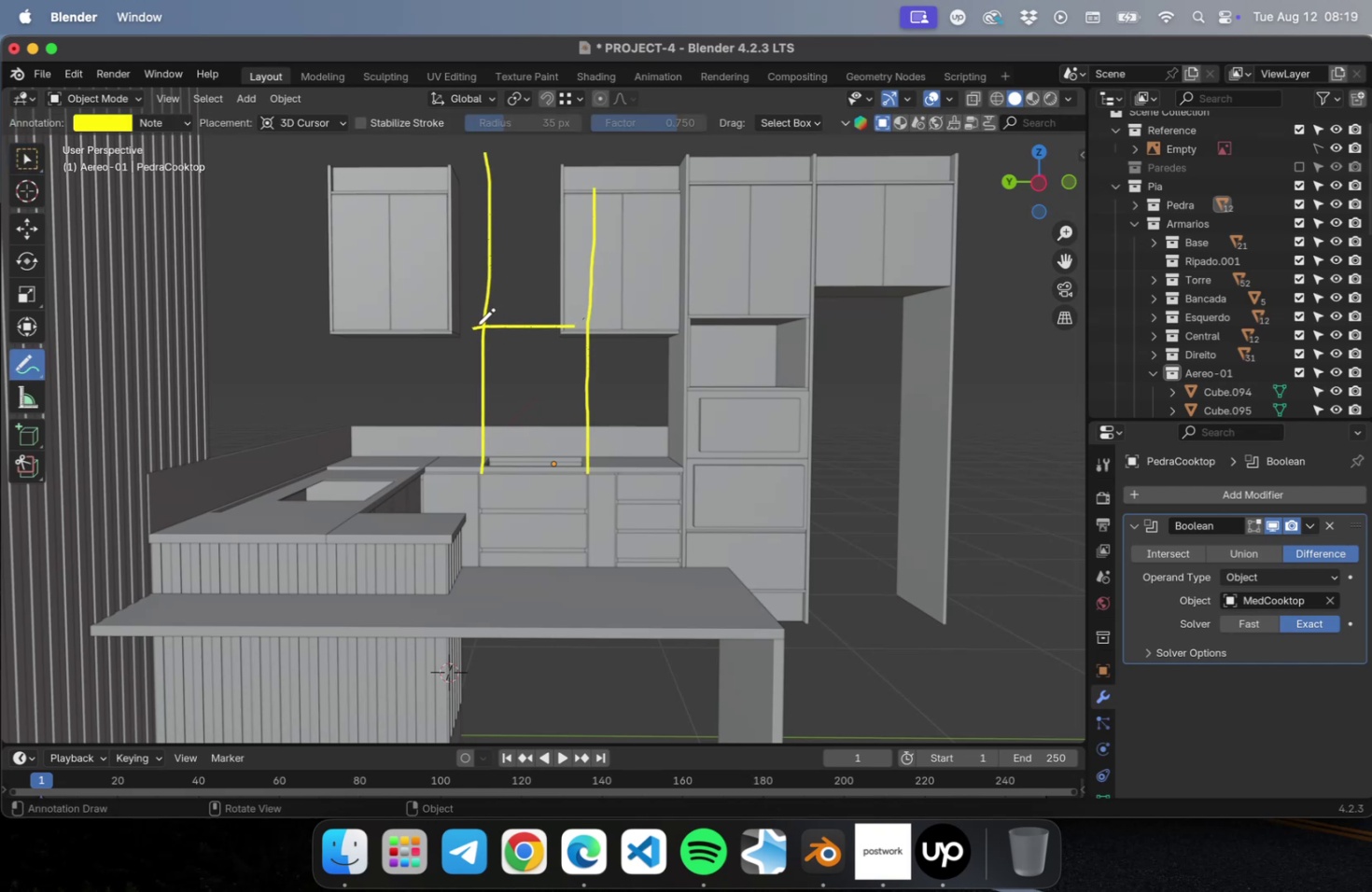 
left_click_drag(start_coordinate=[476, 326], to_coordinate=[569, 320])
 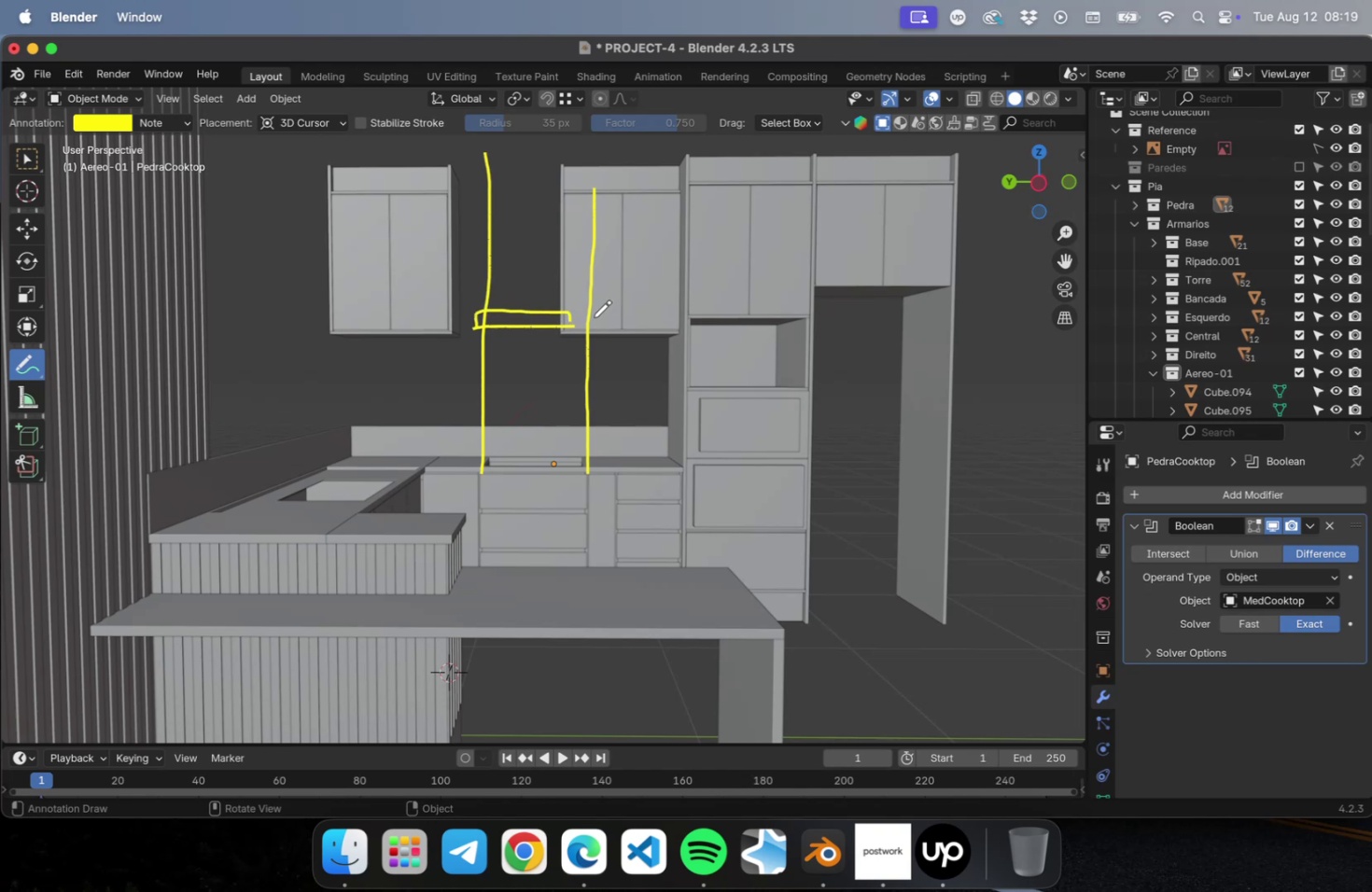 
left_click_drag(start_coordinate=[587, 331], to_coordinate=[542, 312])
 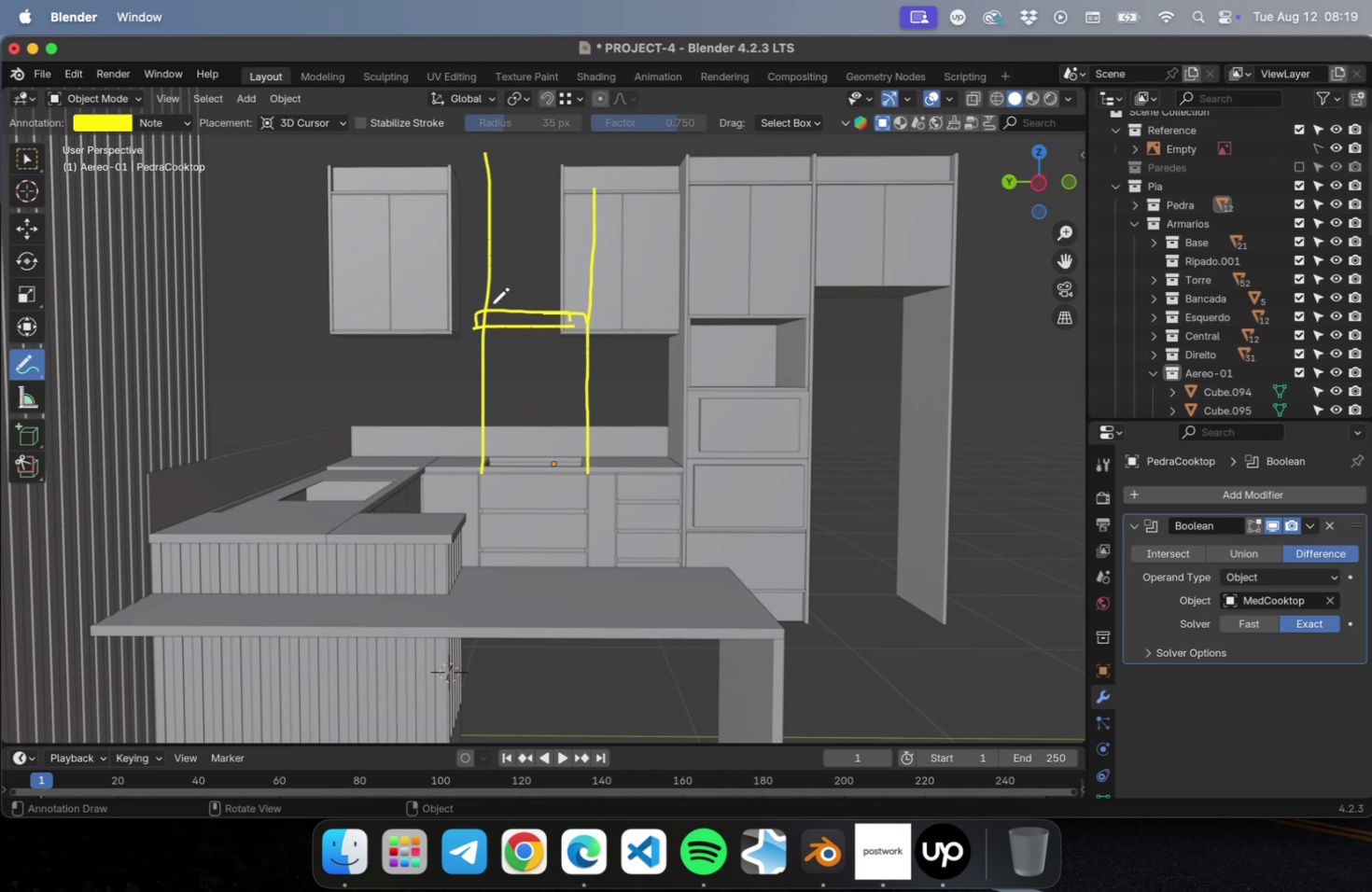 
left_click_drag(start_coordinate=[491, 308], to_coordinate=[534, 260])
 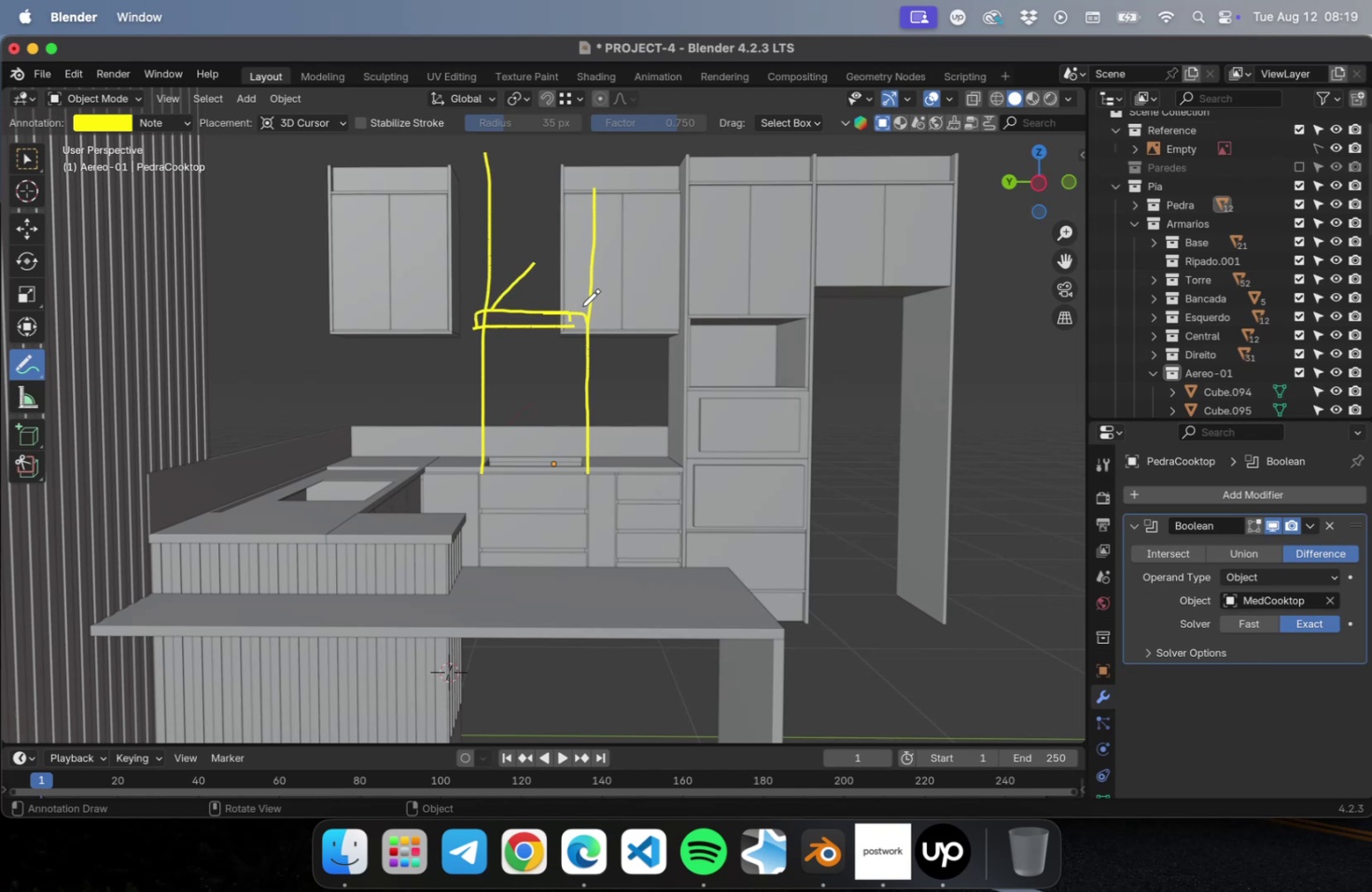 
left_click_drag(start_coordinate=[582, 307], to_coordinate=[536, 258])
 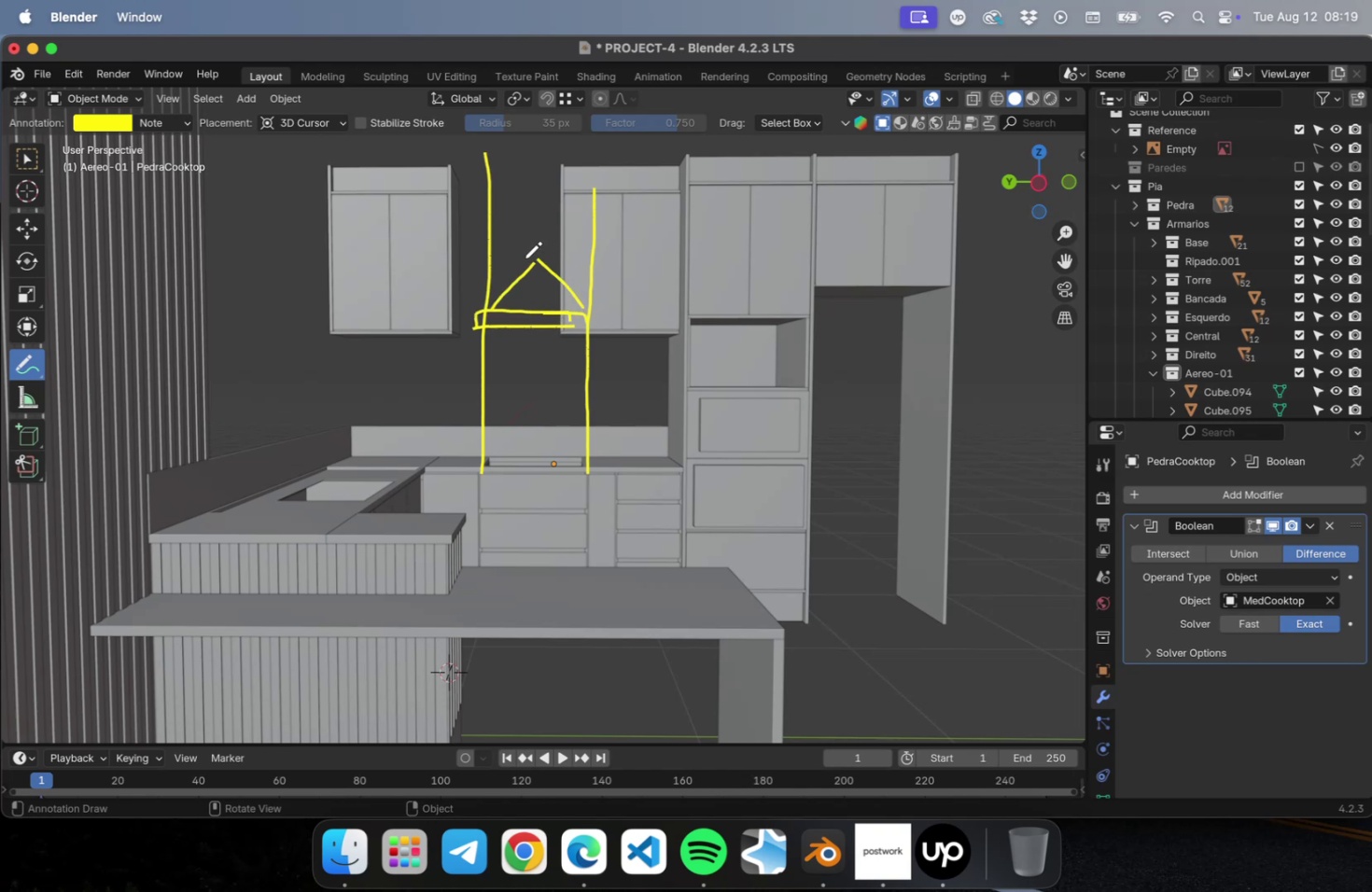 
left_click_drag(start_coordinate=[519, 265], to_coordinate=[592, 267])
 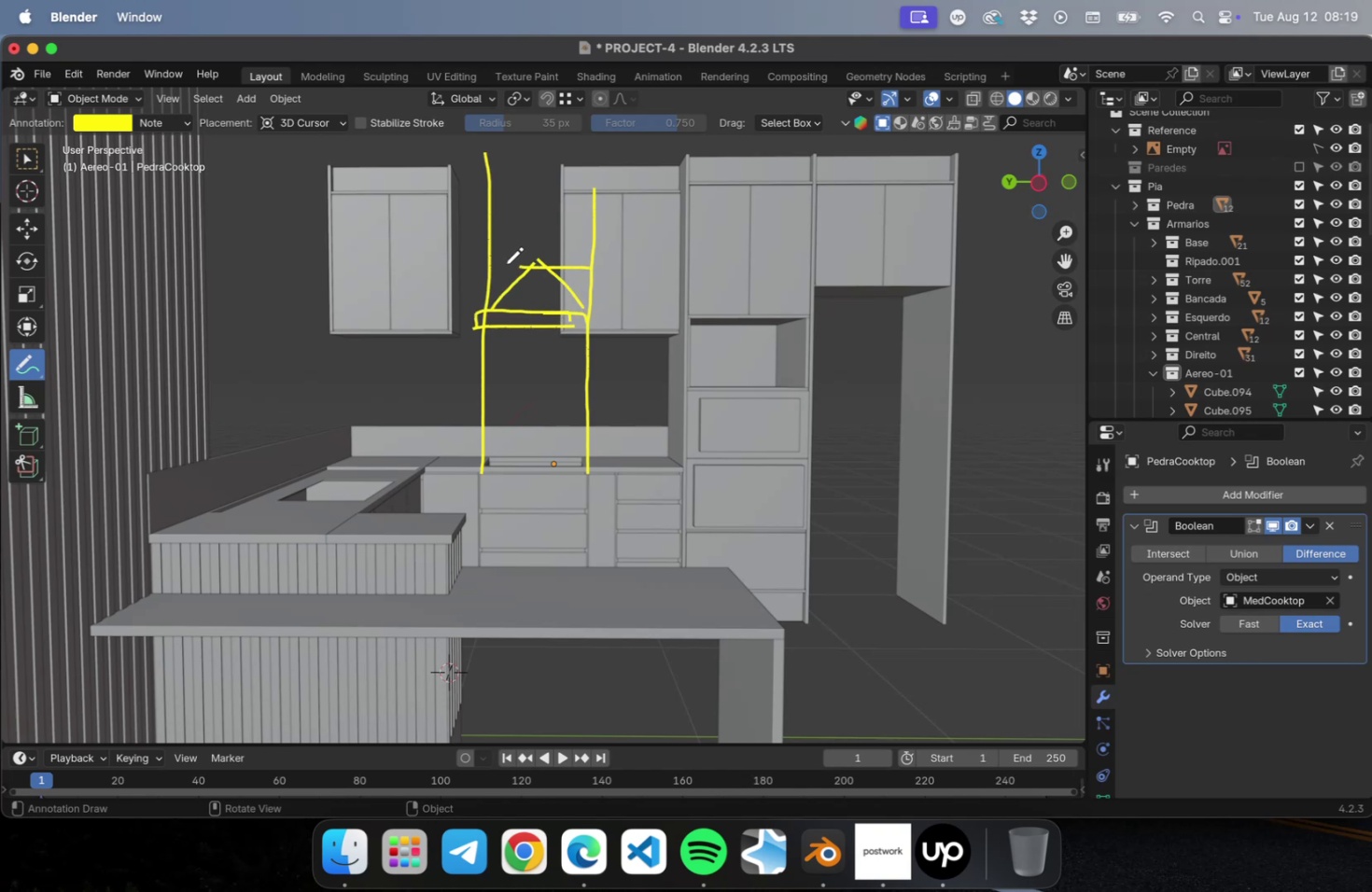 
left_click_drag(start_coordinate=[507, 269], to_coordinate=[571, 272])
 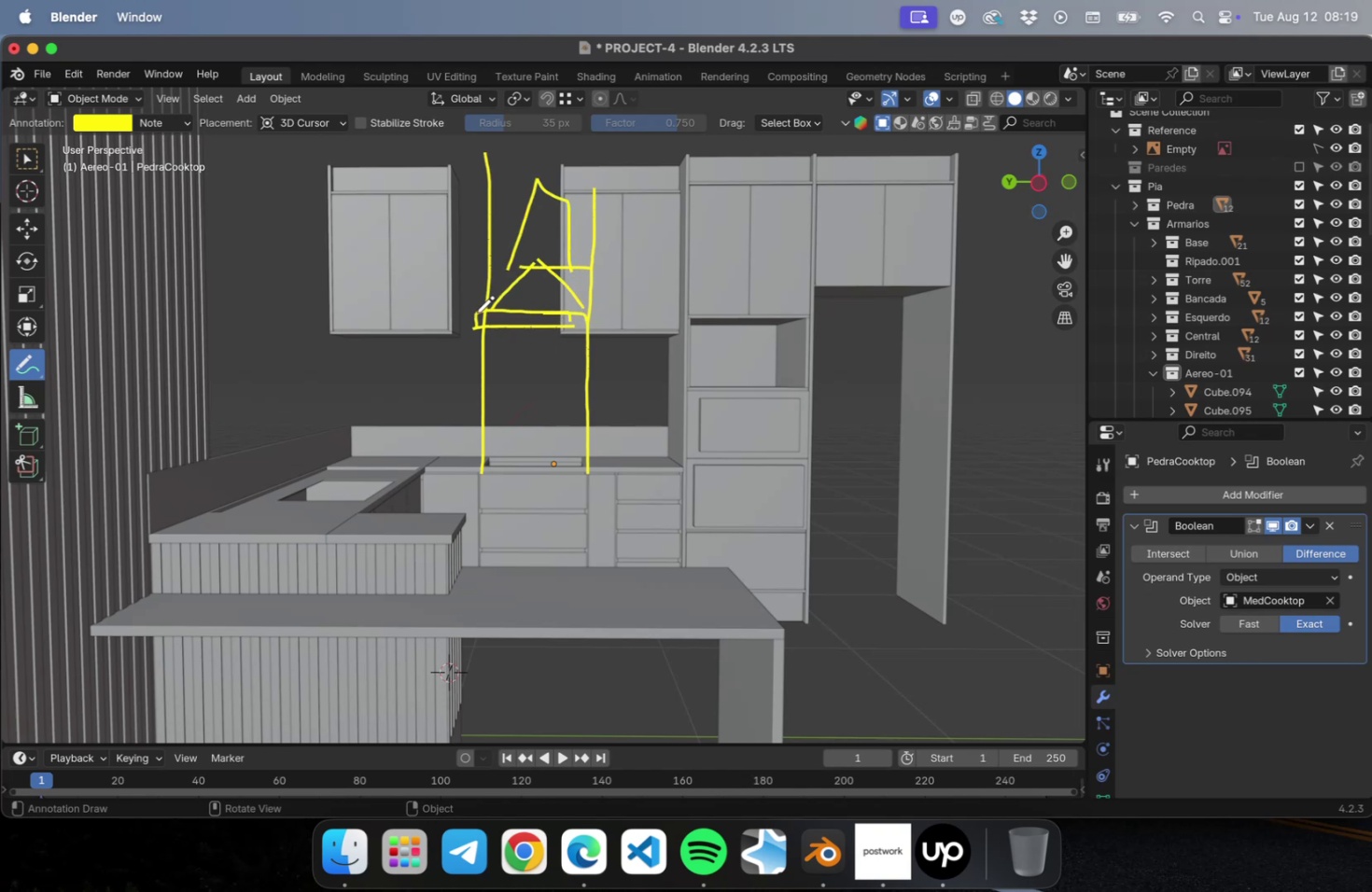 
left_click_drag(start_coordinate=[477, 322], to_coordinate=[506, 465])
 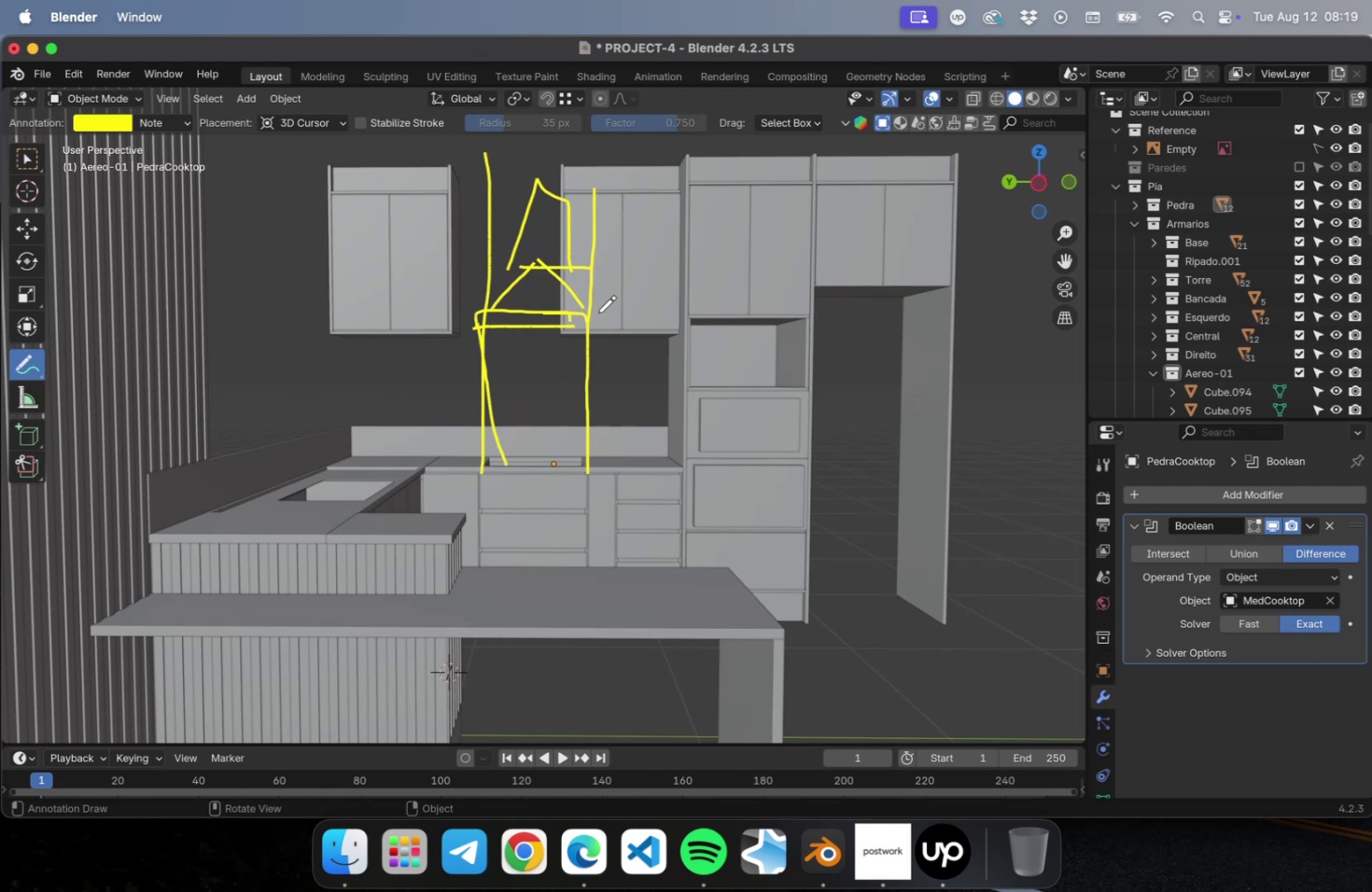 
left_click_drag(start_coordinate=[587, 323], to_coordinate=[559, 473])
 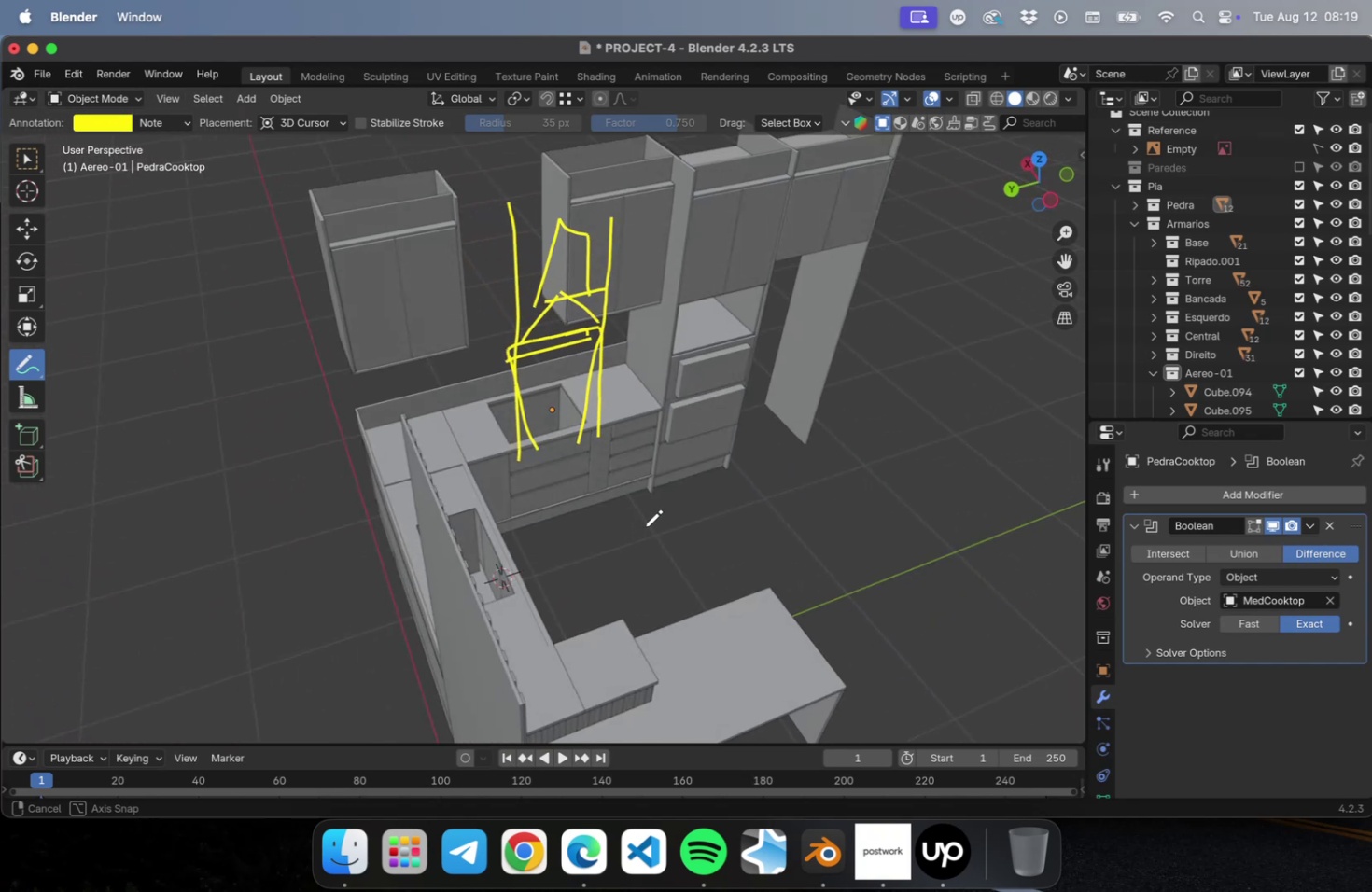 
wait(18.24)
 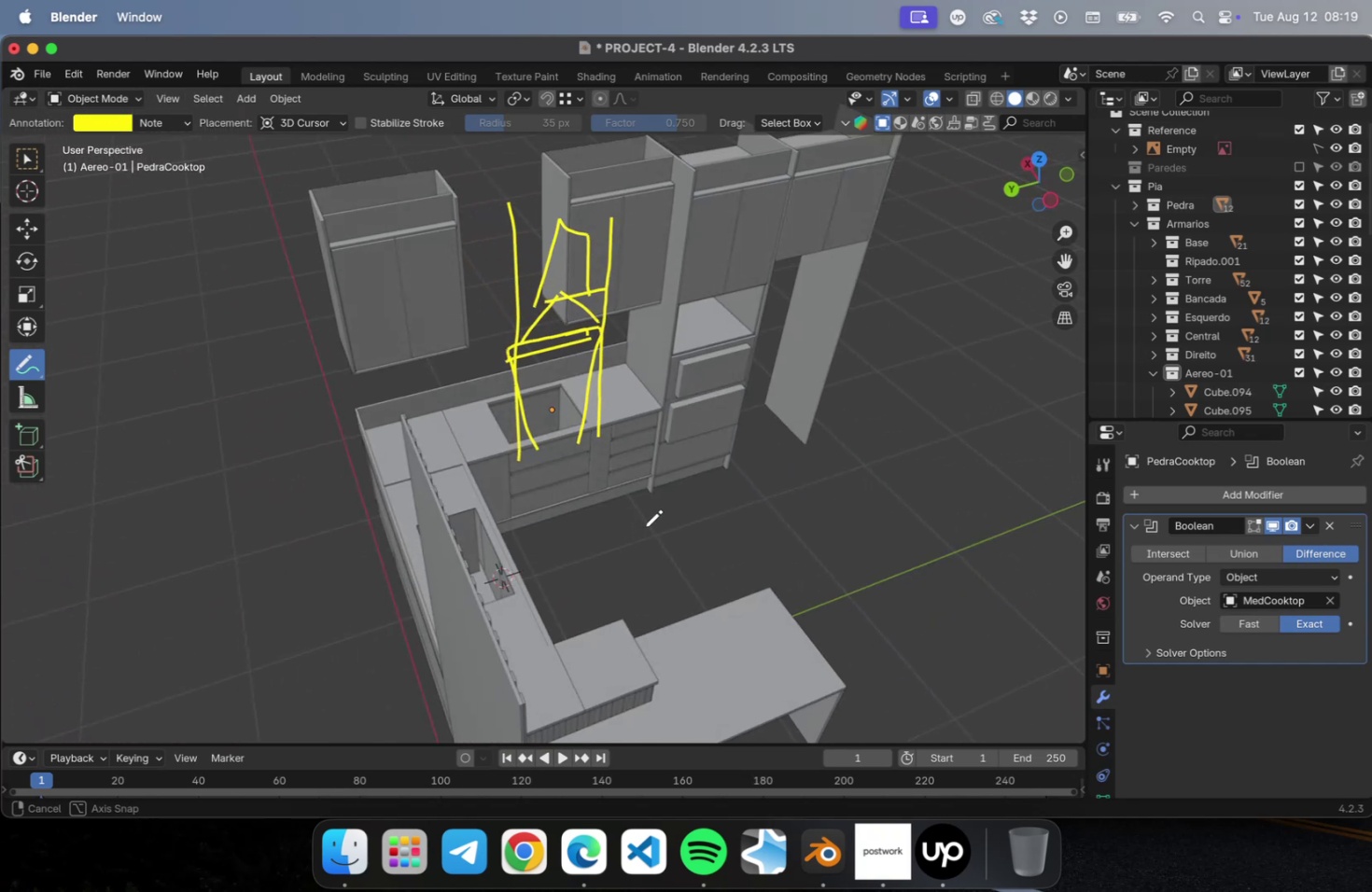 
left_click_drag(start_coordinate=[553, 200], to_coordinate=[630, 351])
 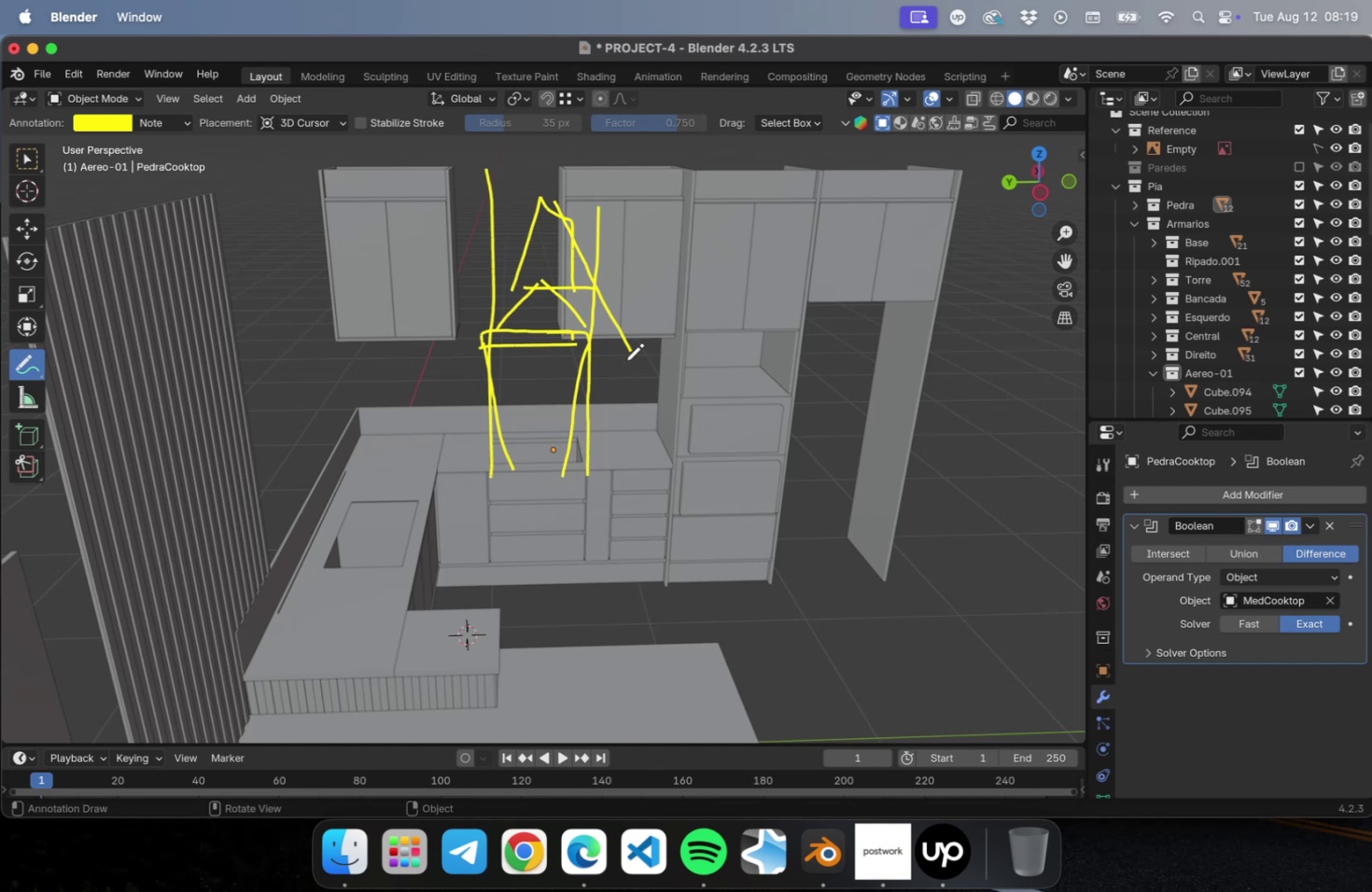 
wait(7.78)
 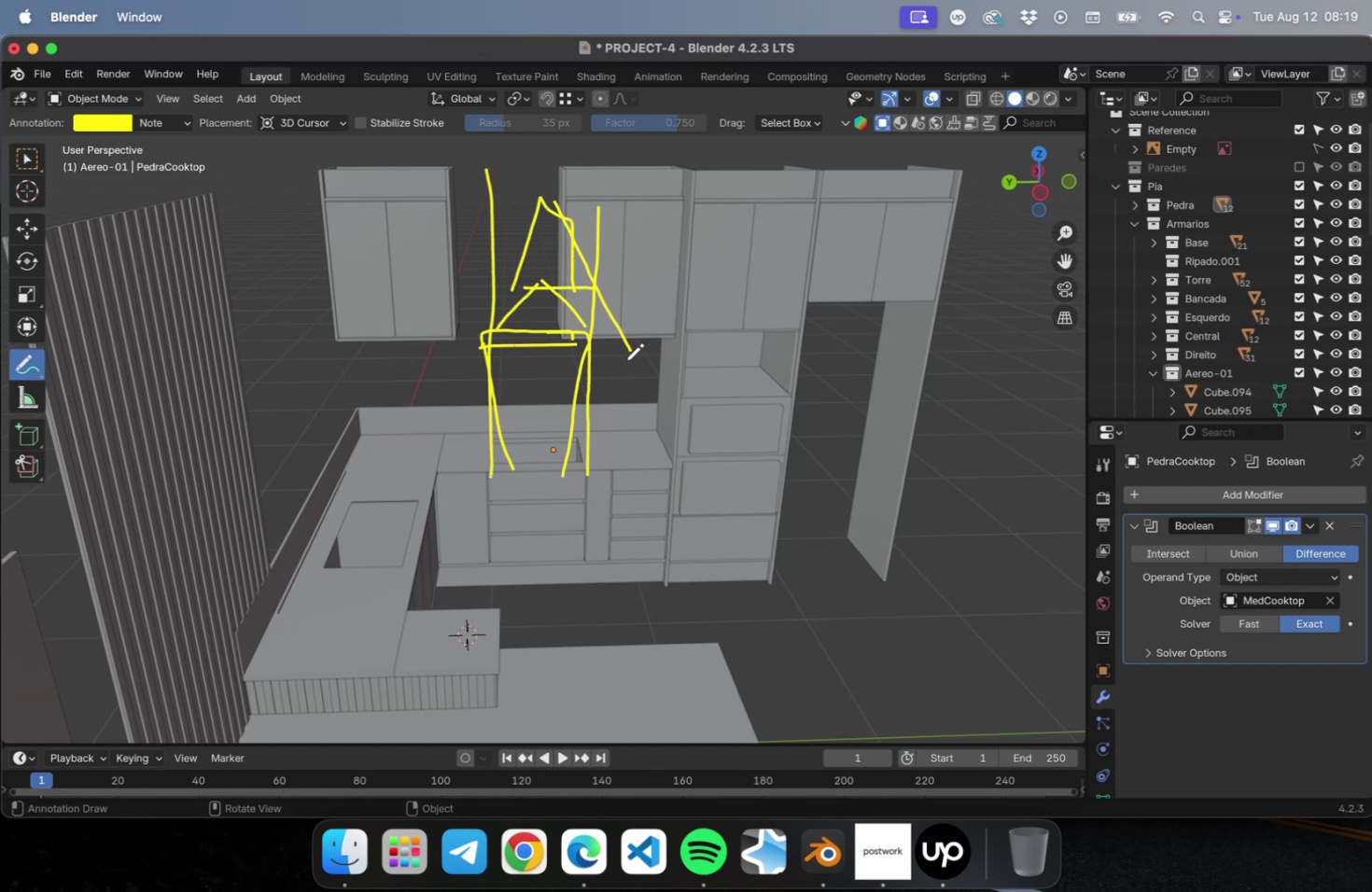 
scroll: coordinate [643, 274], scroll_direction: up, amount: 5.0
 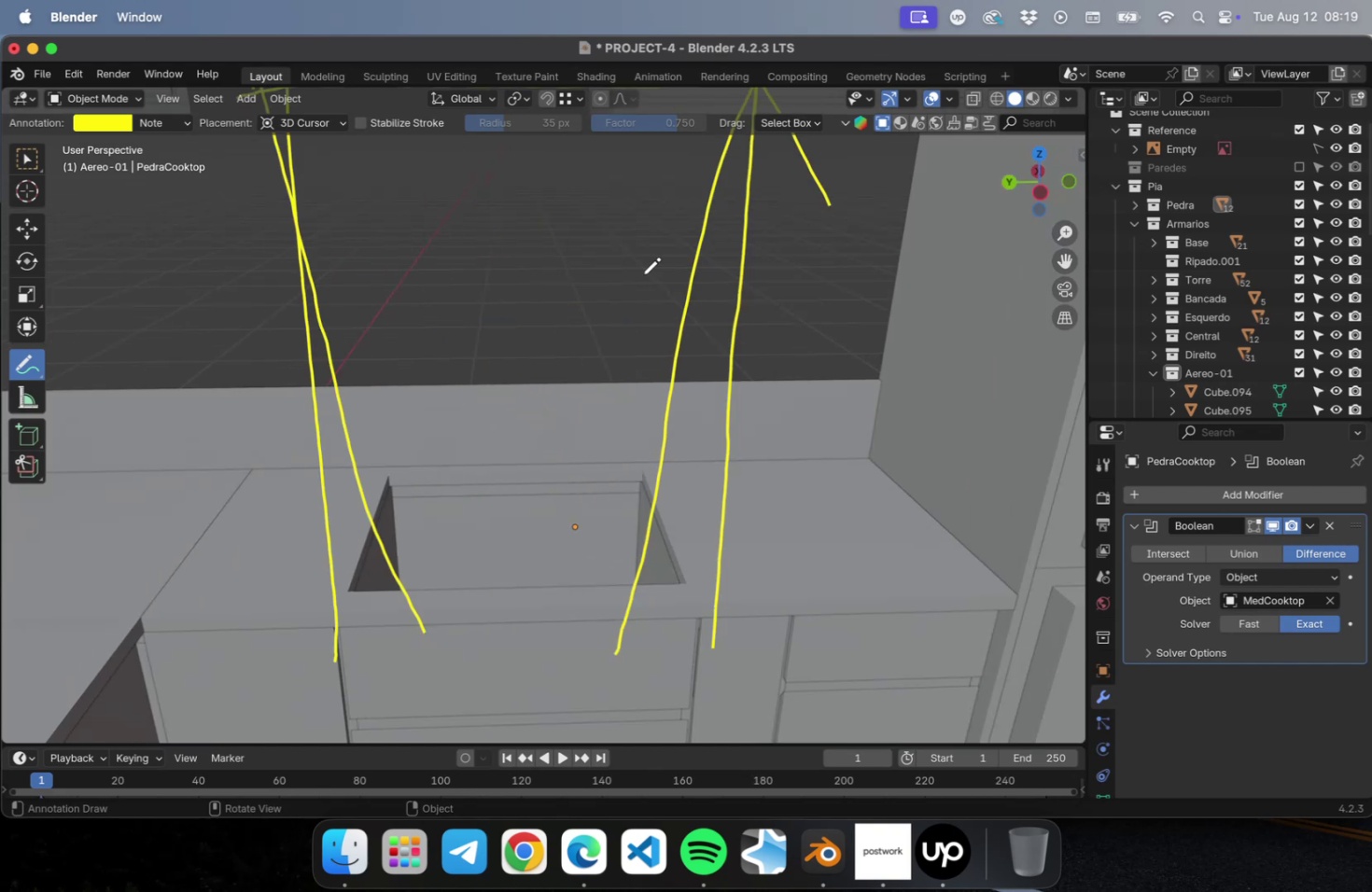 
scroll: coordinate [630, 425], scroll_direction: down, amount: 3.0
 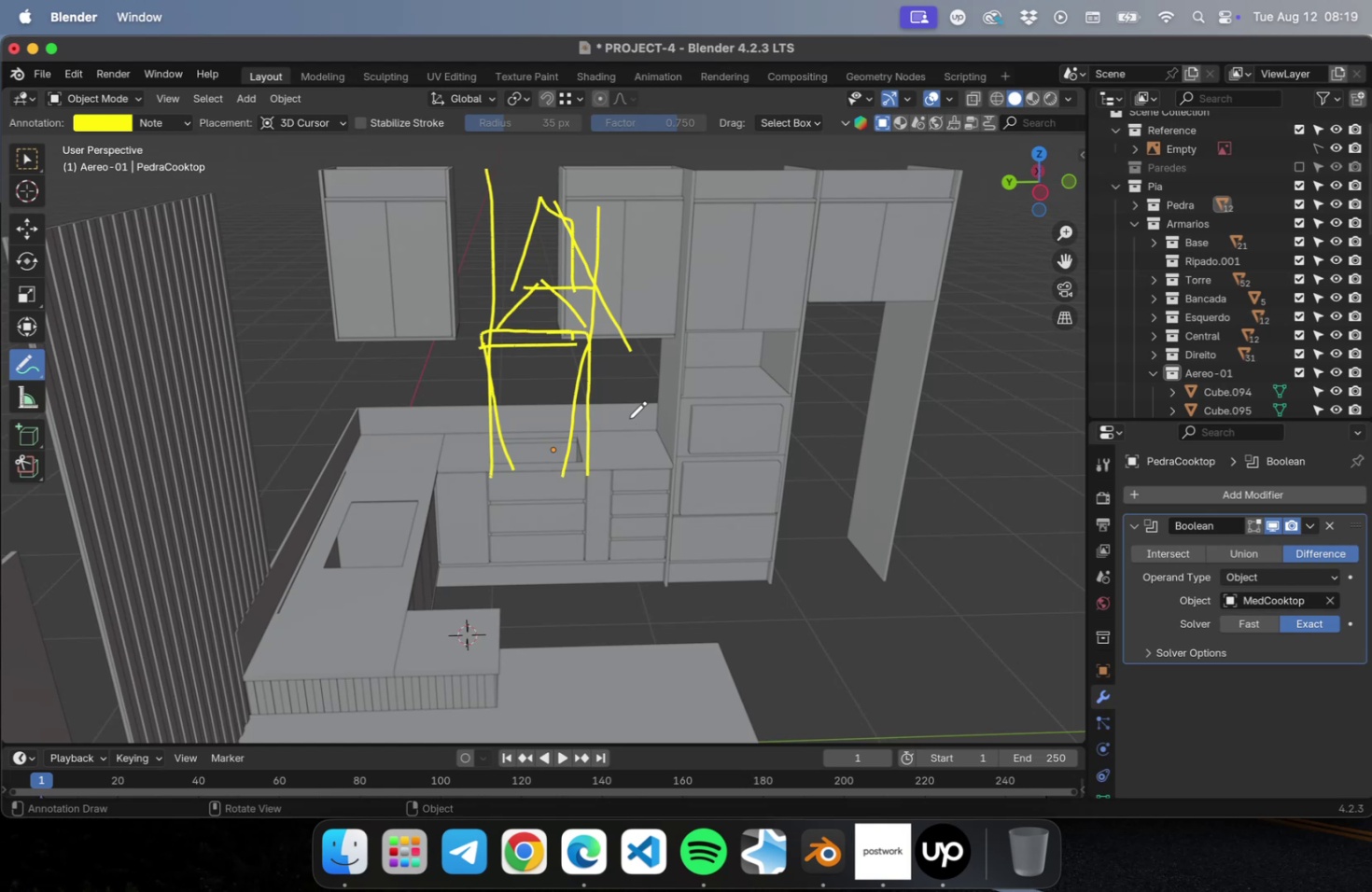 
wait(10.91)
 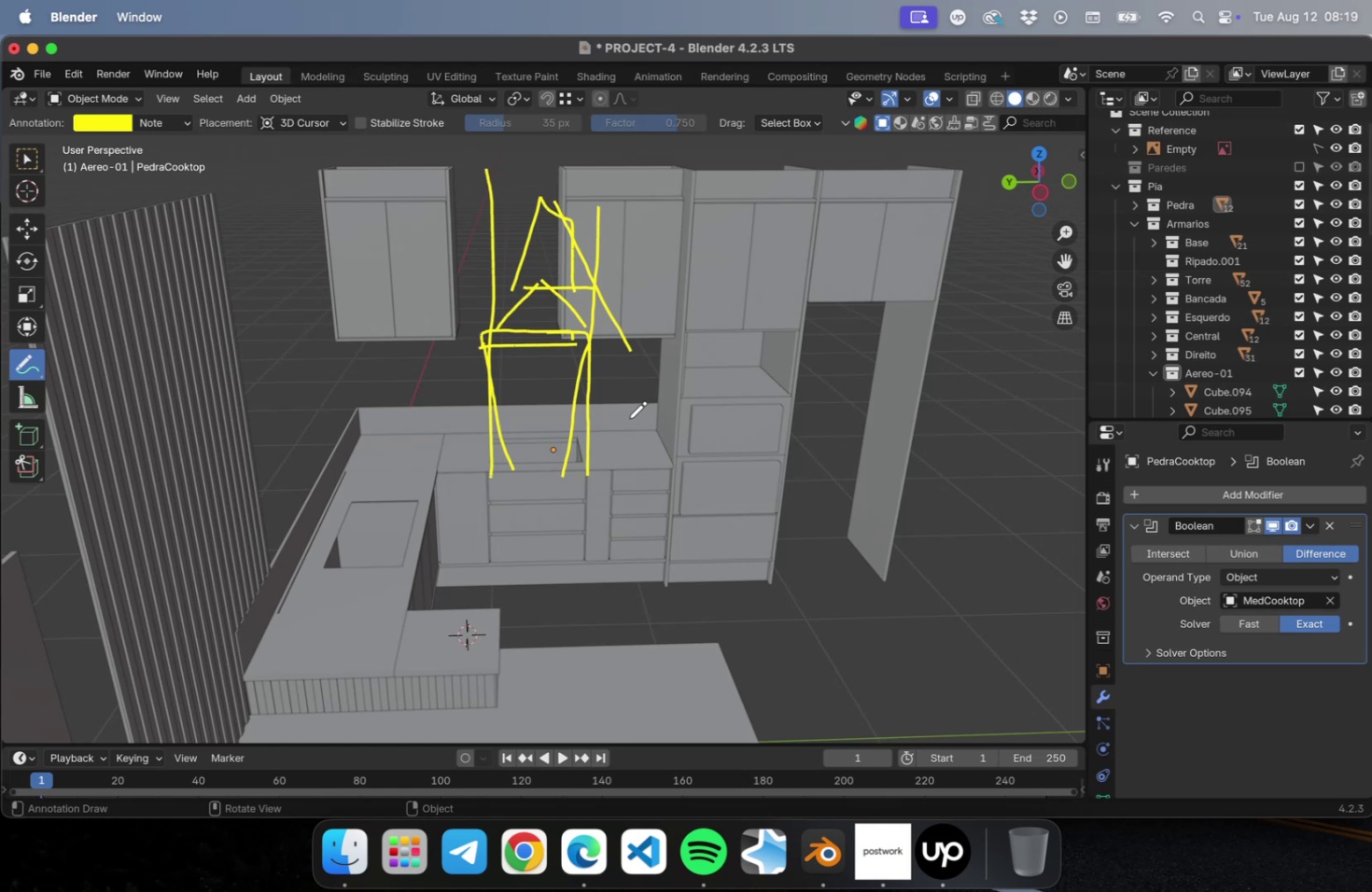 
key(Meta+Z)
 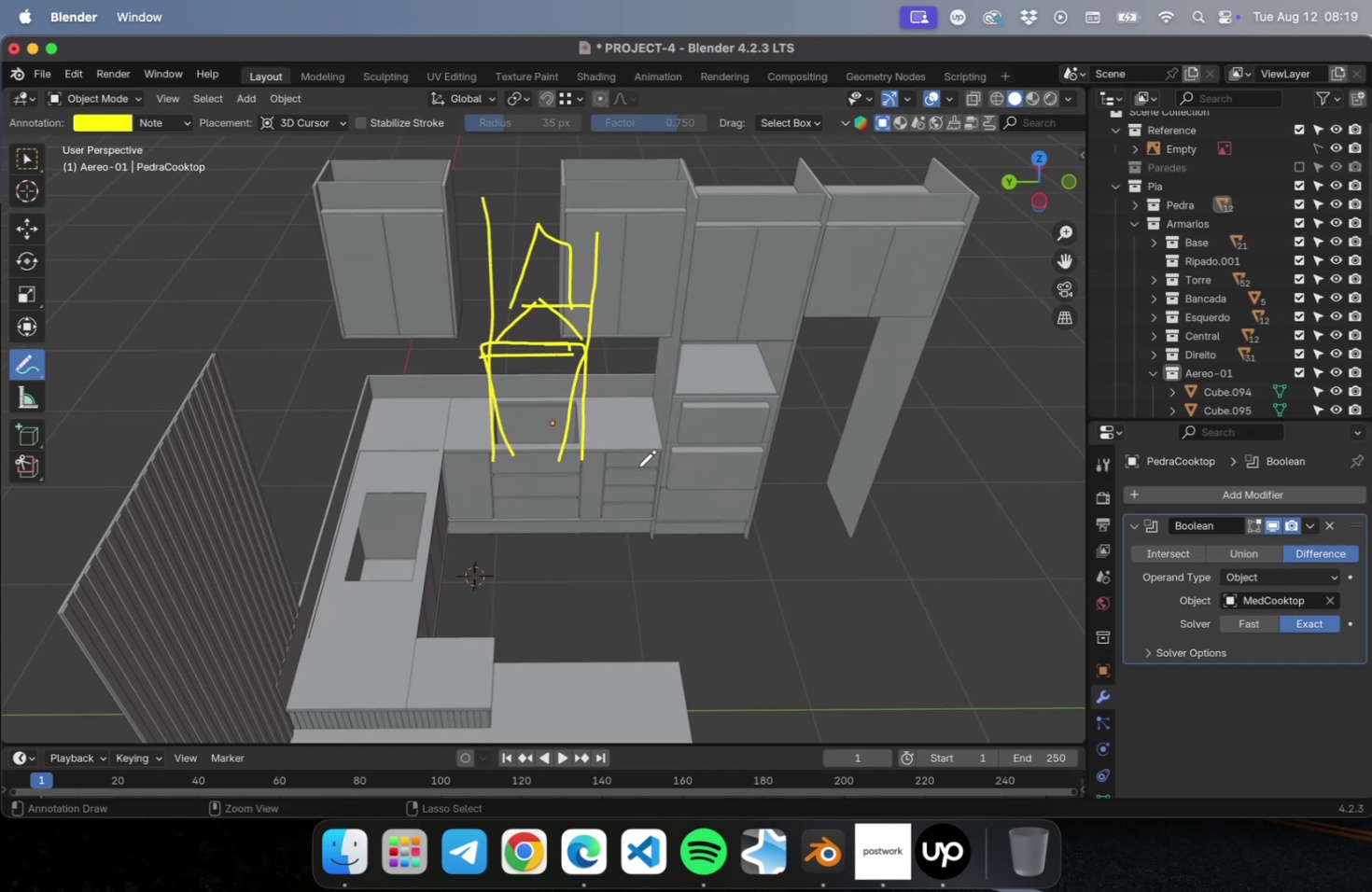 
key(Meta+Z)
 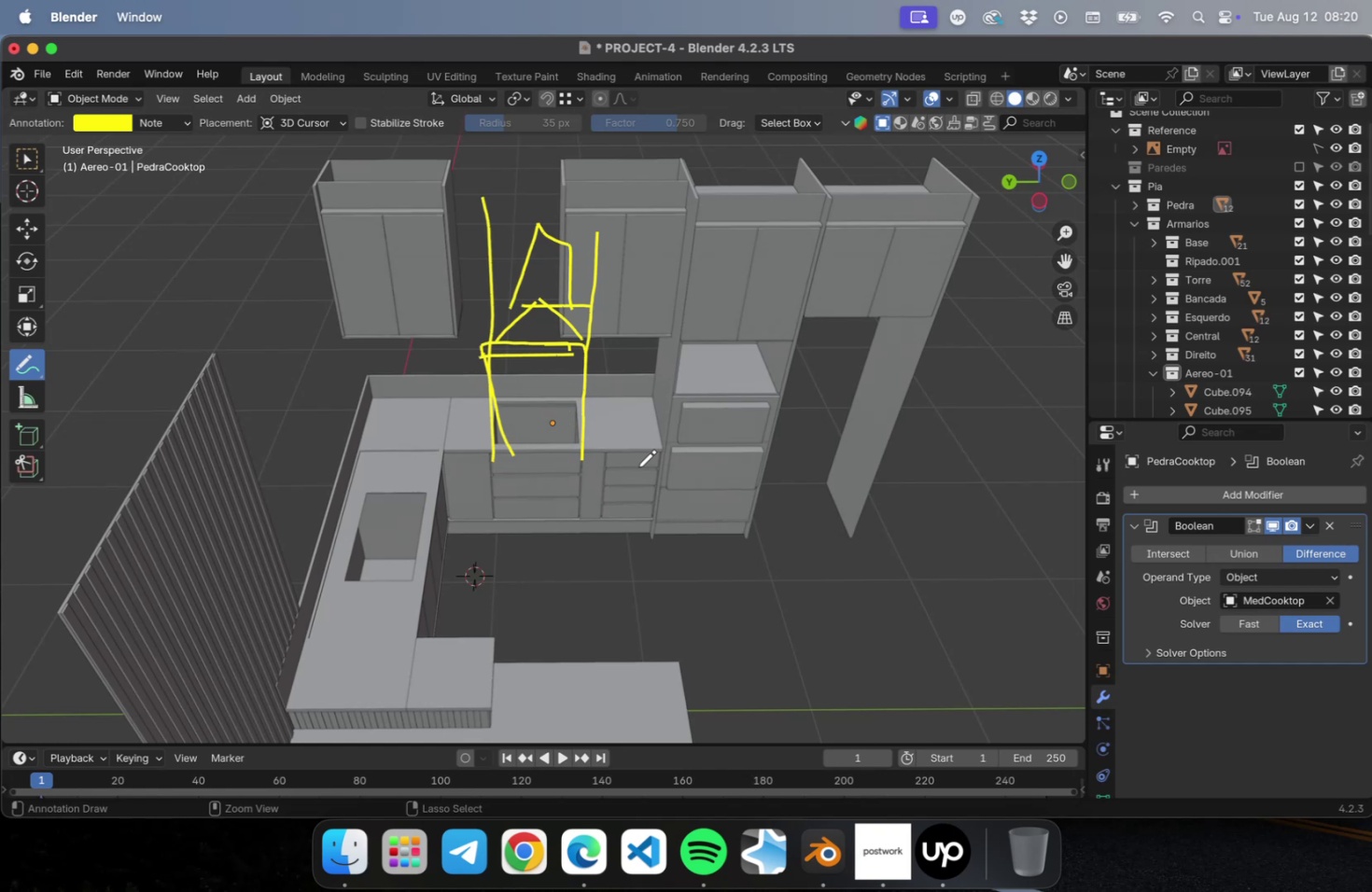 
key(Meta+Z)
 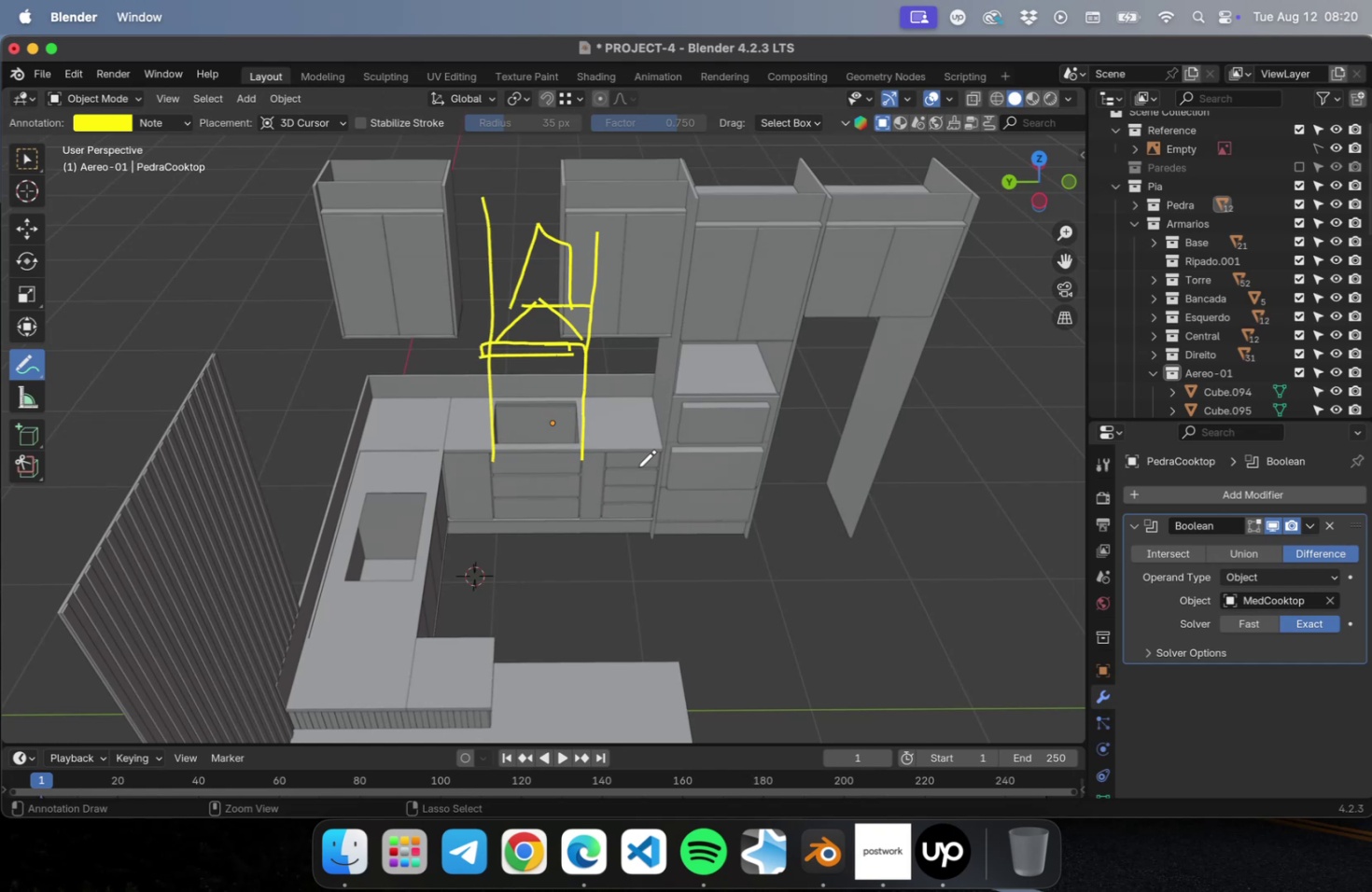 
key(Meta+Z)
 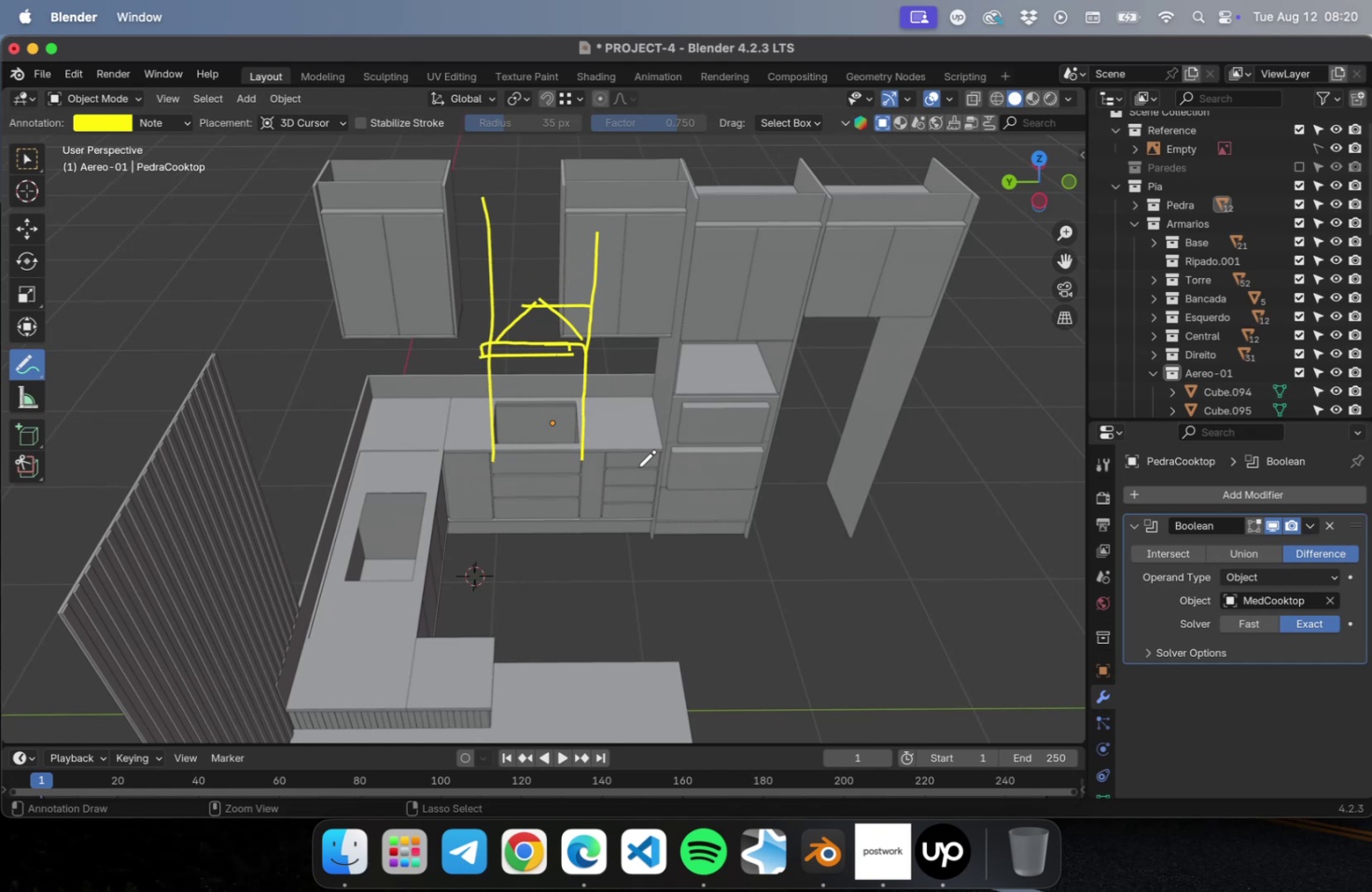 
key(Meta+Z)
 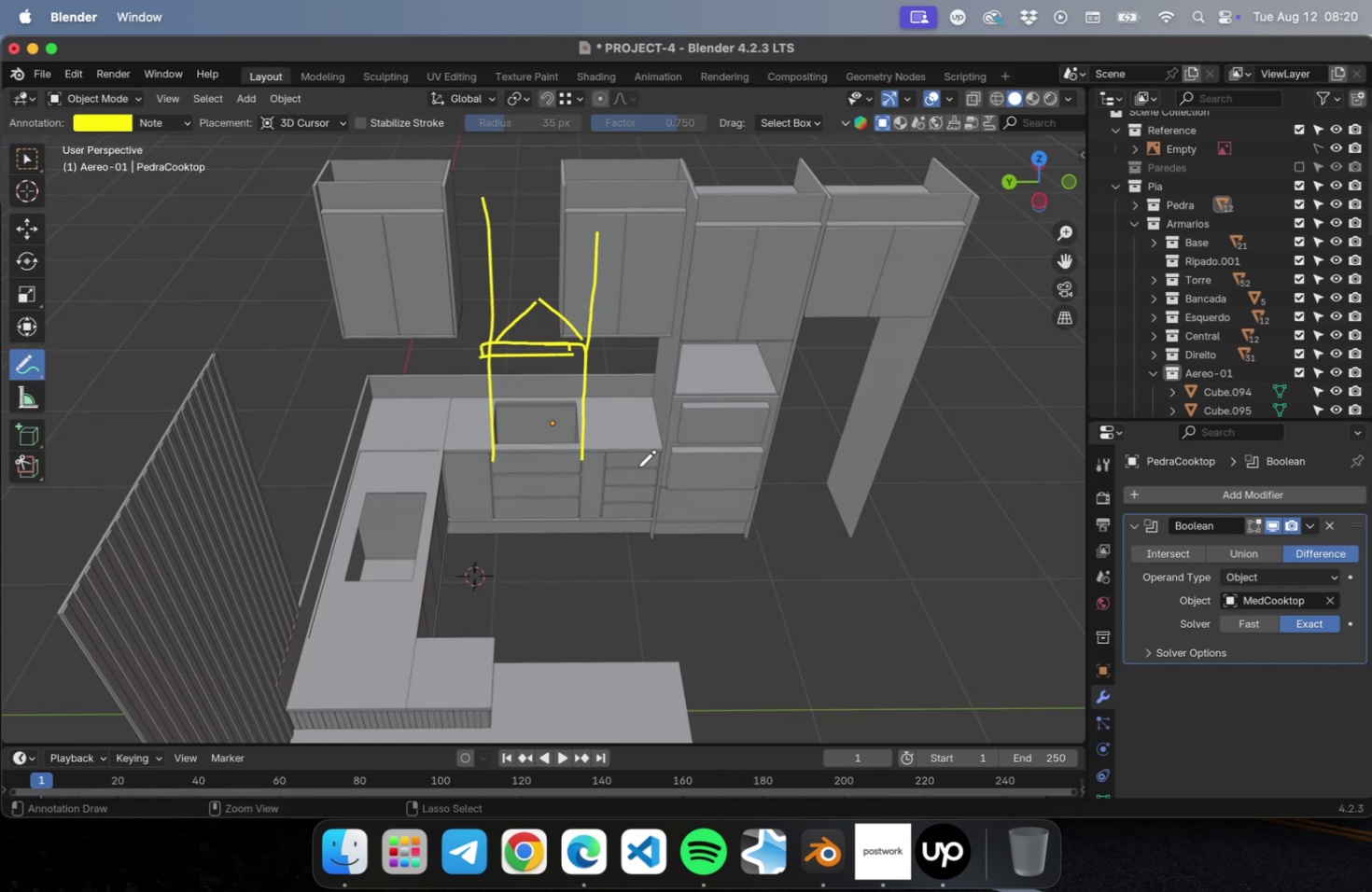 
key(Meta+Z)
 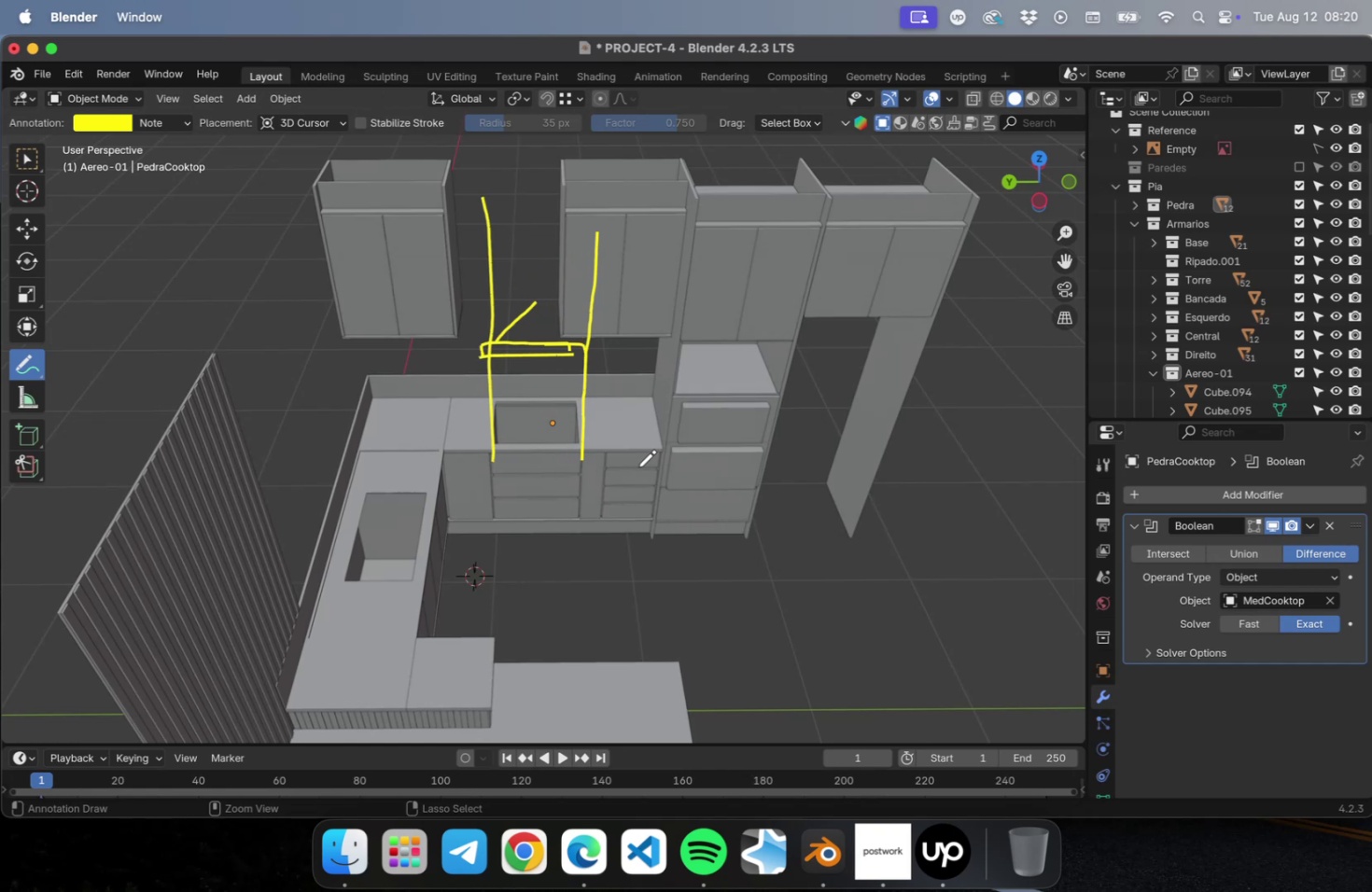 
key(Meta+Z)
 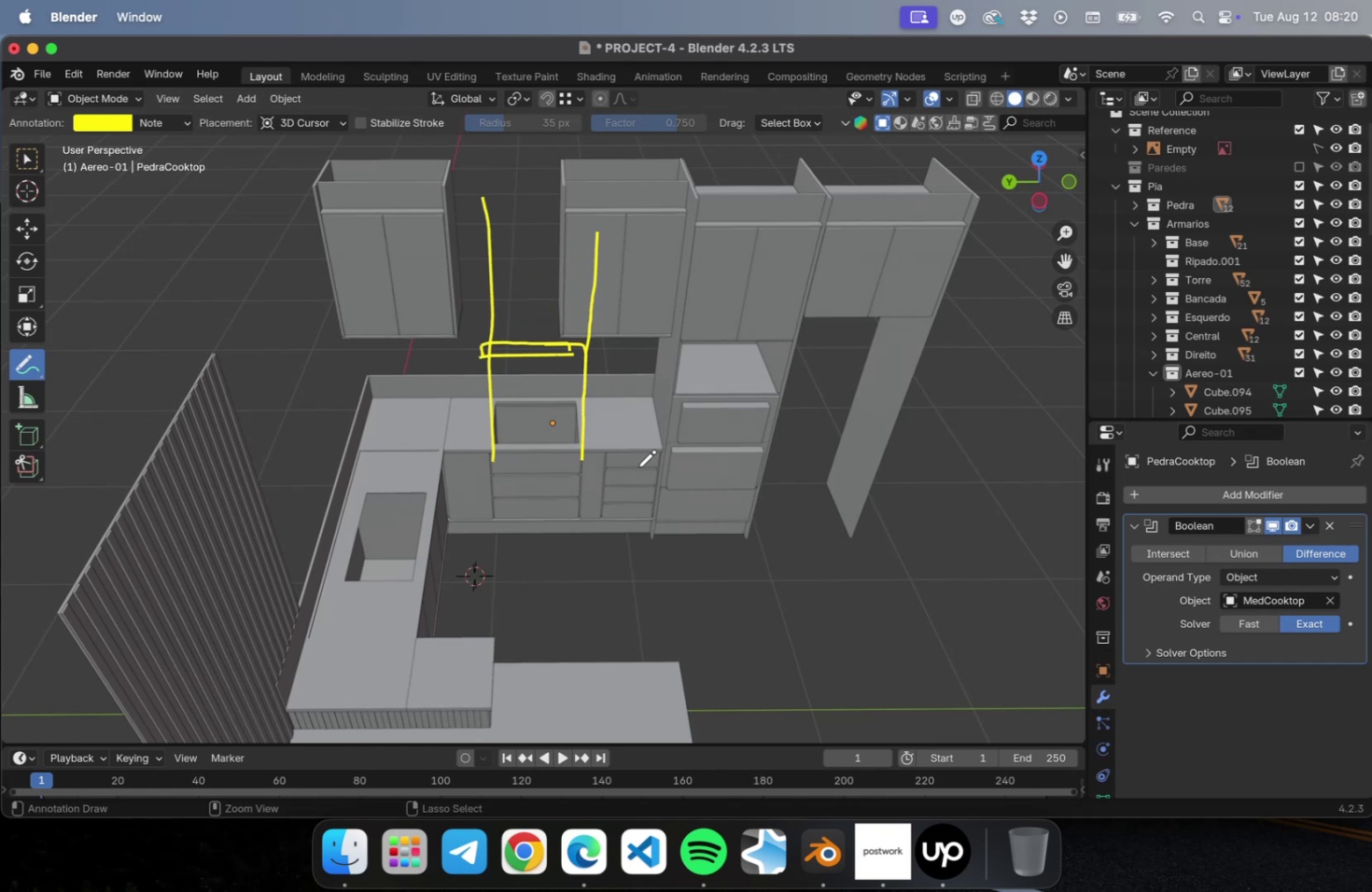 
key(Meta+Z)
 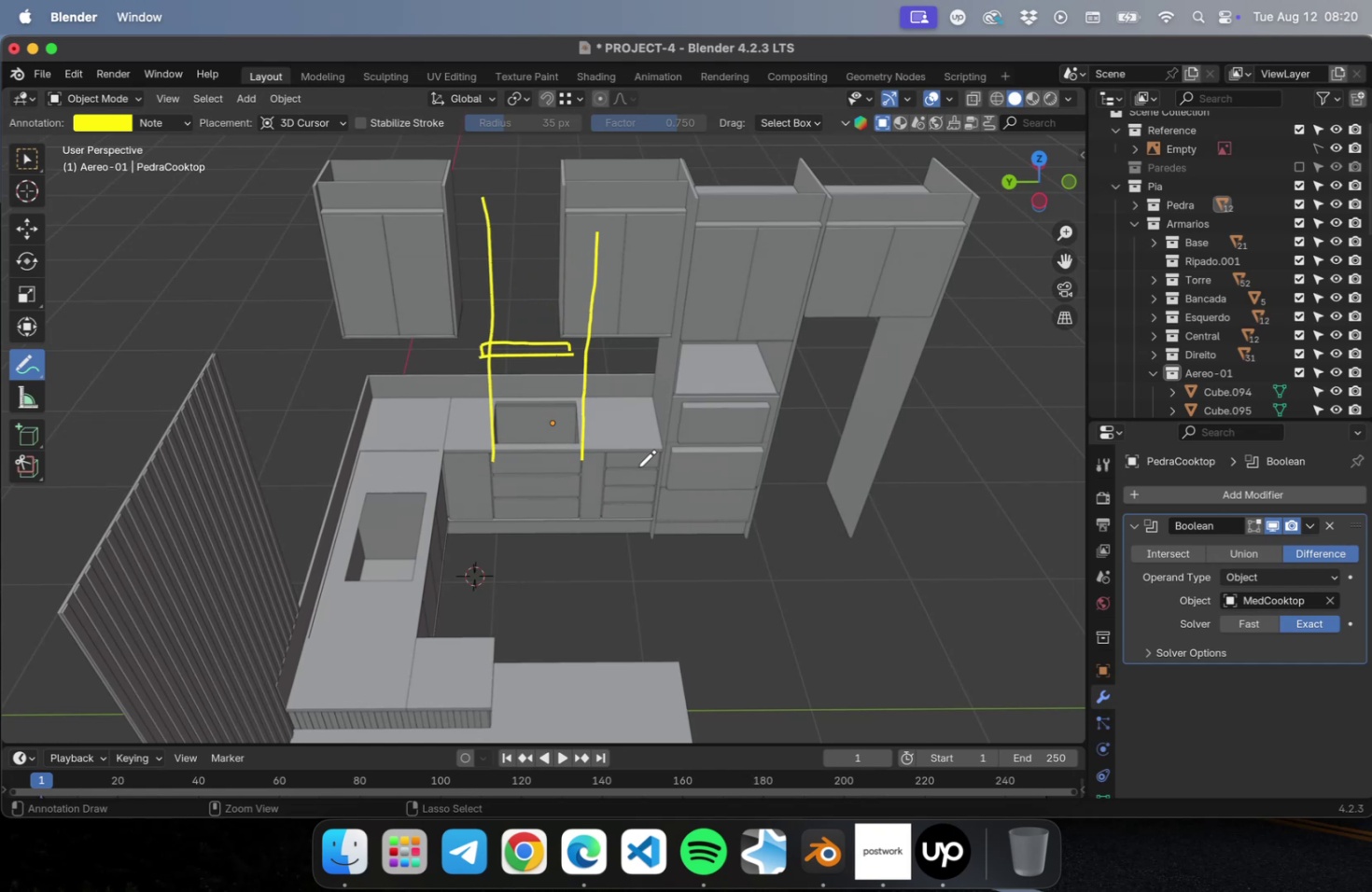 
key(Meta+Z)
 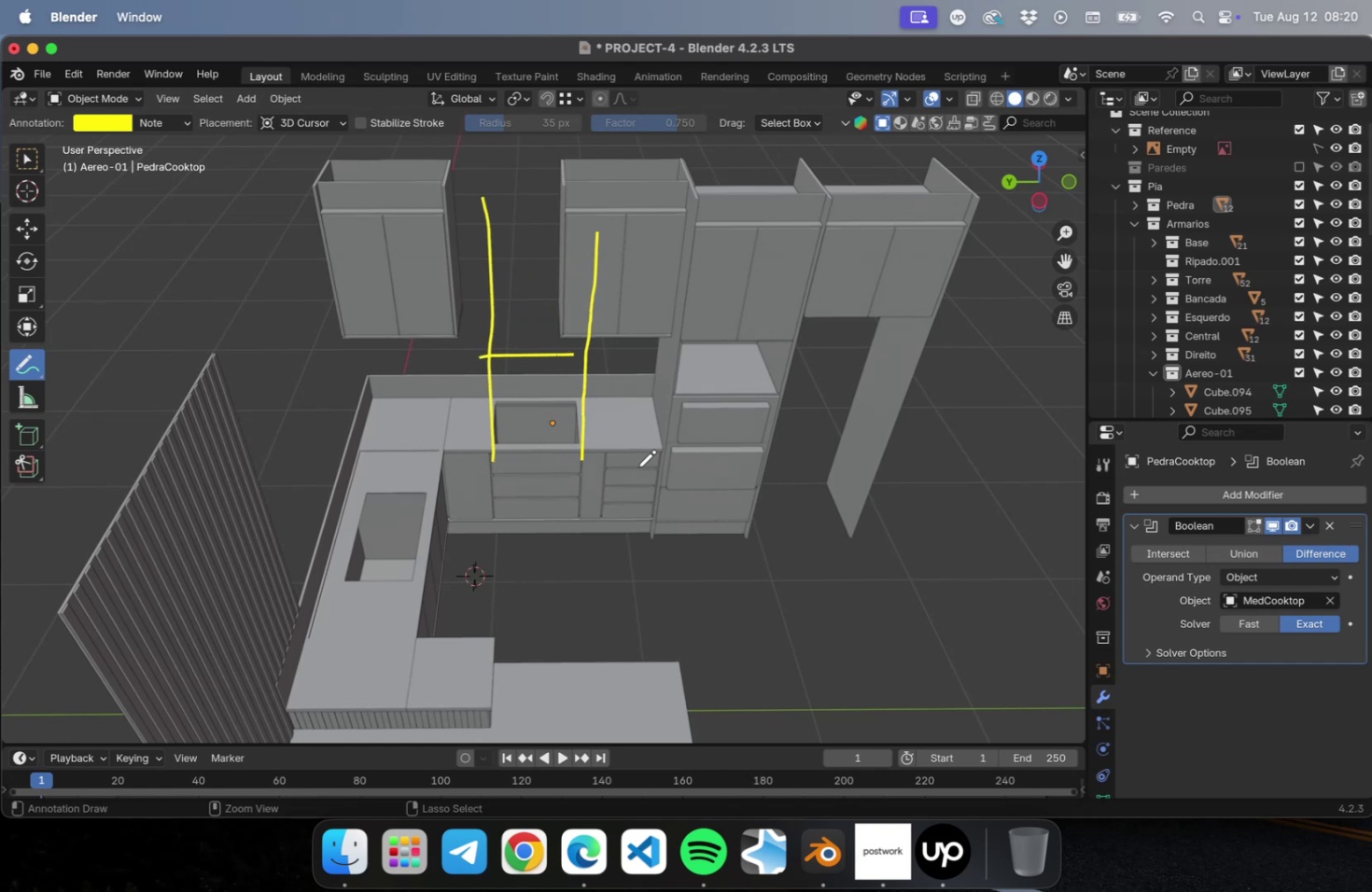 
key(Meta+Z)
 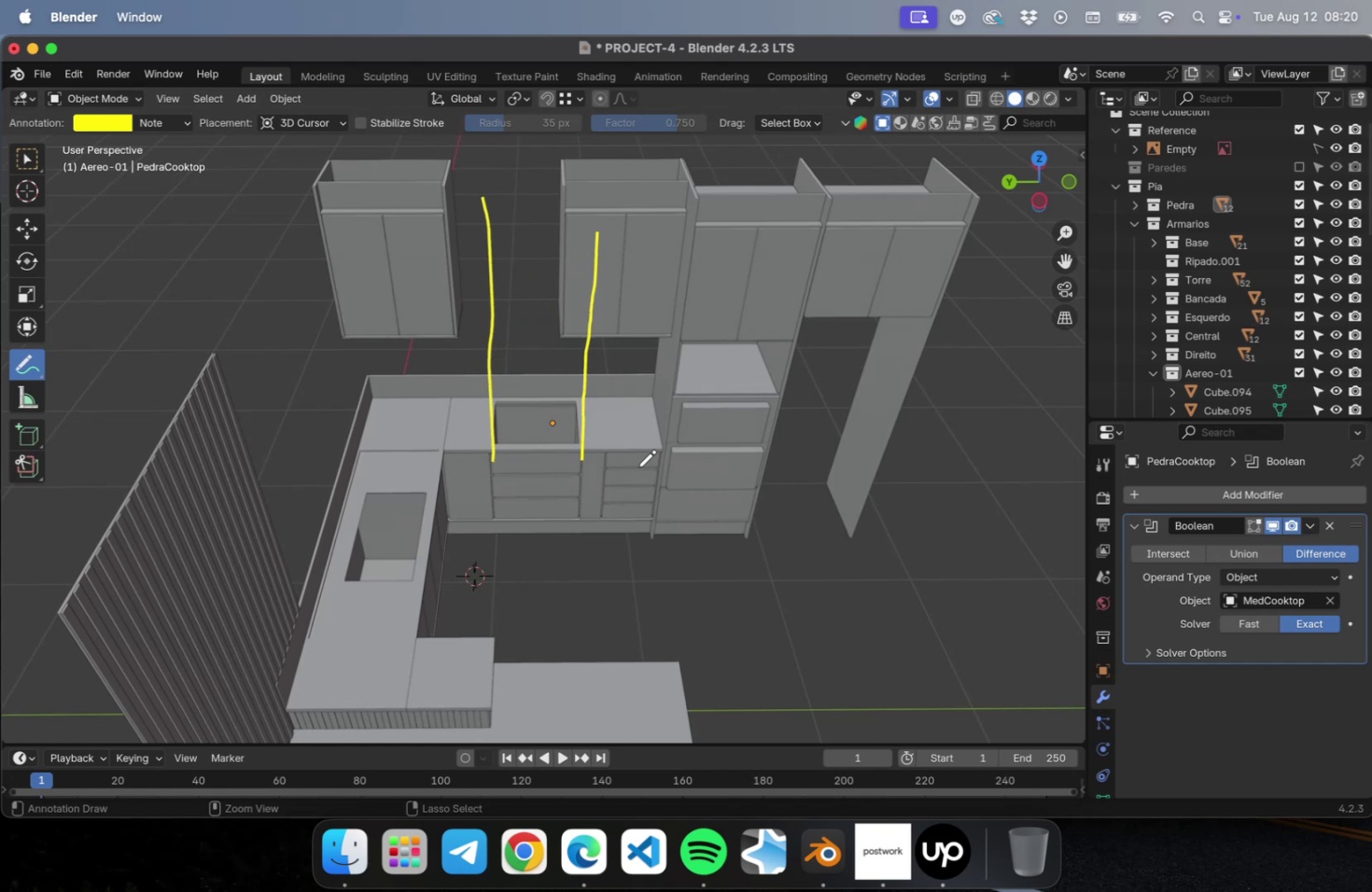 
key(Meta+Z)
 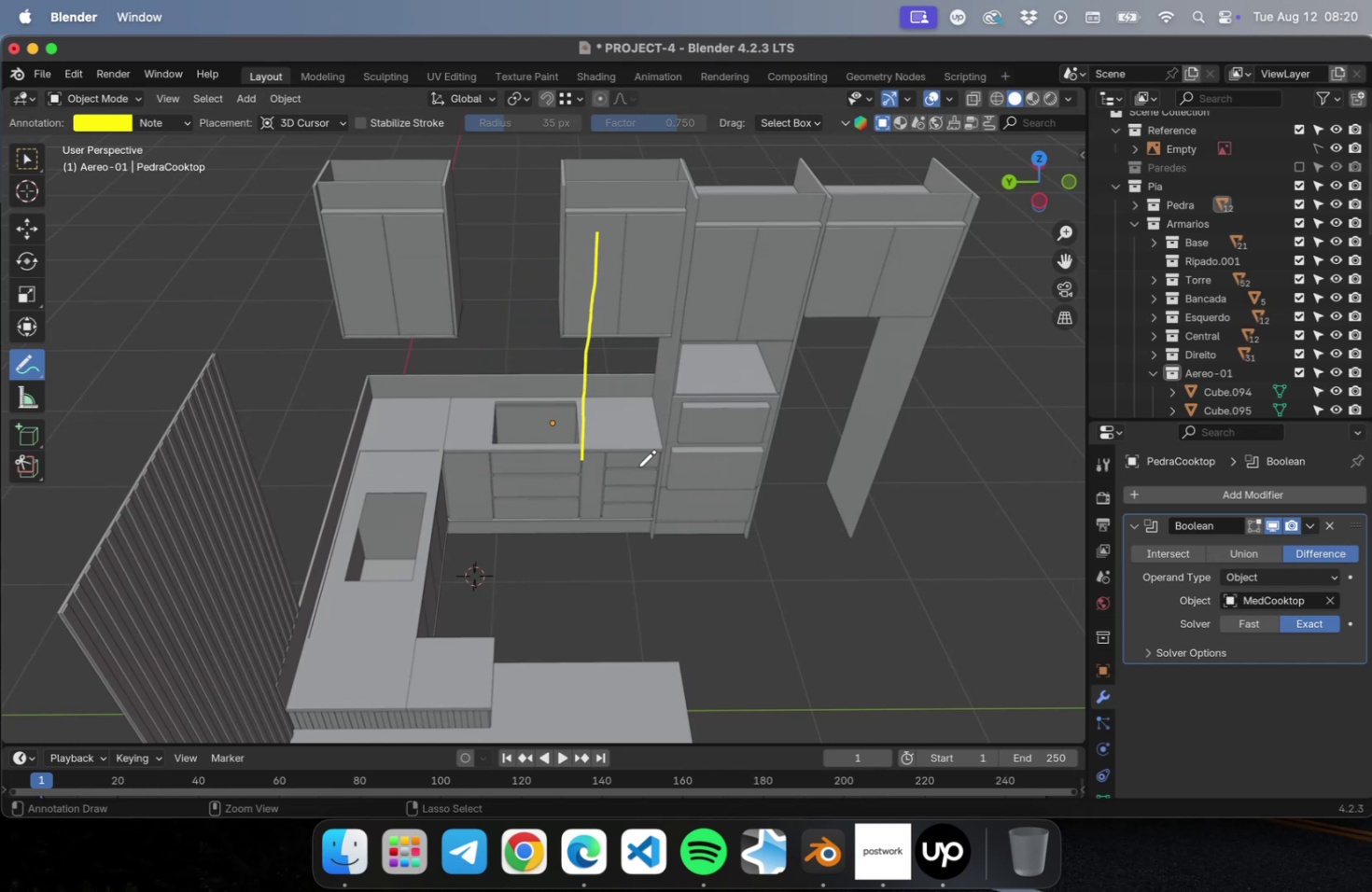 
key(Meta+Z)
 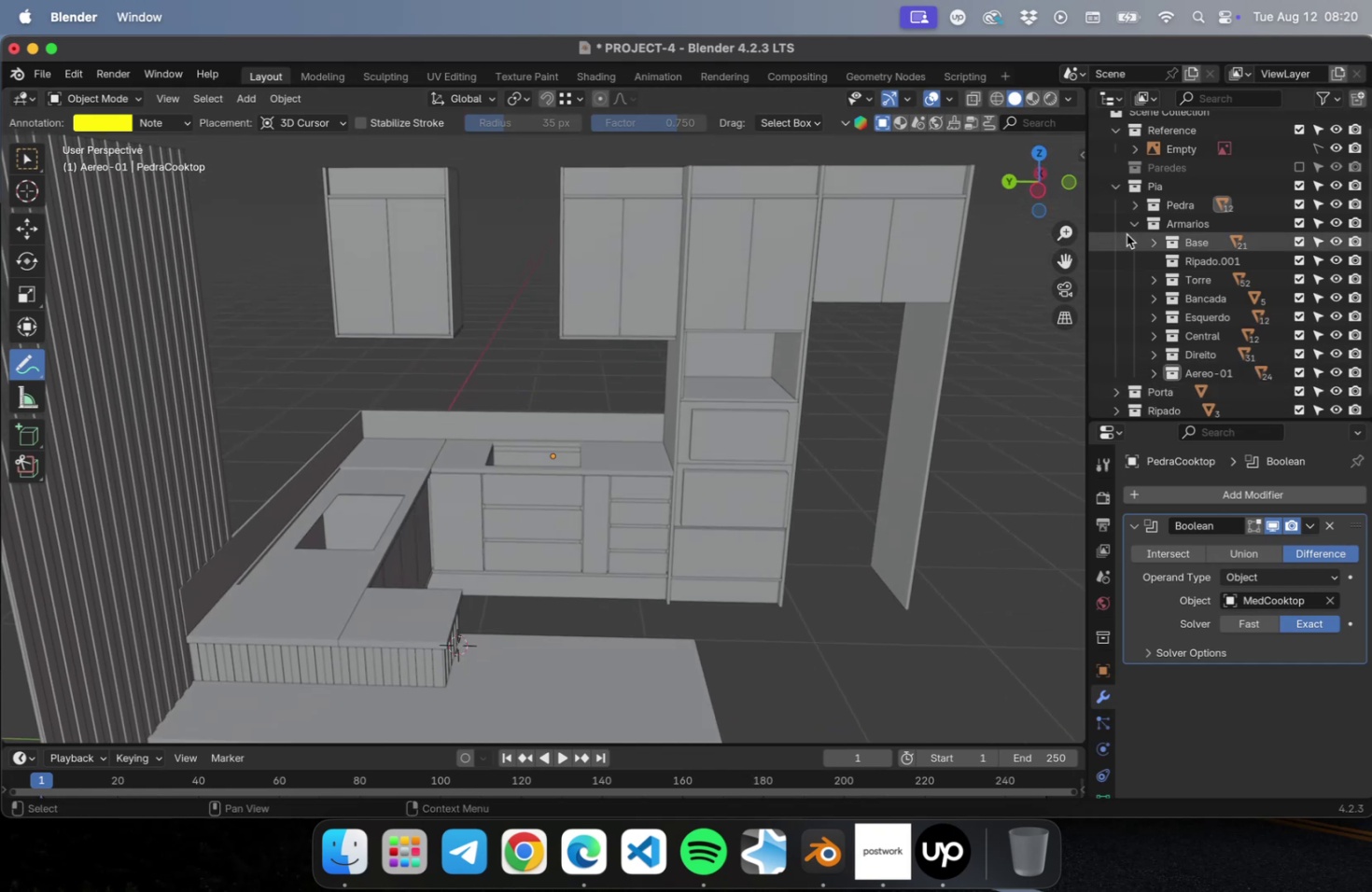 
left_click([1146, 357])
 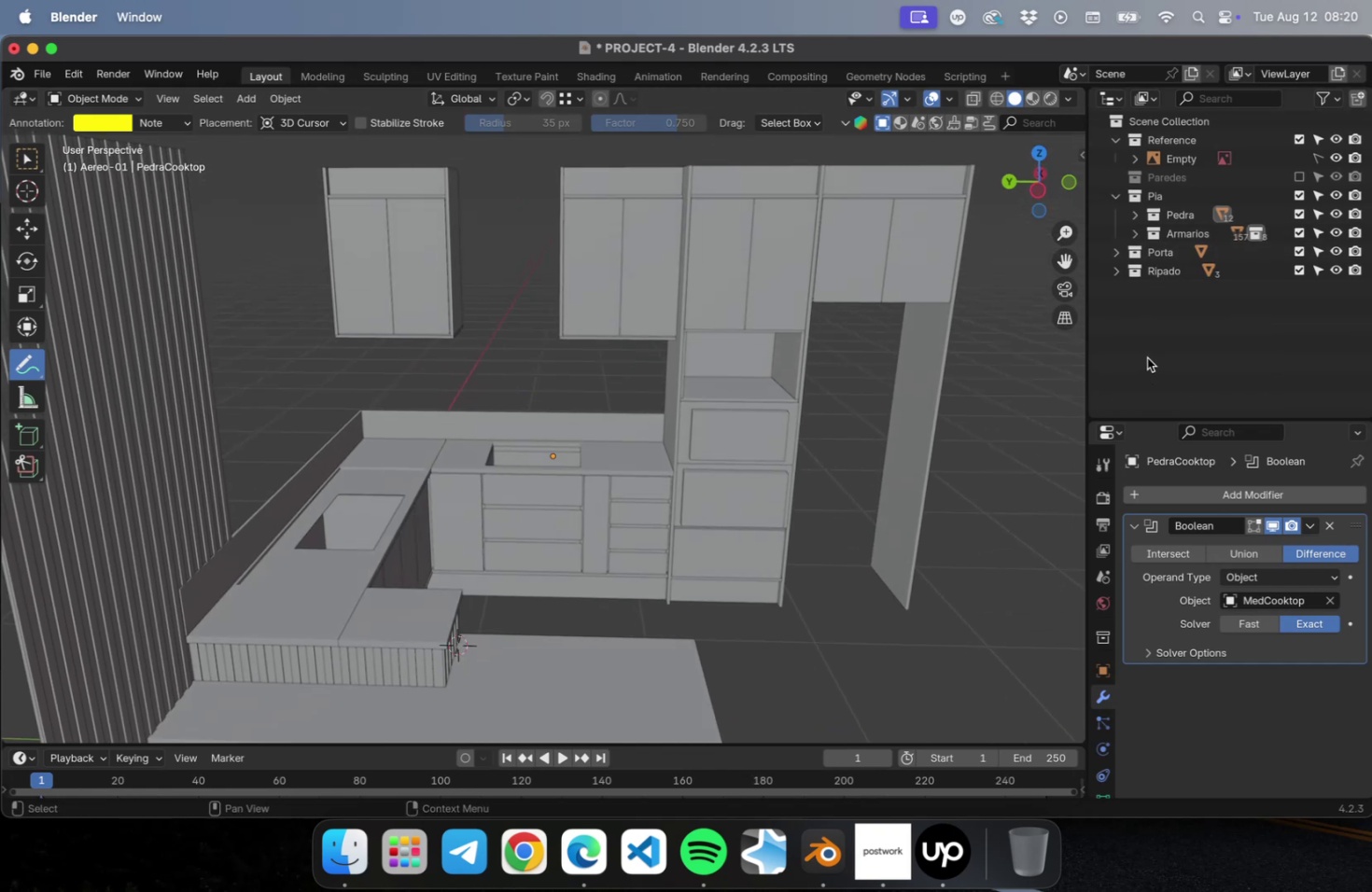 
key(Meta+CommandLeft)
 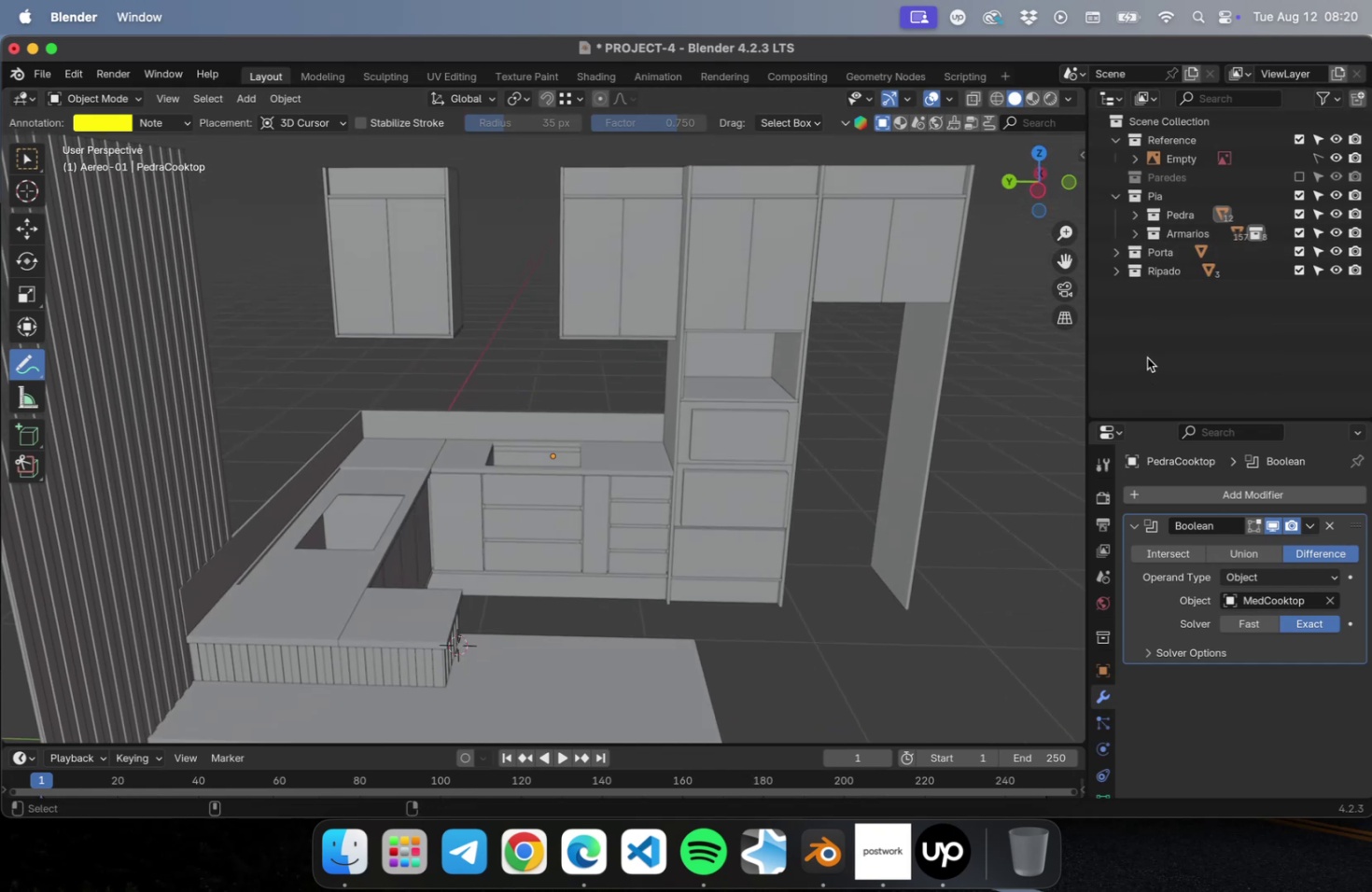 
key(Meta+S)
 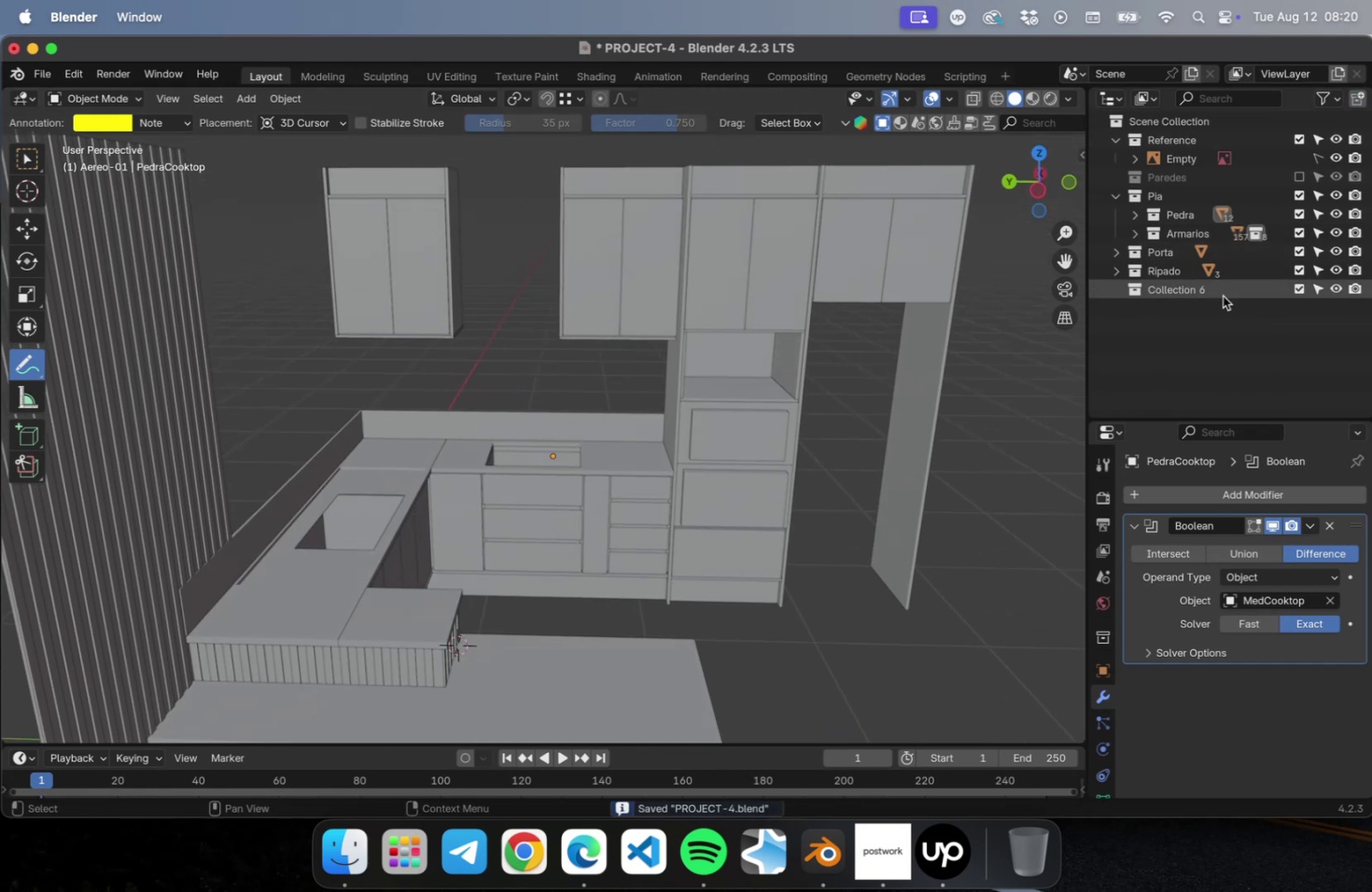 
left_click([1199, 295])
 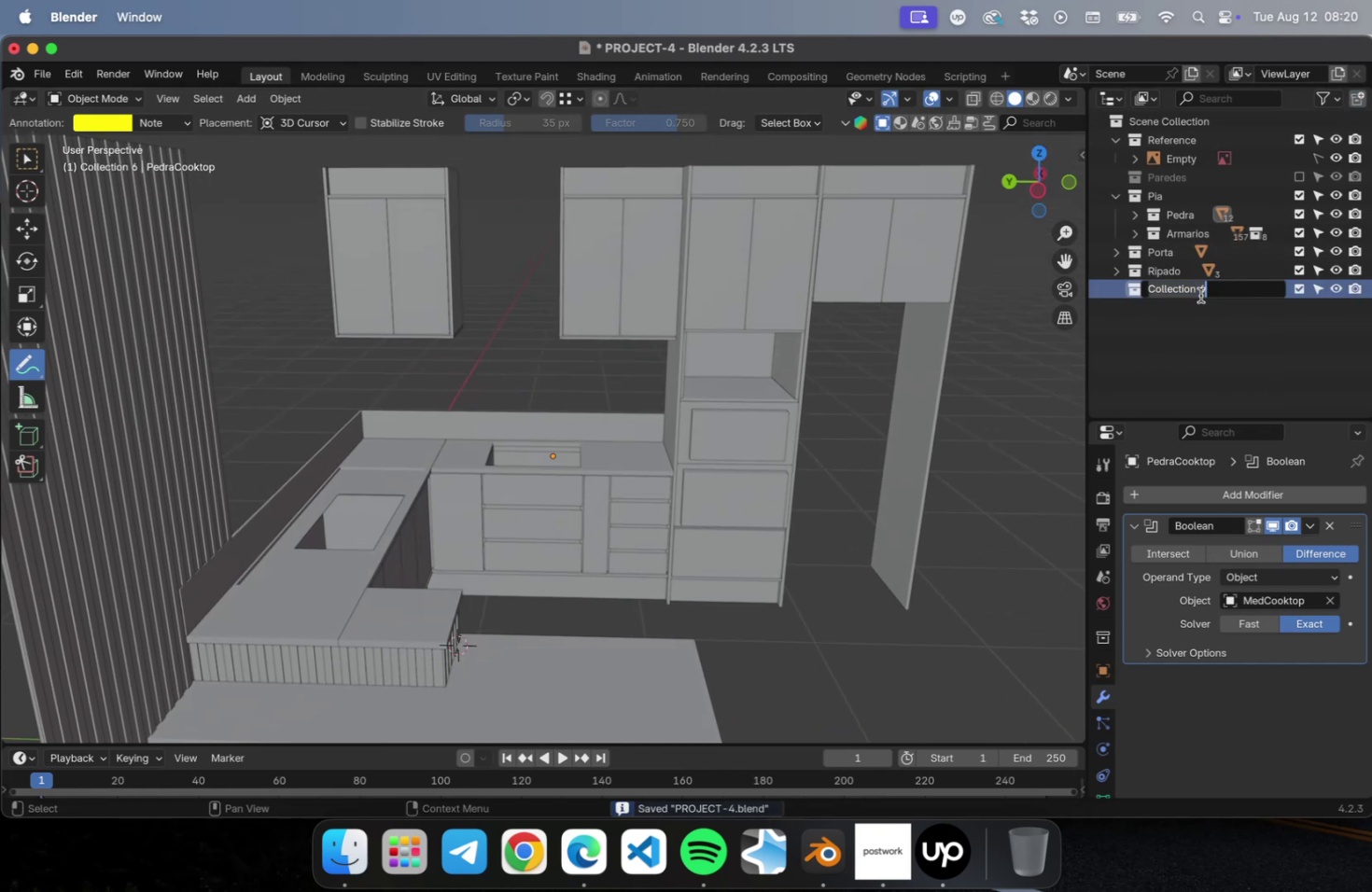 
type(Coifa)
 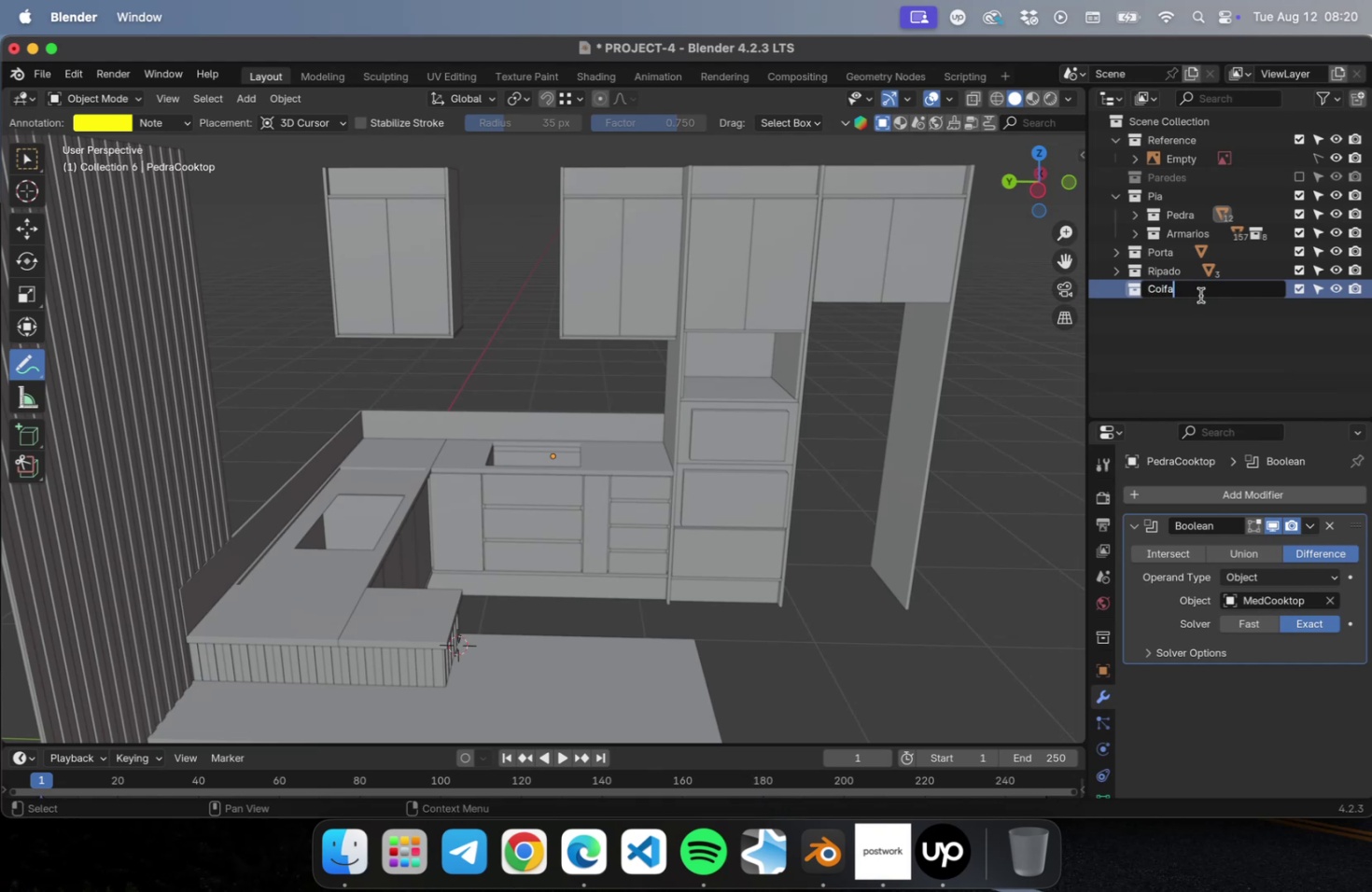 
key(Enter)
 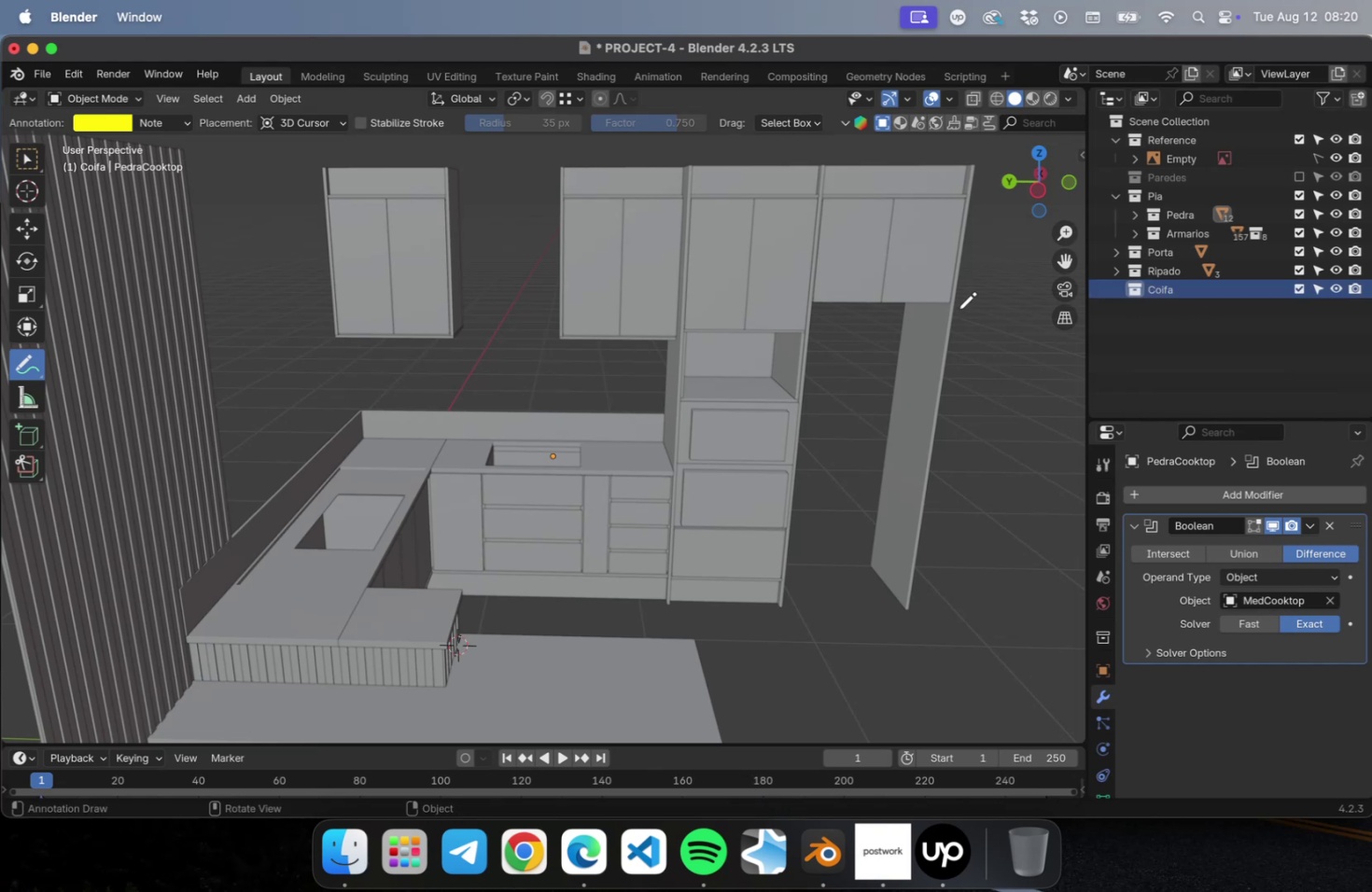 
scroll: coordinate [619, 431], scroll_direction: down, amount: 5.0
 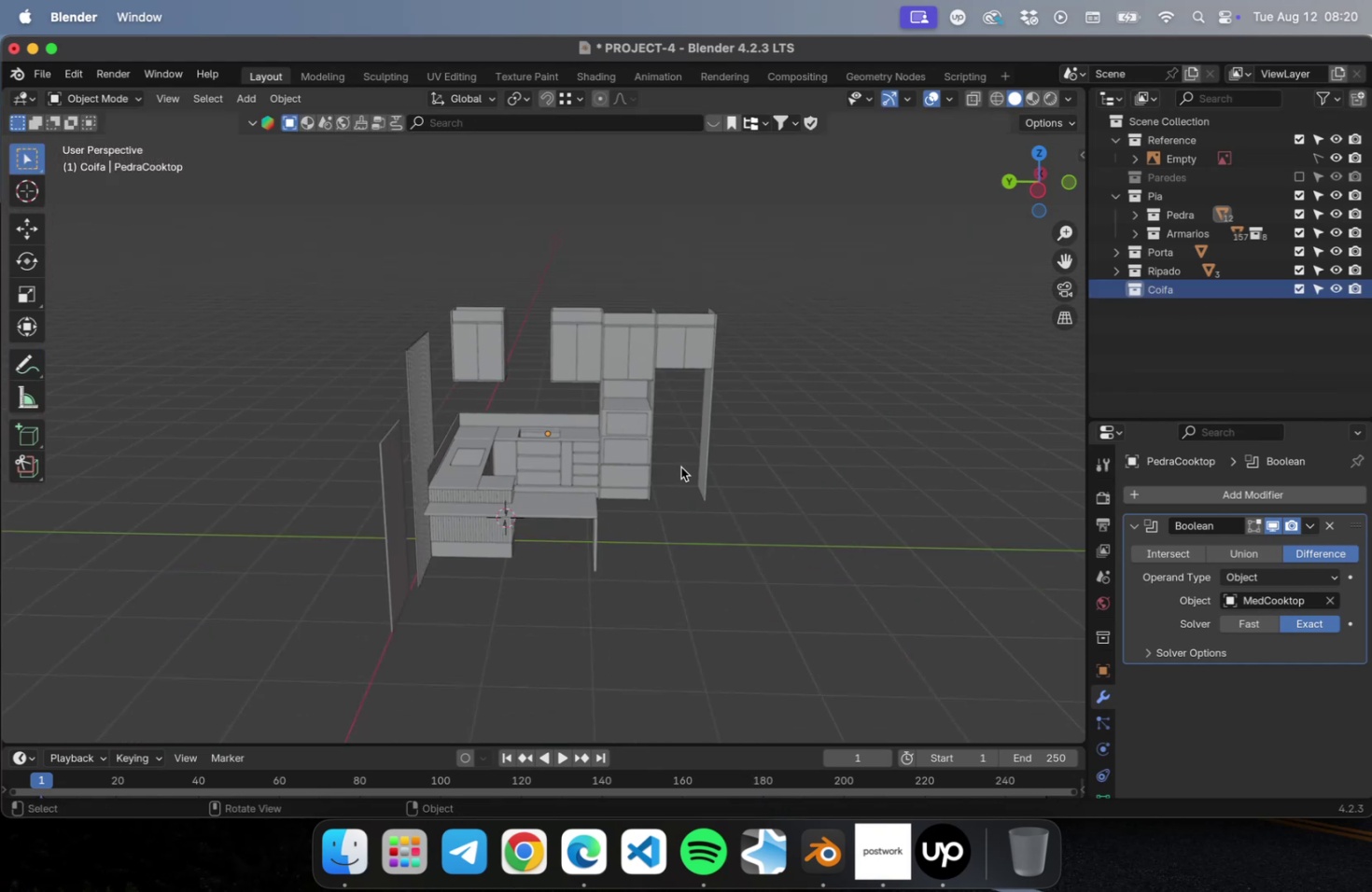 
scroll: coordinate [558, 457], scroll_direction: up, amount: 2.0
 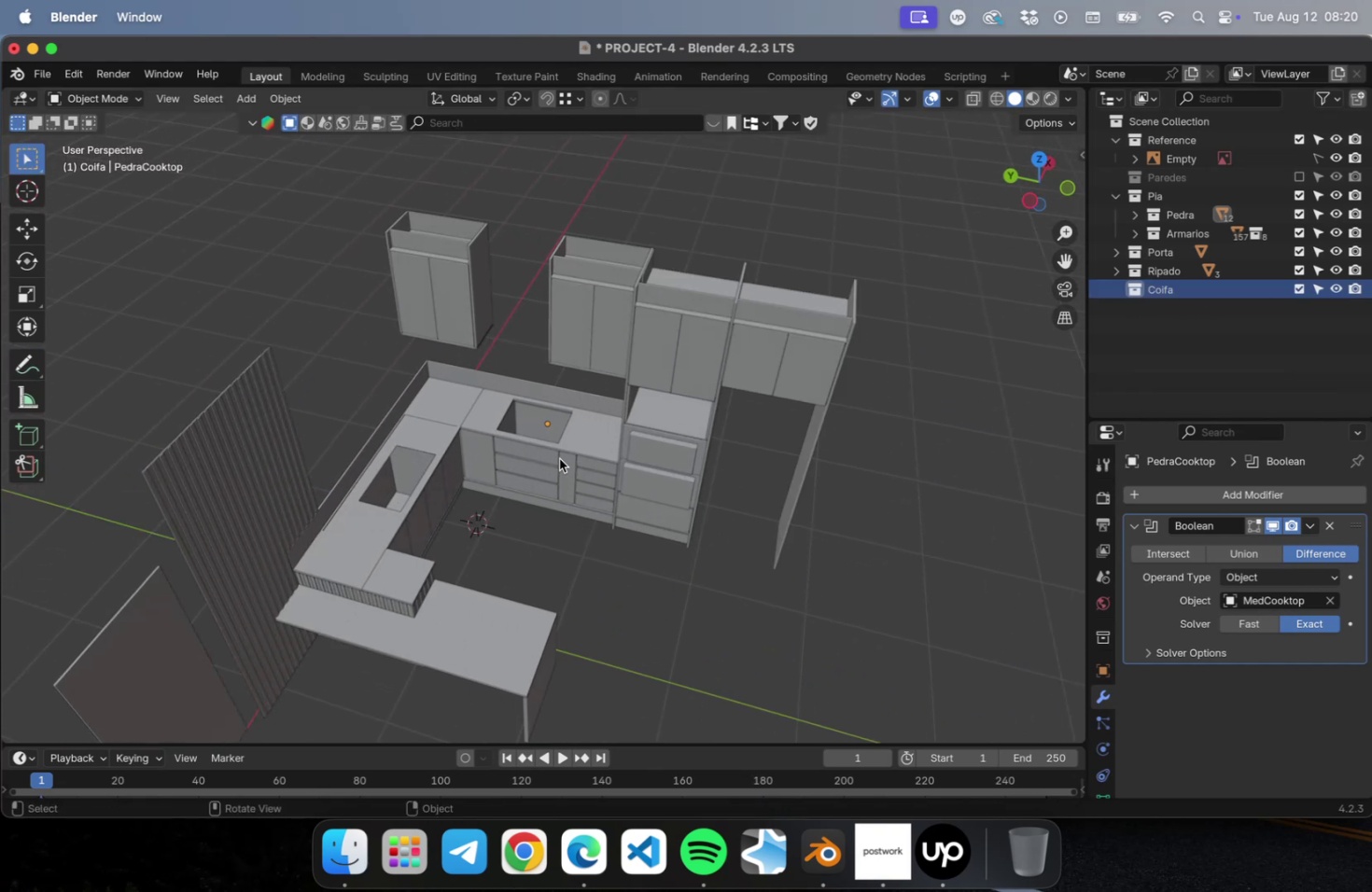 
key(Meta+CommandLeft)
 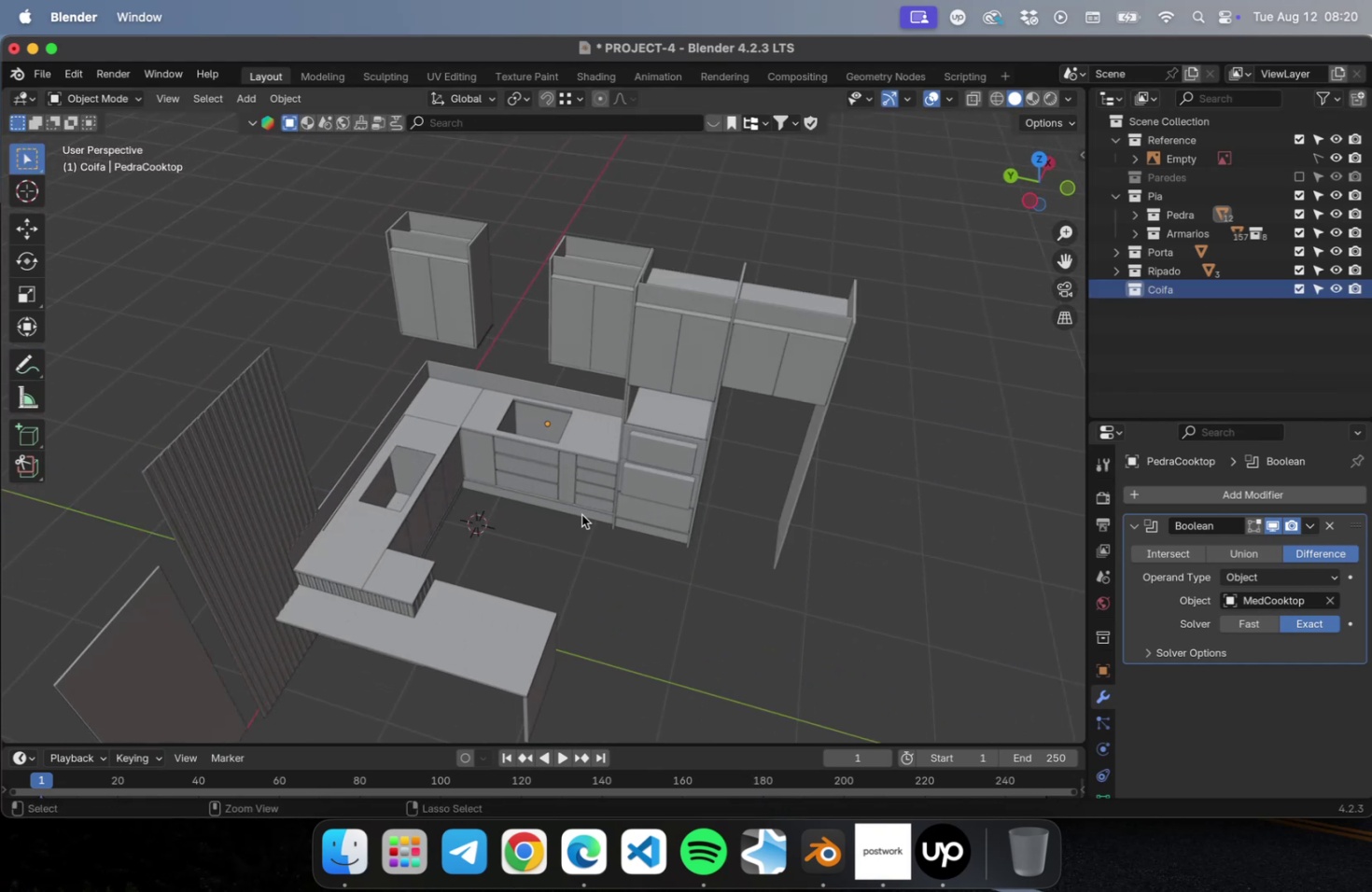 
key(Meta+S)
 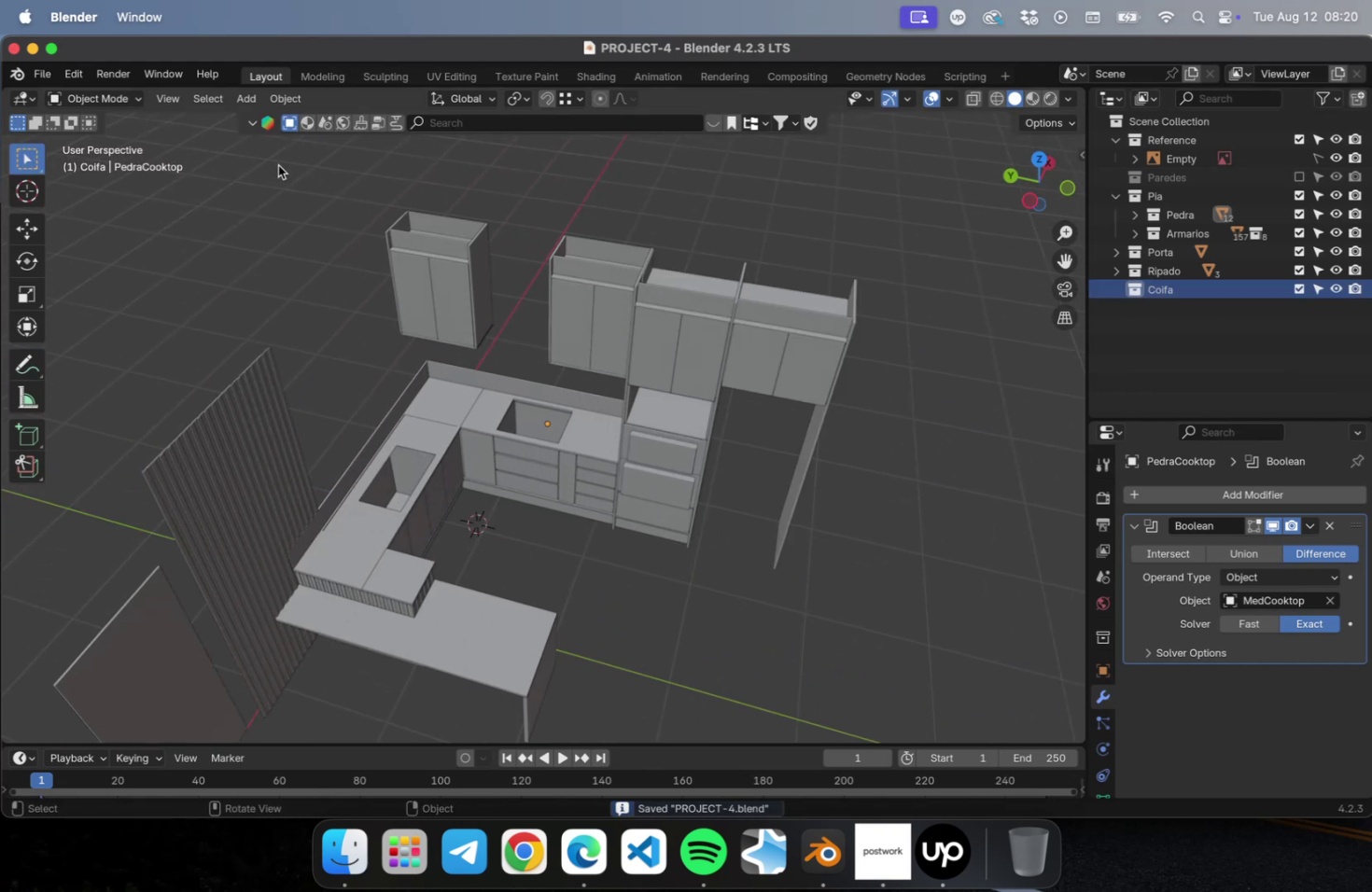 
key(Shift+ShiftLeft)
 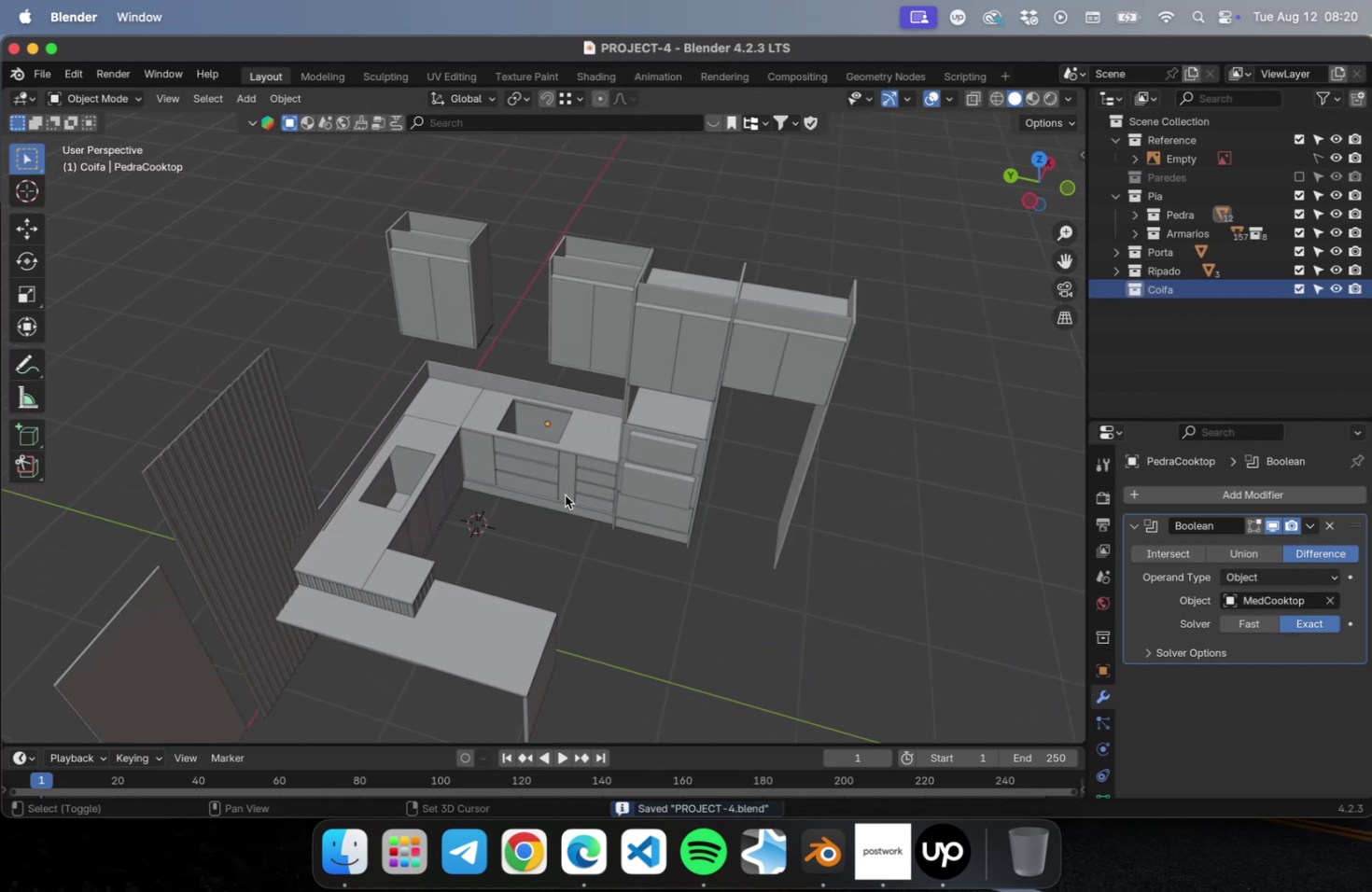 
key(Shift+A)
 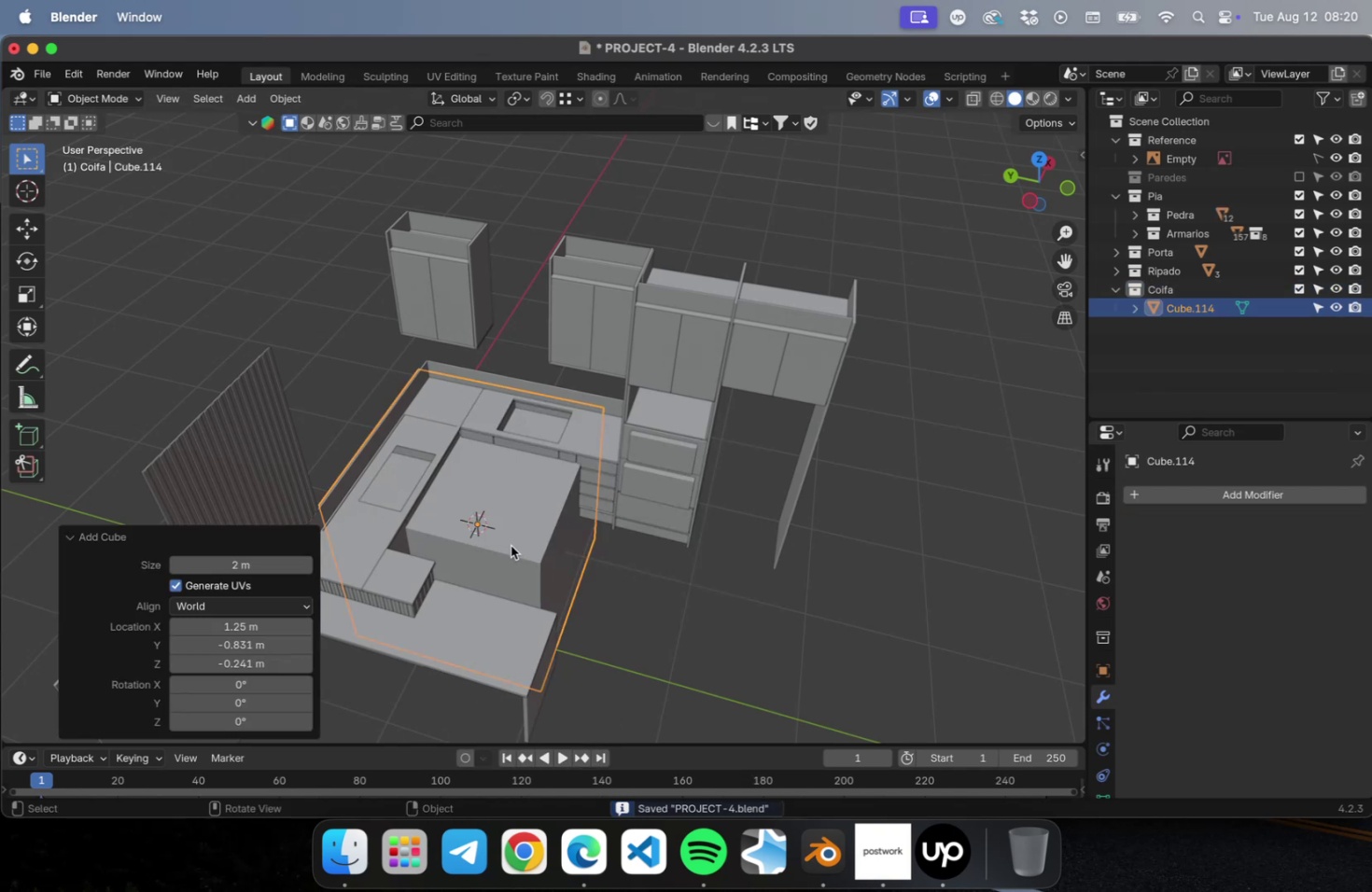 
type(sgz)
 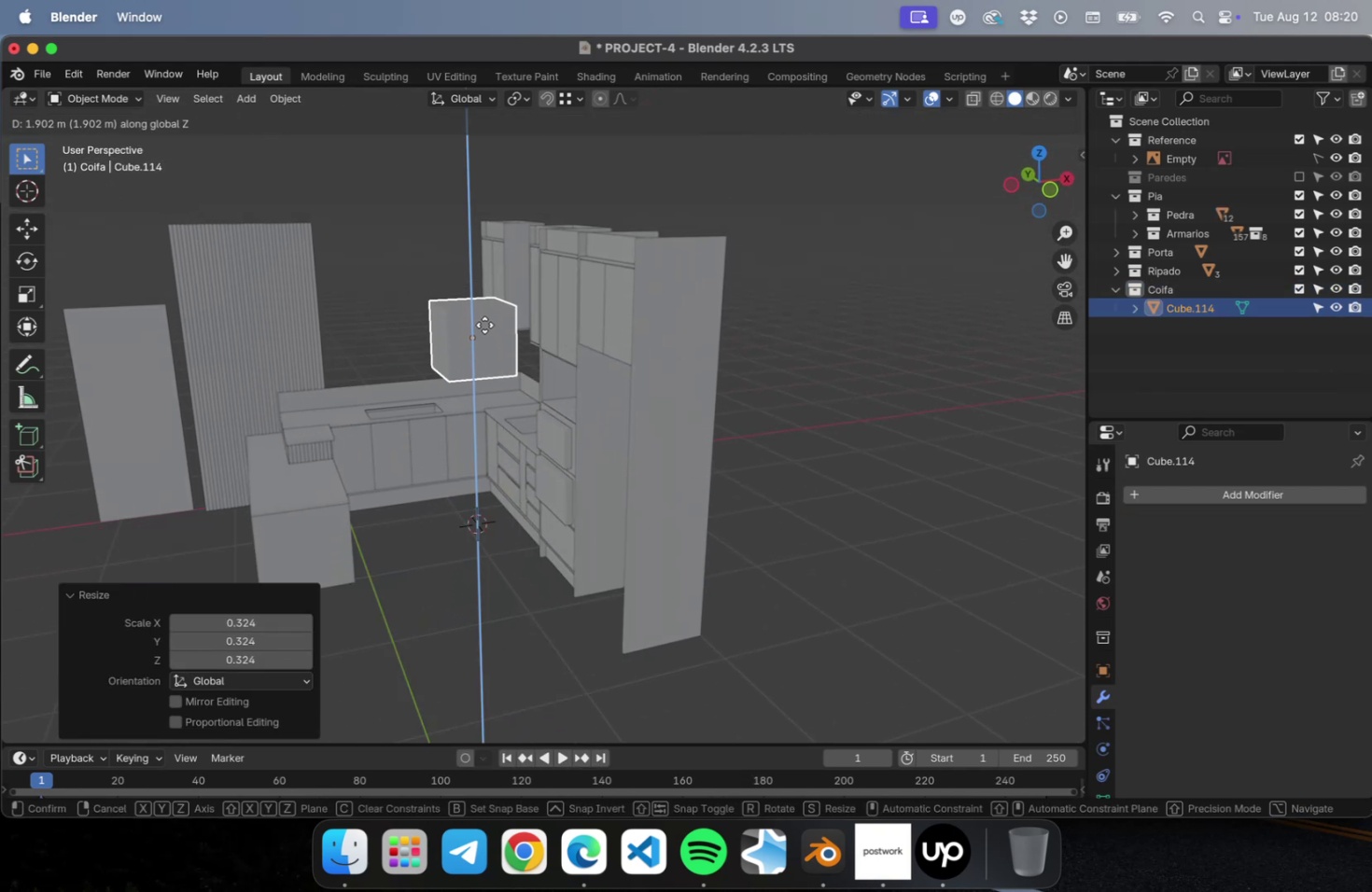 
left_click([484, 324])
 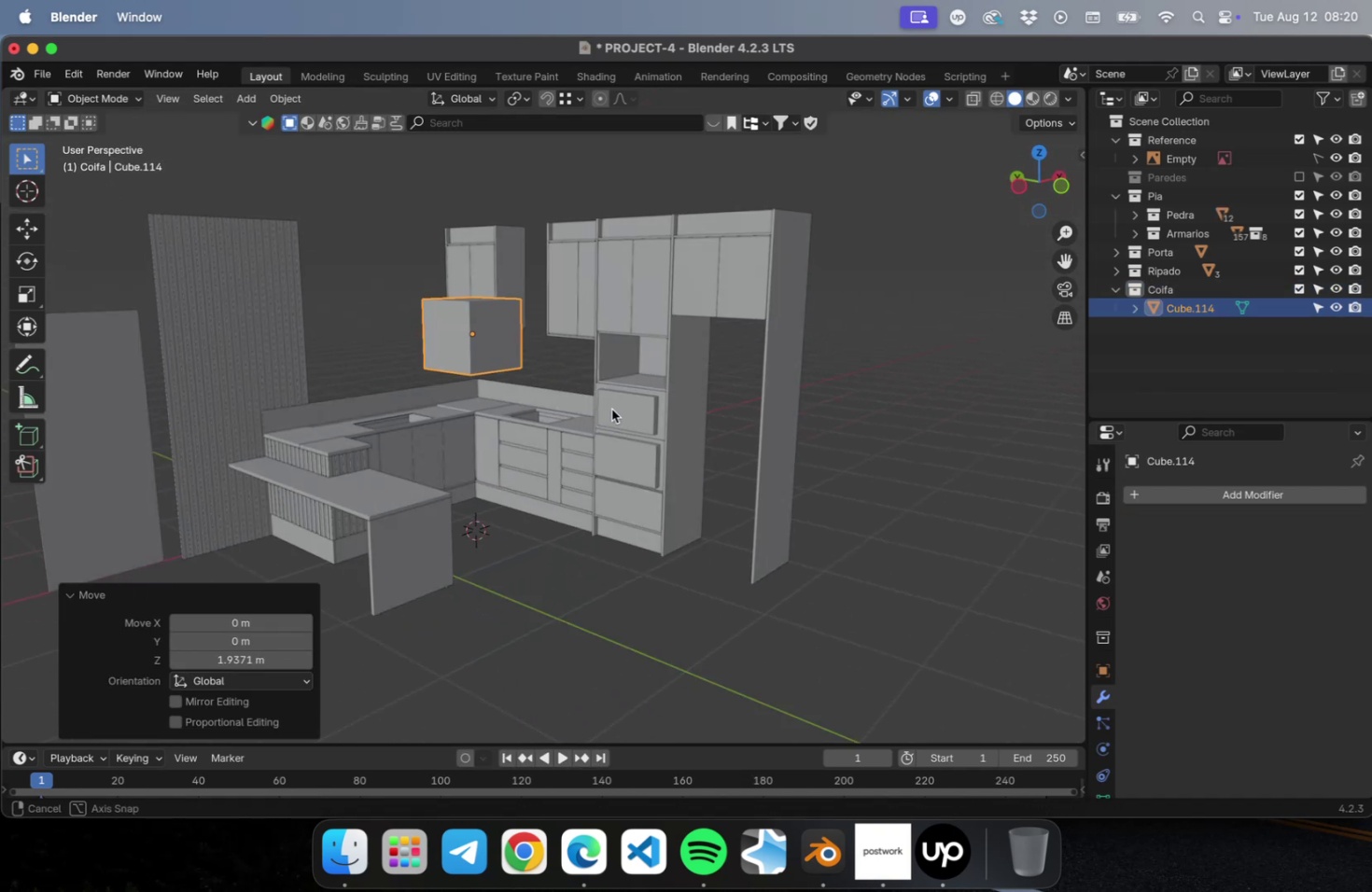 
hold_key(key=ShiftLeft, duration=1.26)
left_click([570, 417])
 